 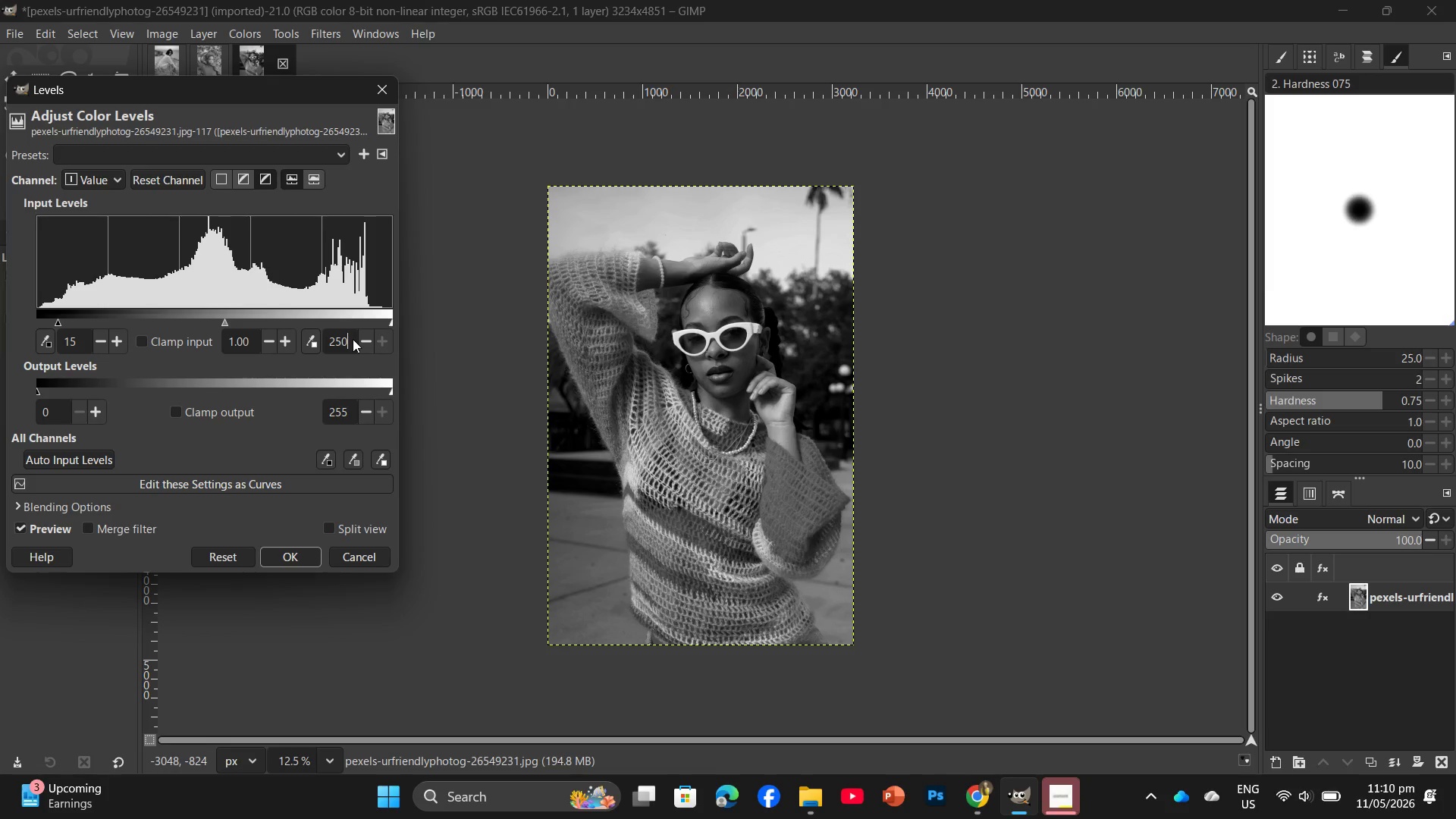 
key(Enter)
 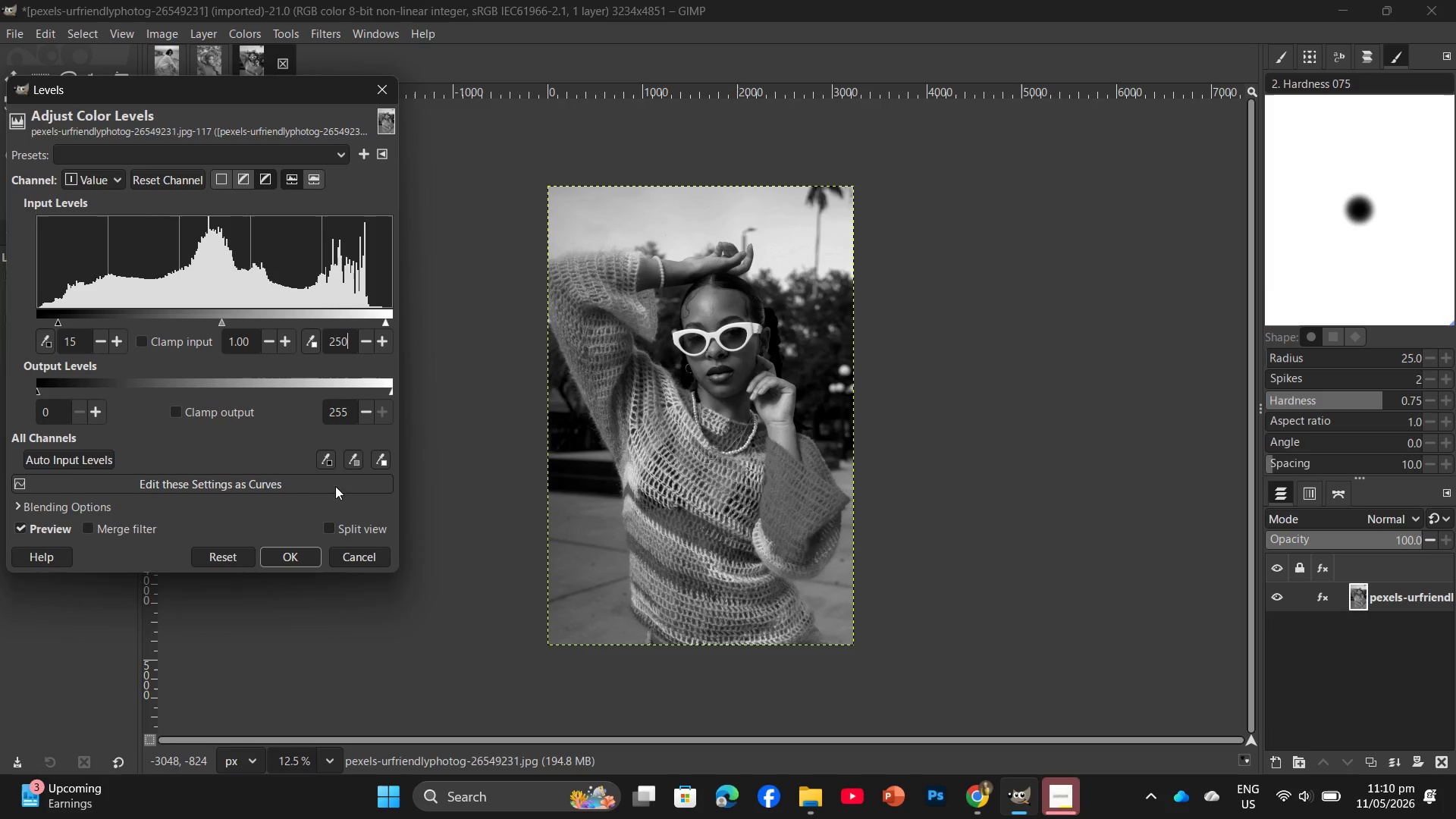 
left_click([308, 560])
 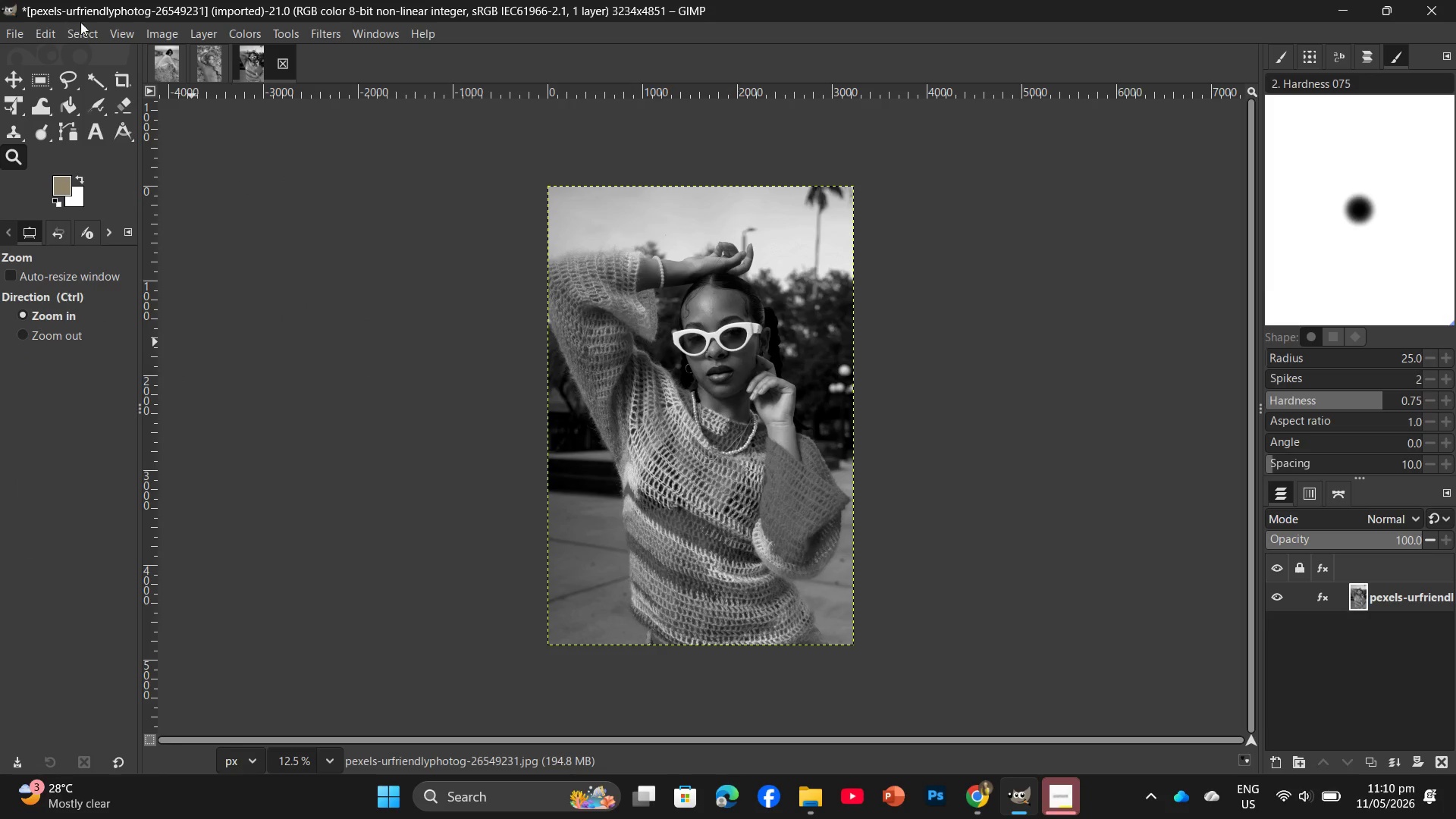 
left_click([184, 25])
 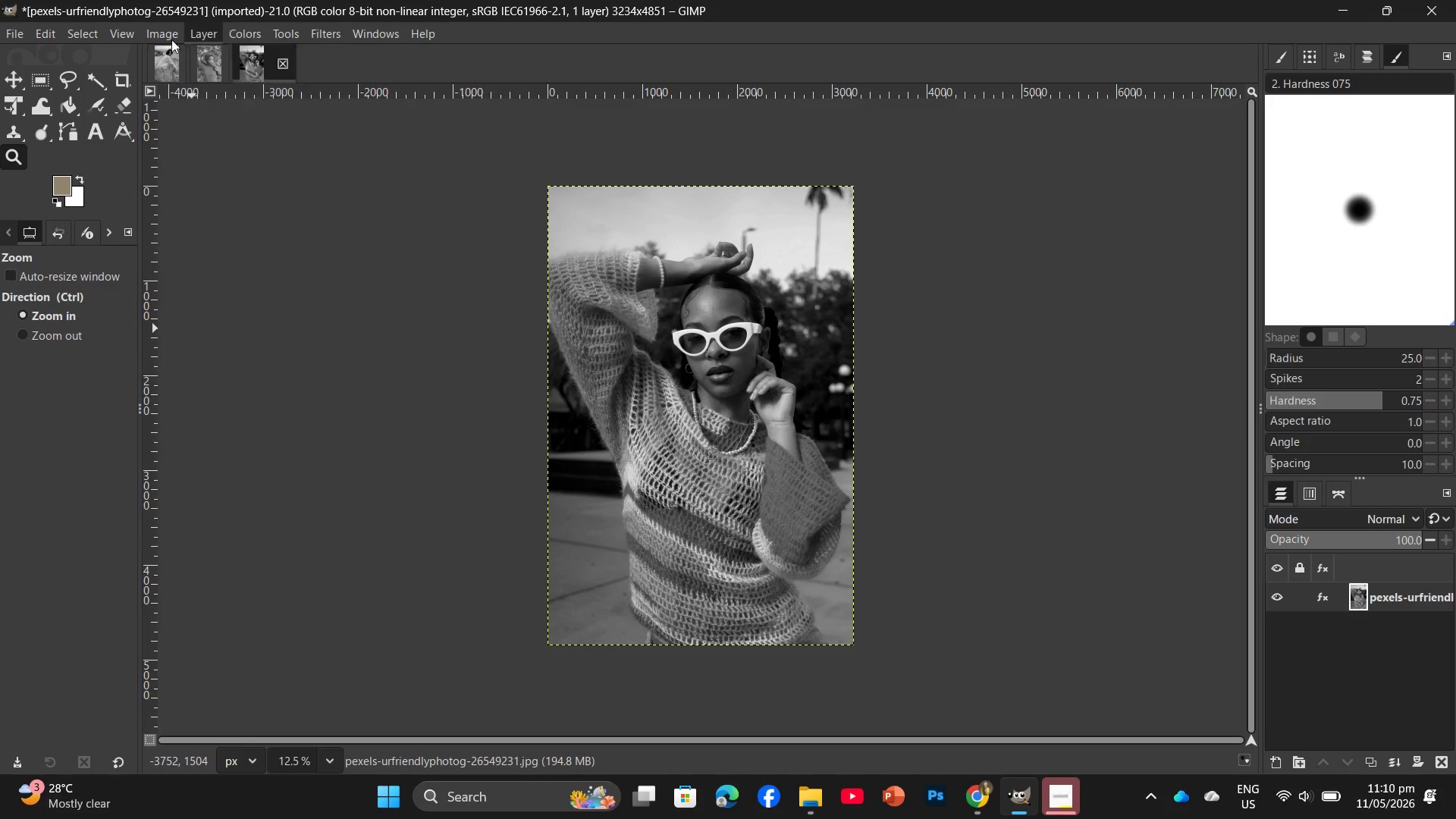 
left_click([160, 27])
 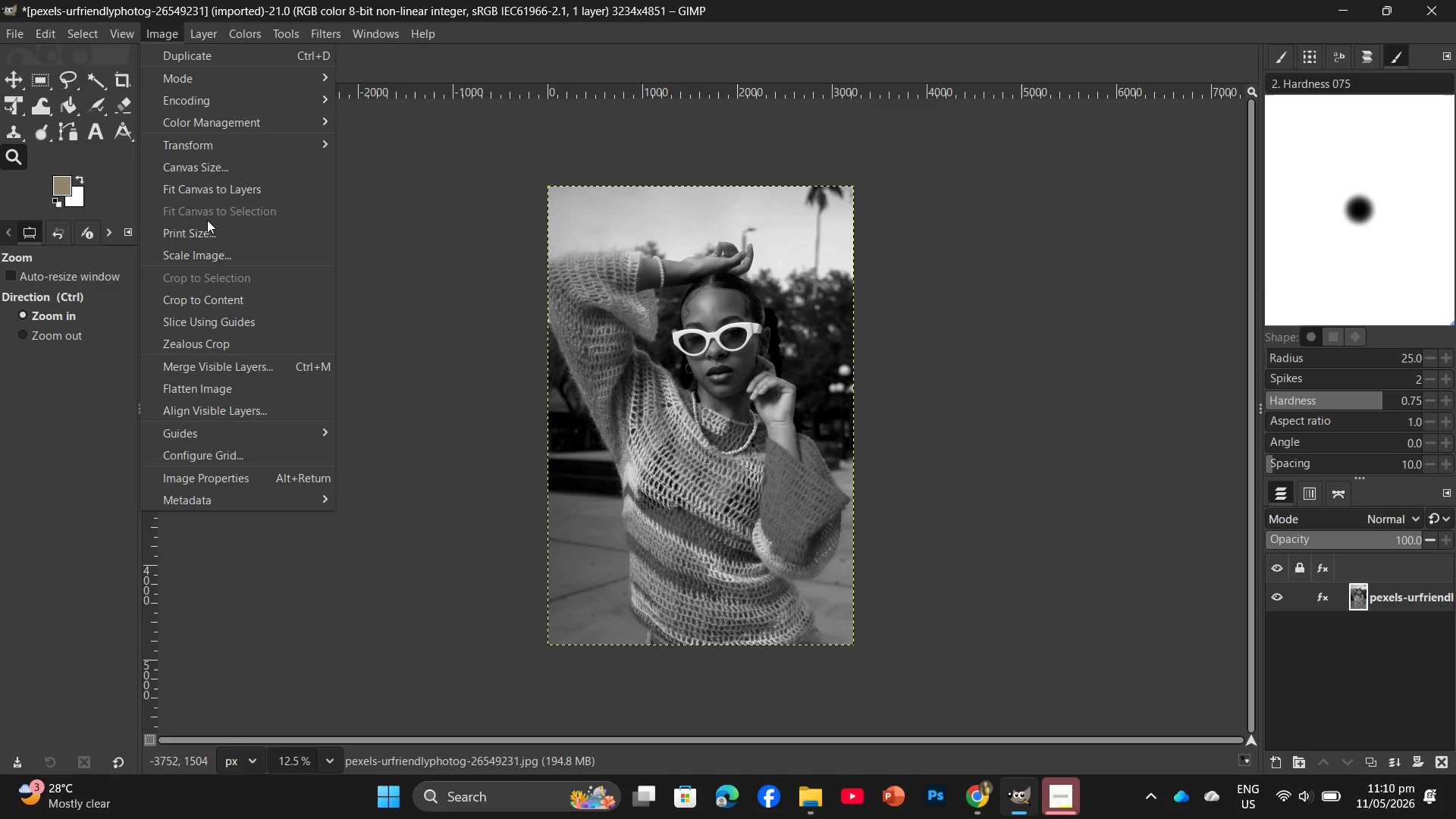 
left_click_drag(start_coordinate=[204, 245], to_coordinate=[203, 257])
 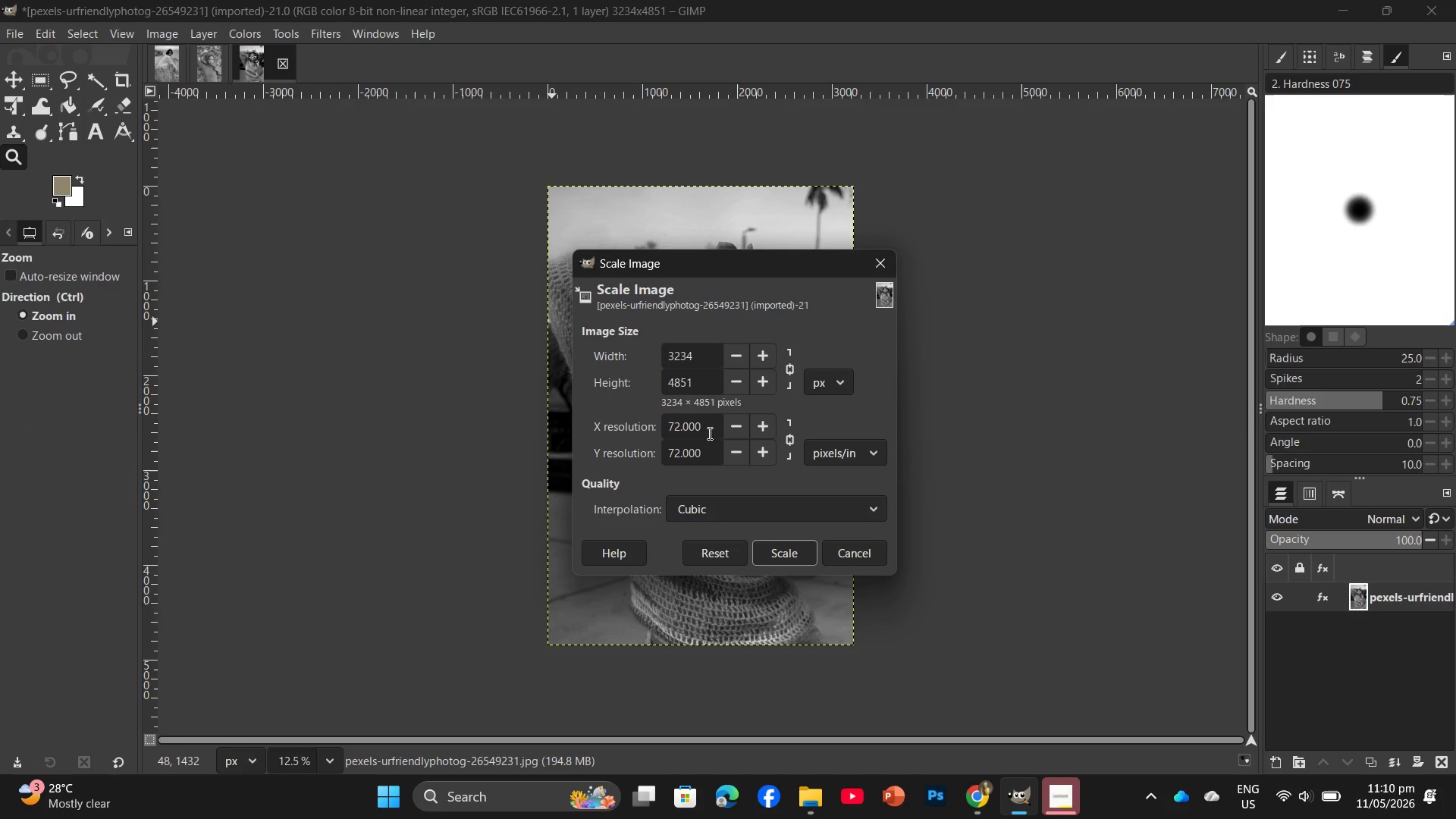 
left_click_drag(start_coordinate=[693, 431], to_coordinate=[629, 429])
 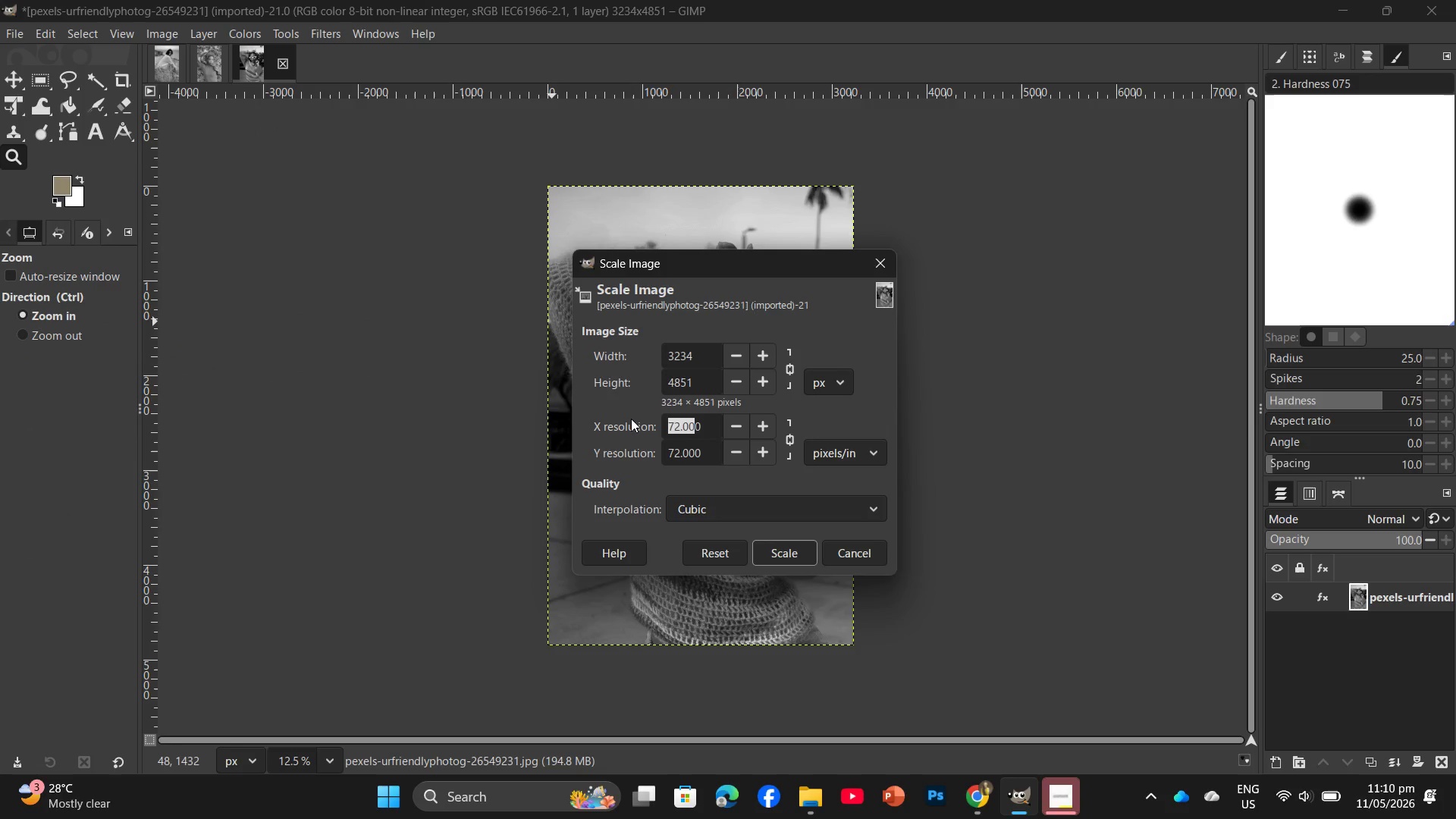 
key(Numpad3)
 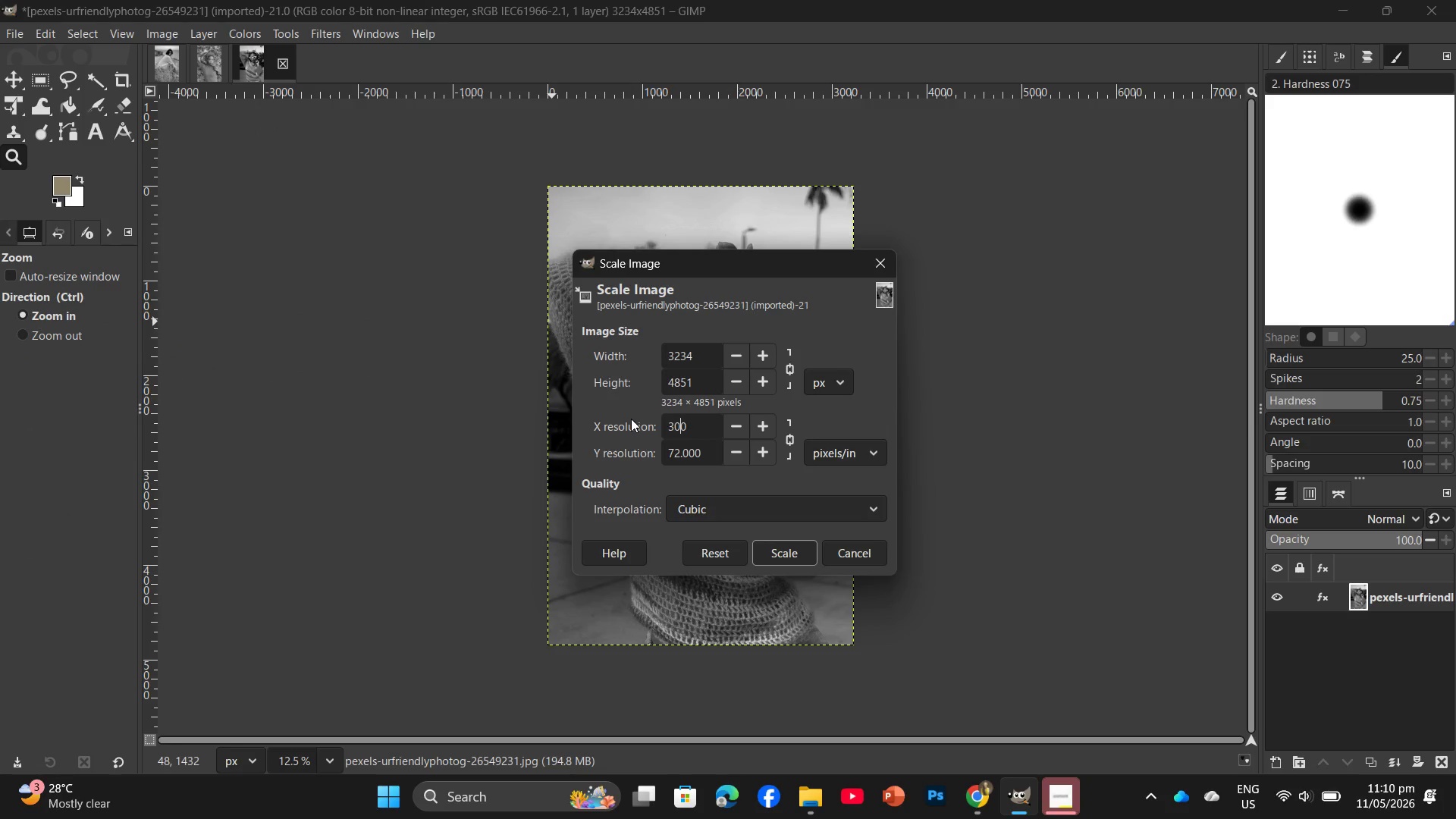 
key(Numpad0)
 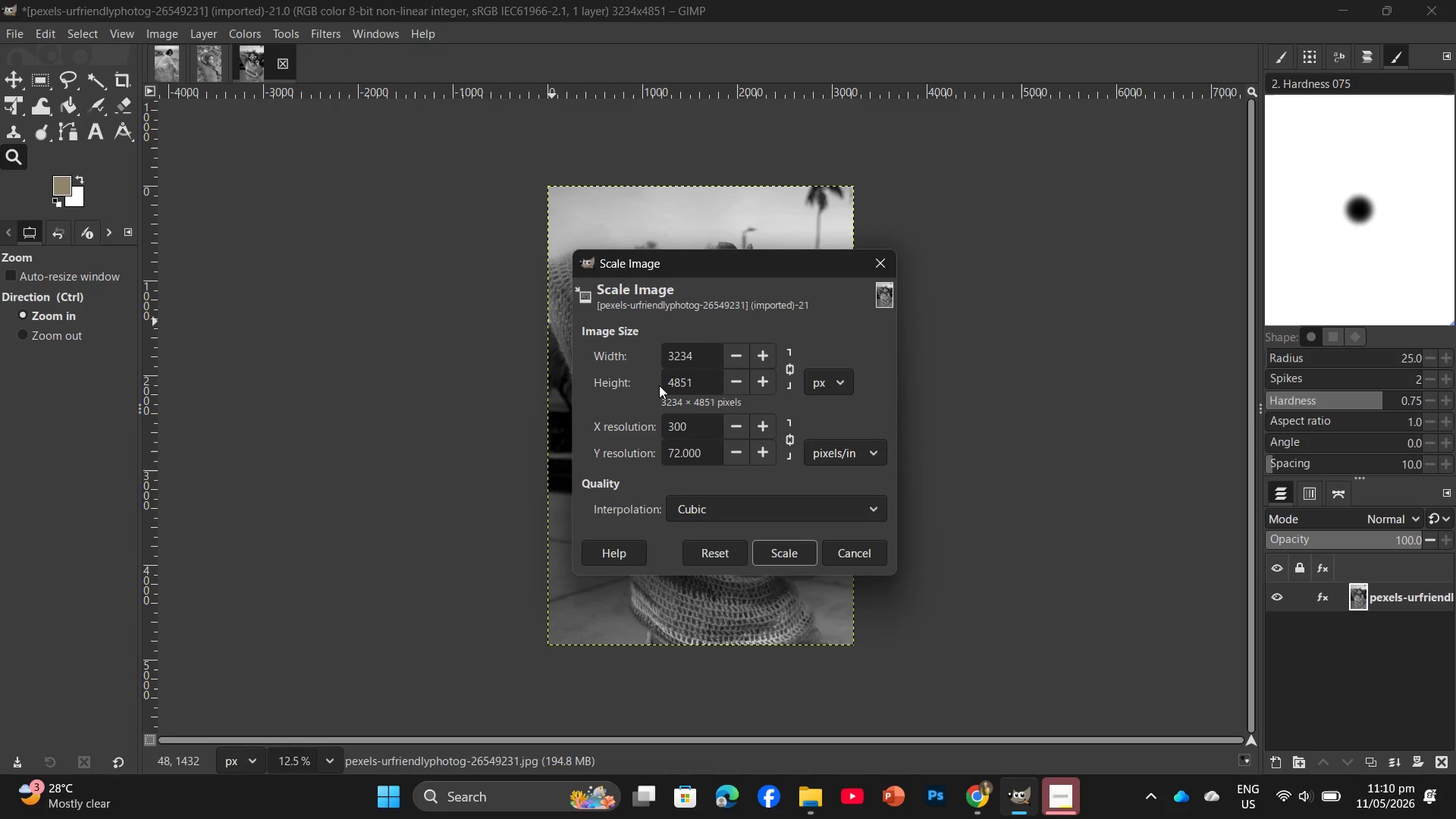 
left_click_drag(start_coordinate=[705, 381], to_coordinate=[631, 393])
 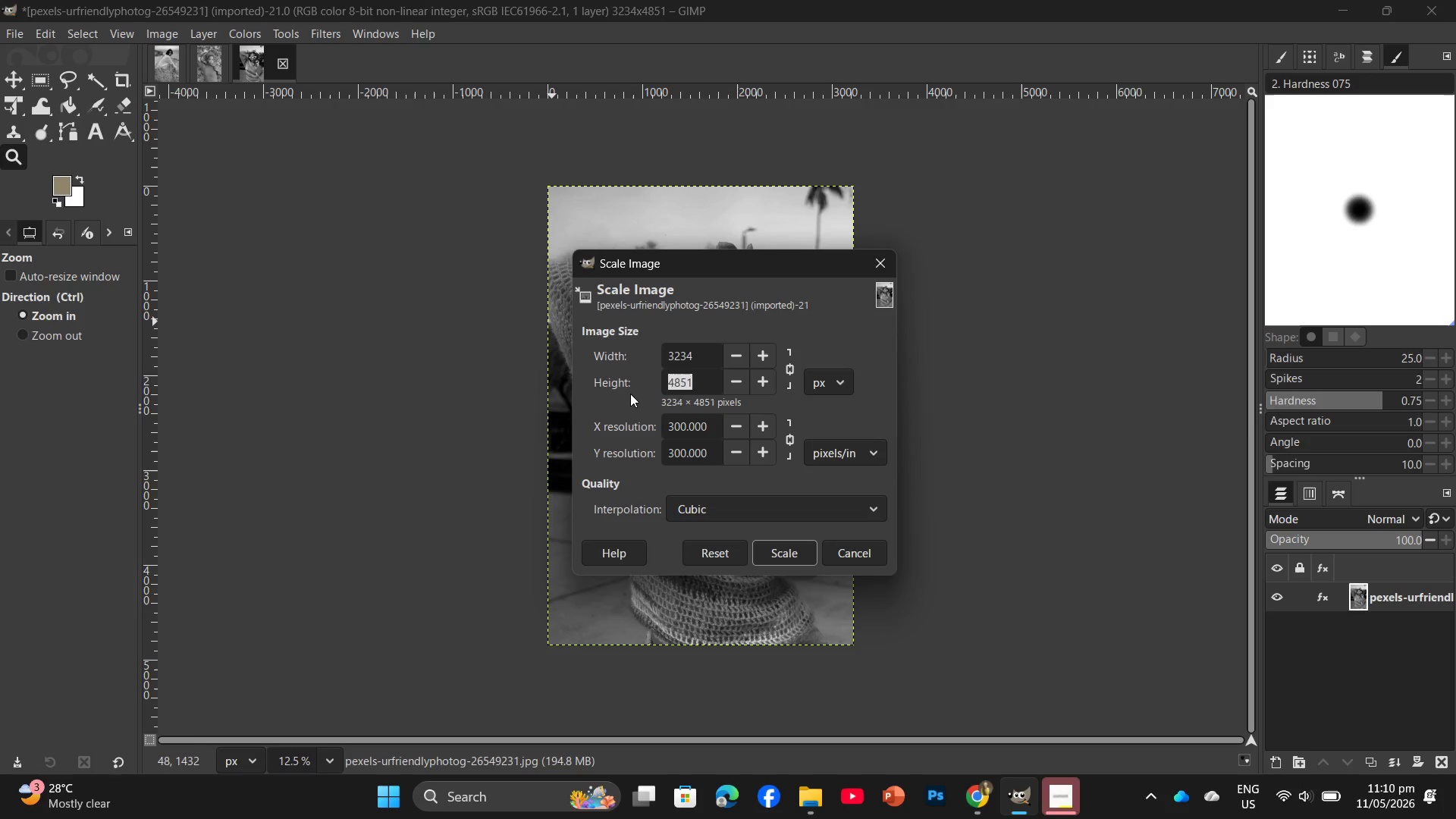 
key(Numpad2)
 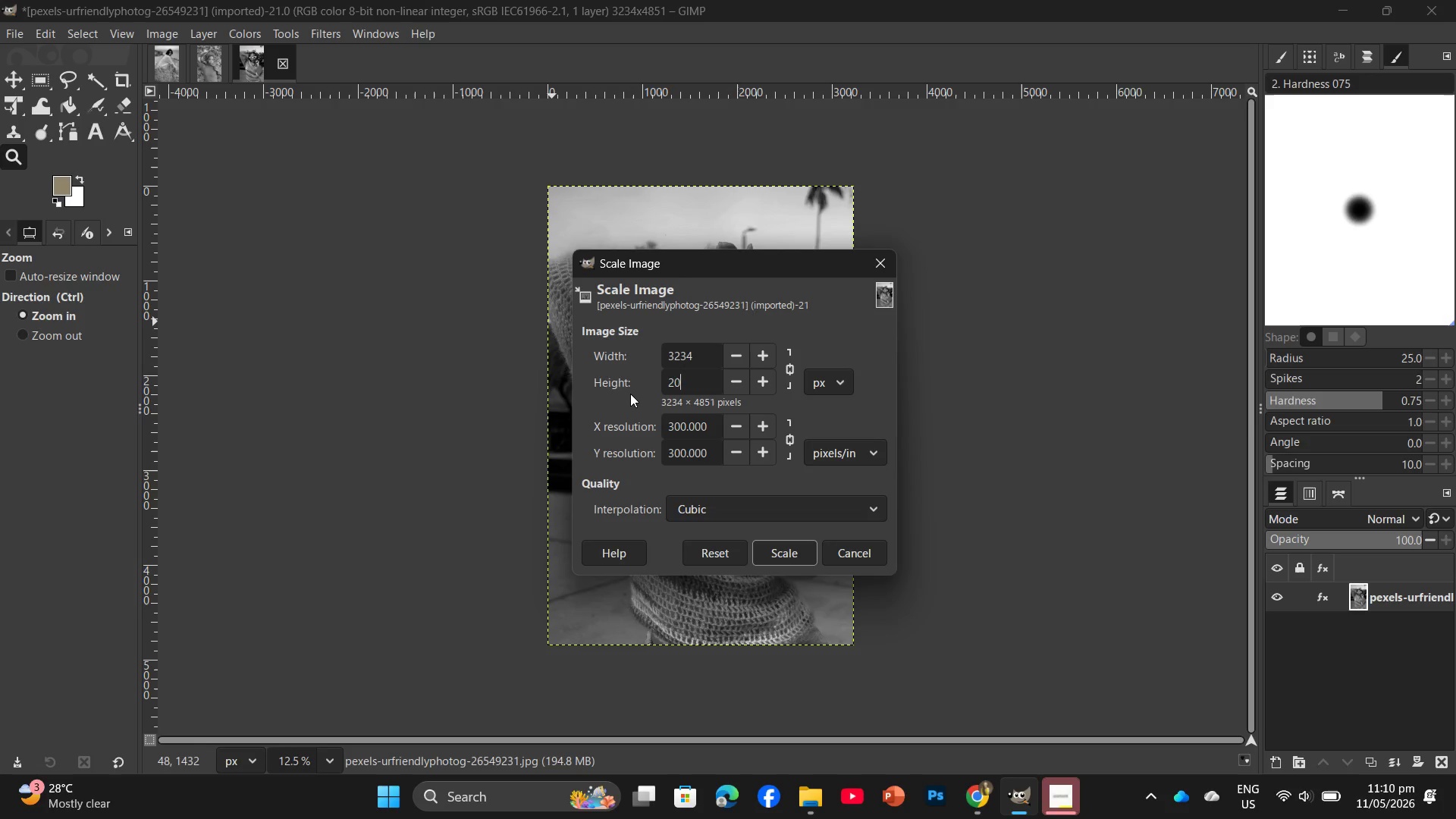 
key(Numpad0)
 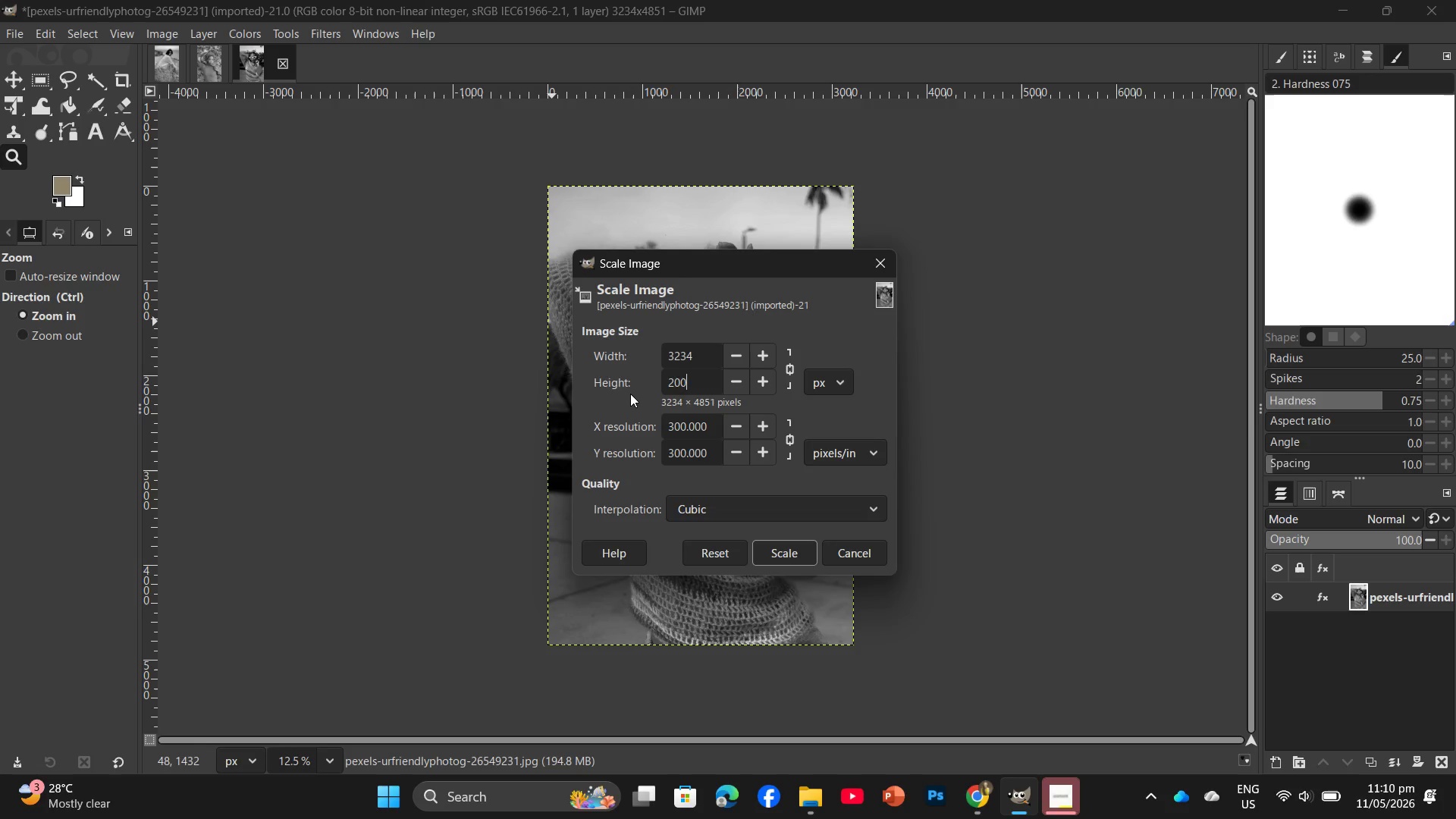 
key(Numpad0)
 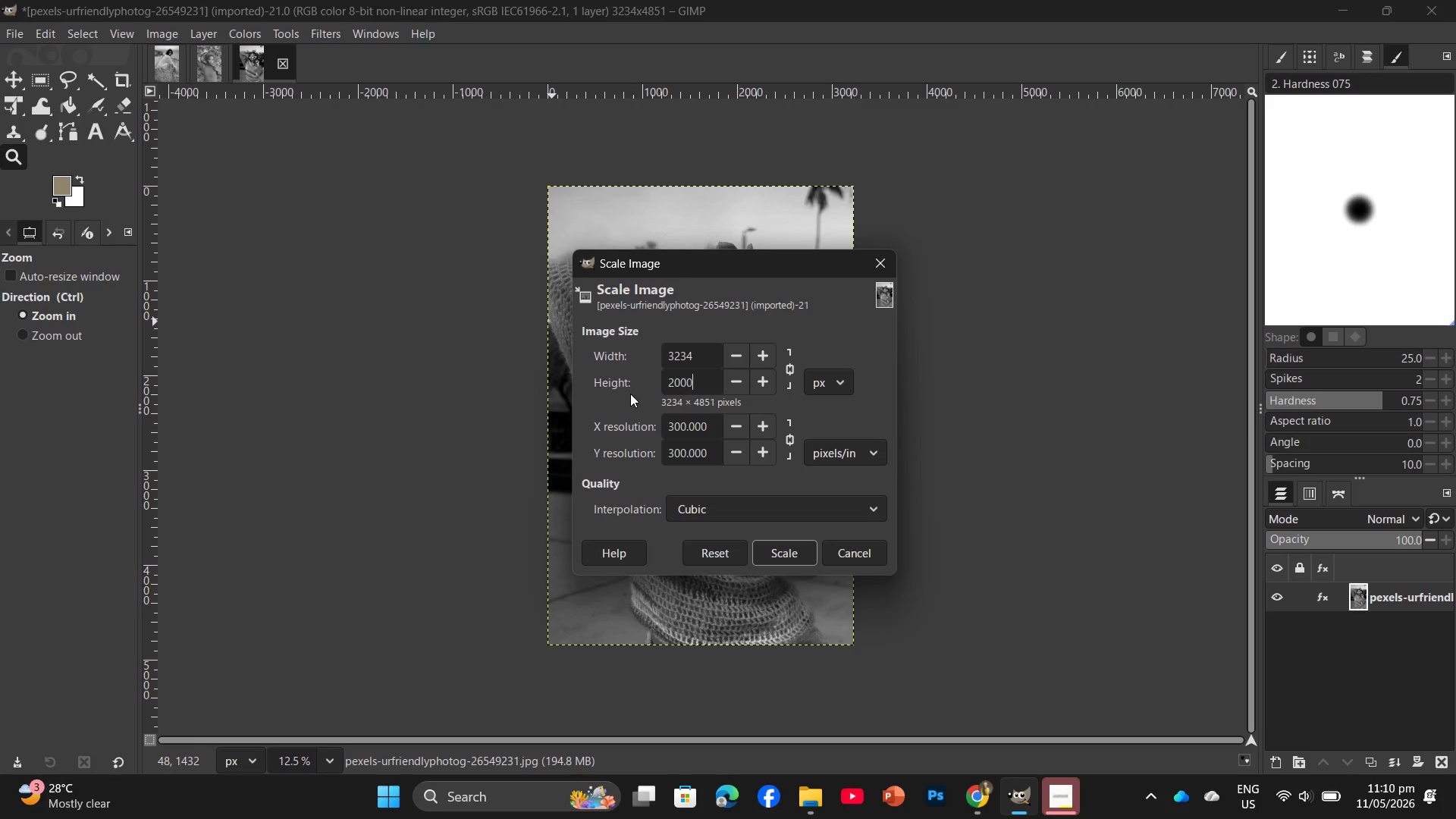 
key(Numpad0)
 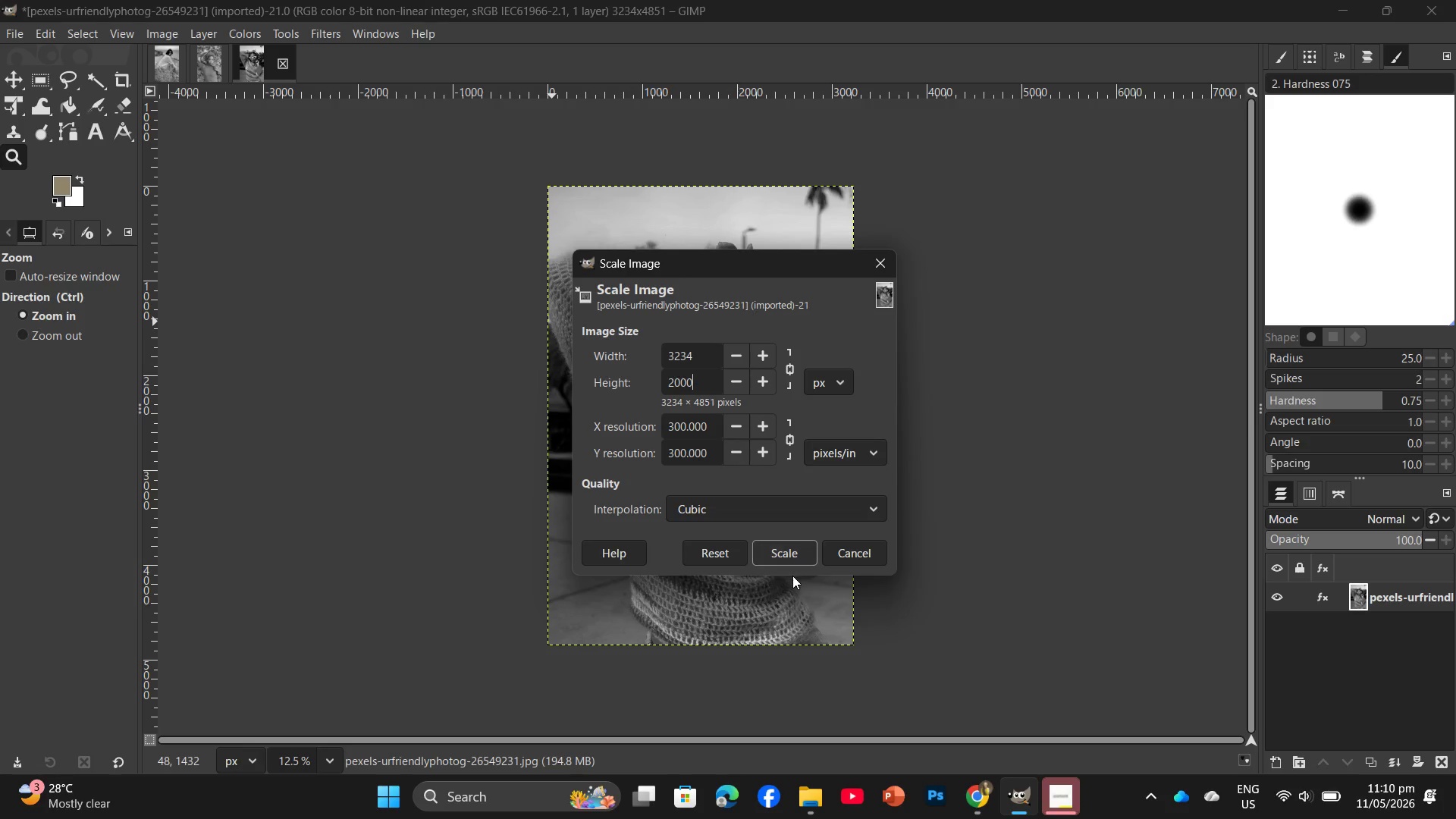 
left_click([792, 556])
 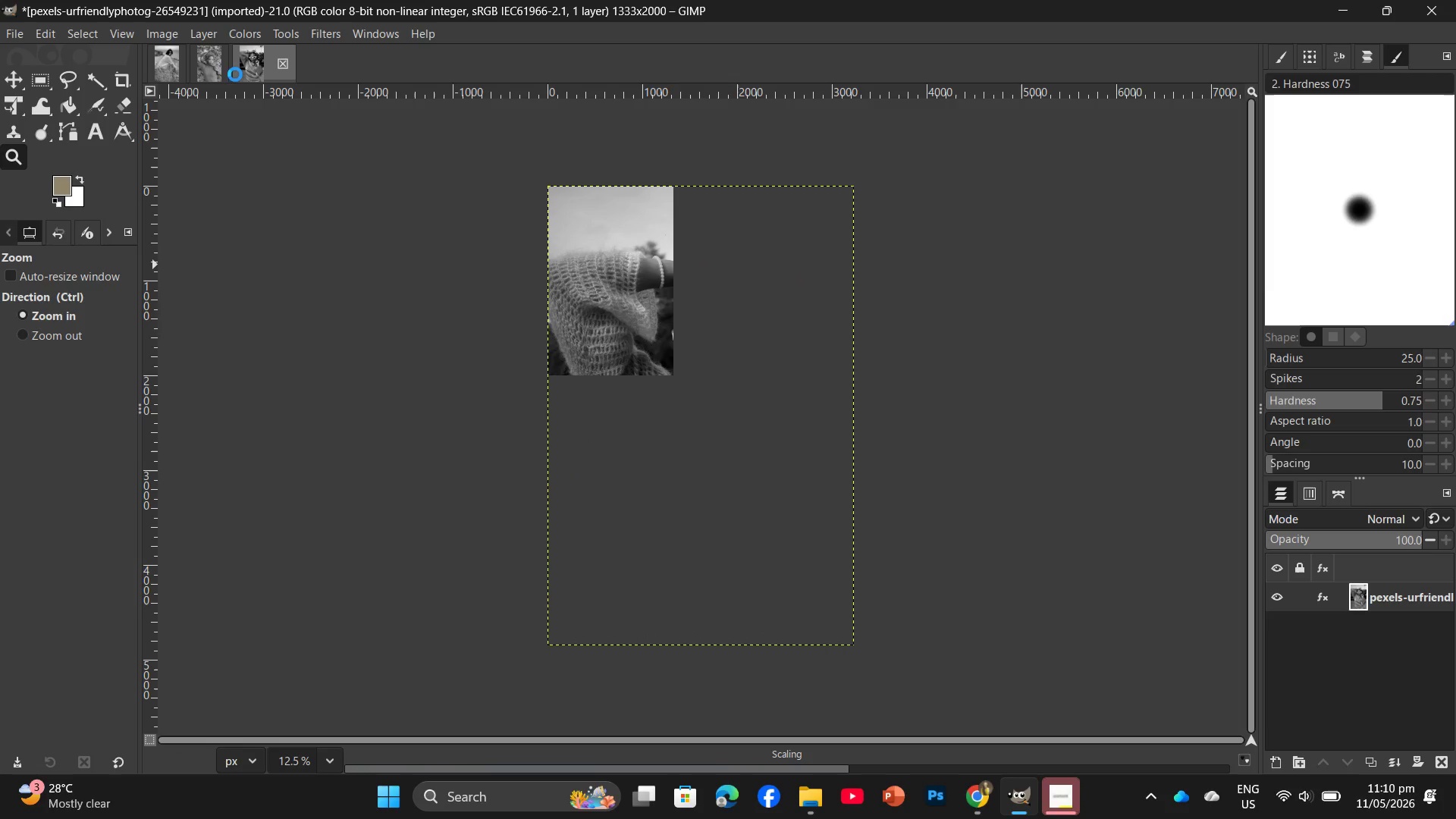 
wait(5.78)
 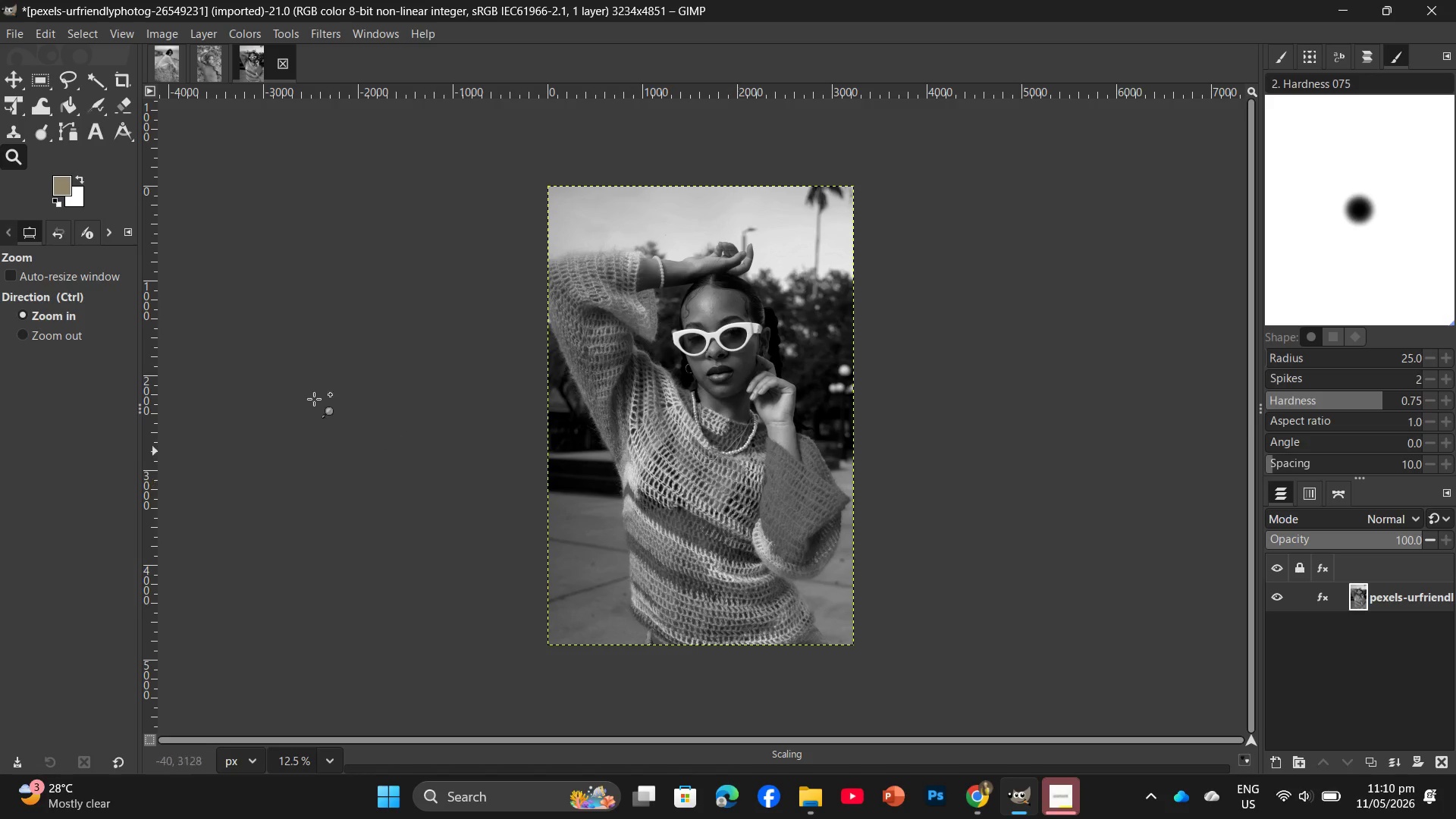 
left_click([221, 70])
 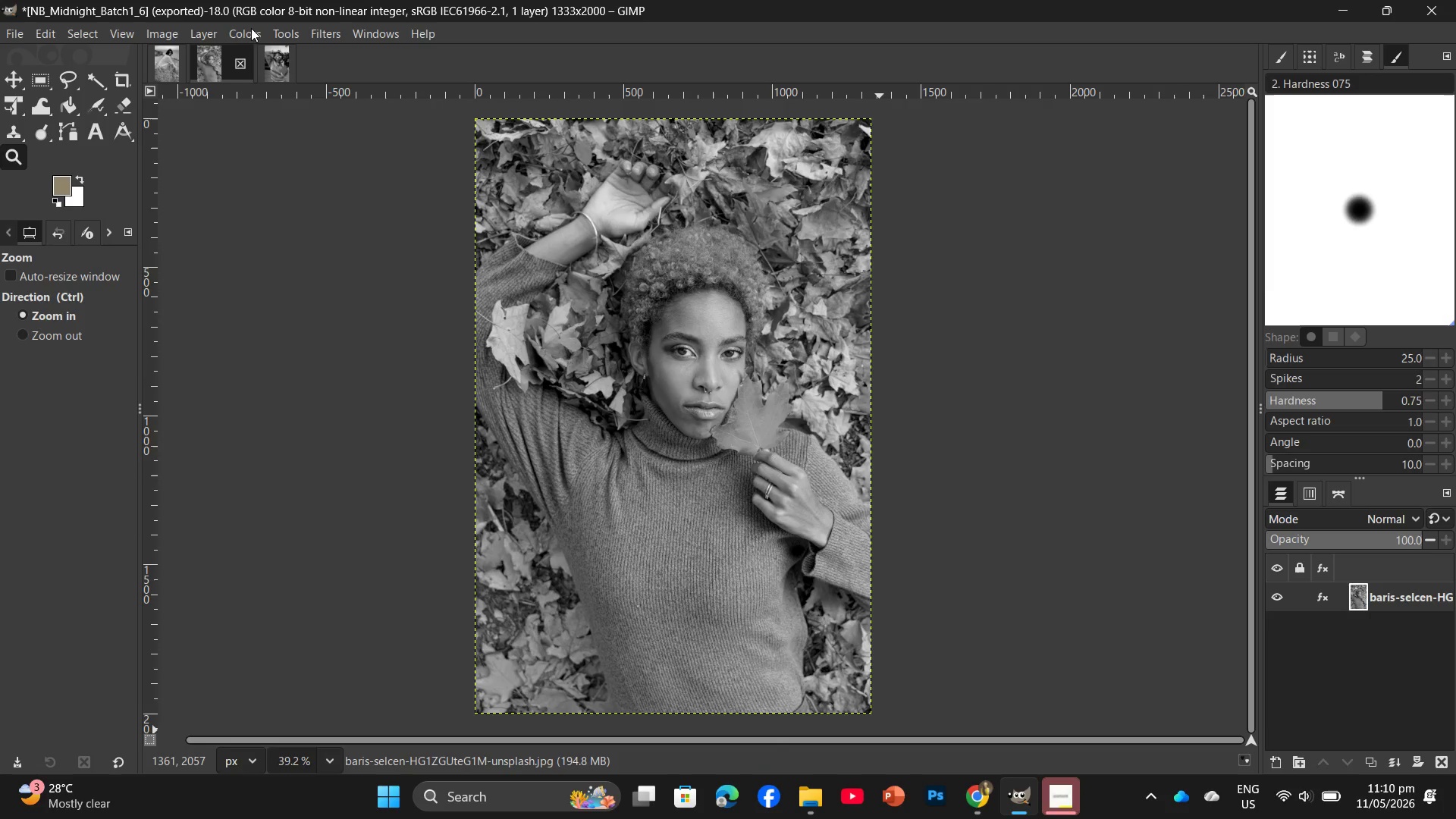 
left_click([252, 31])
 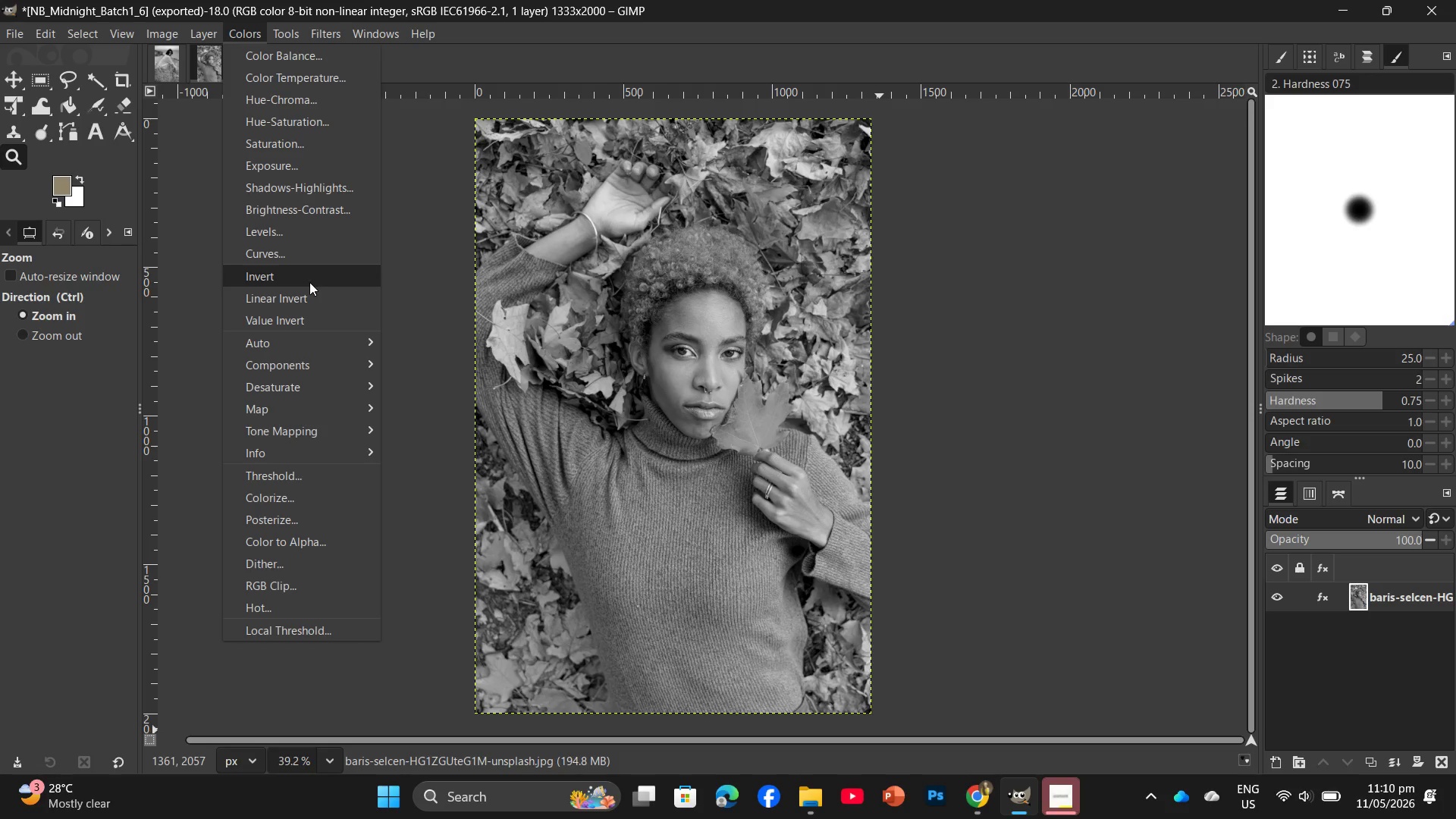 
left_click([307, 253])
 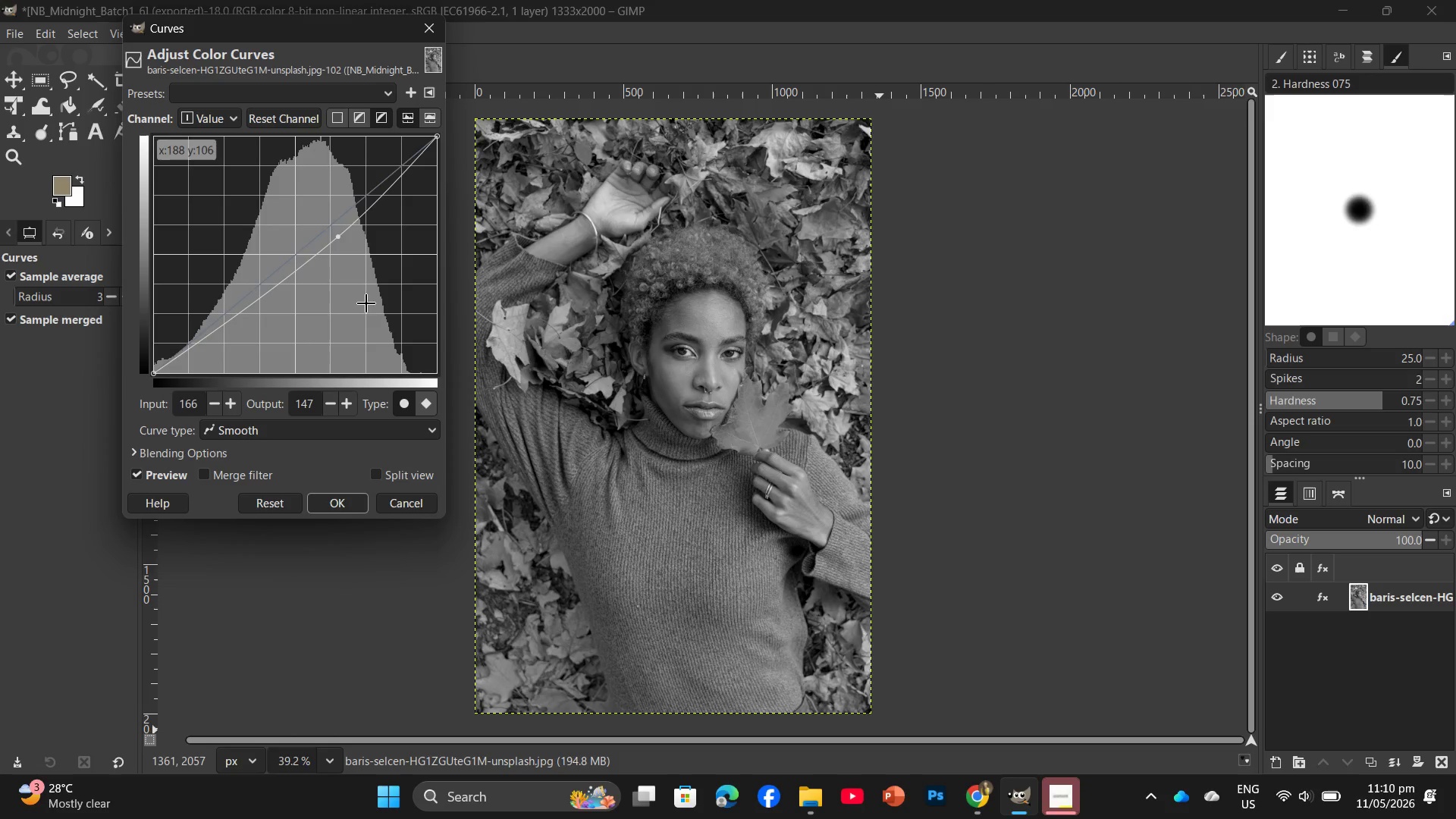 
left_click([325, 504])
 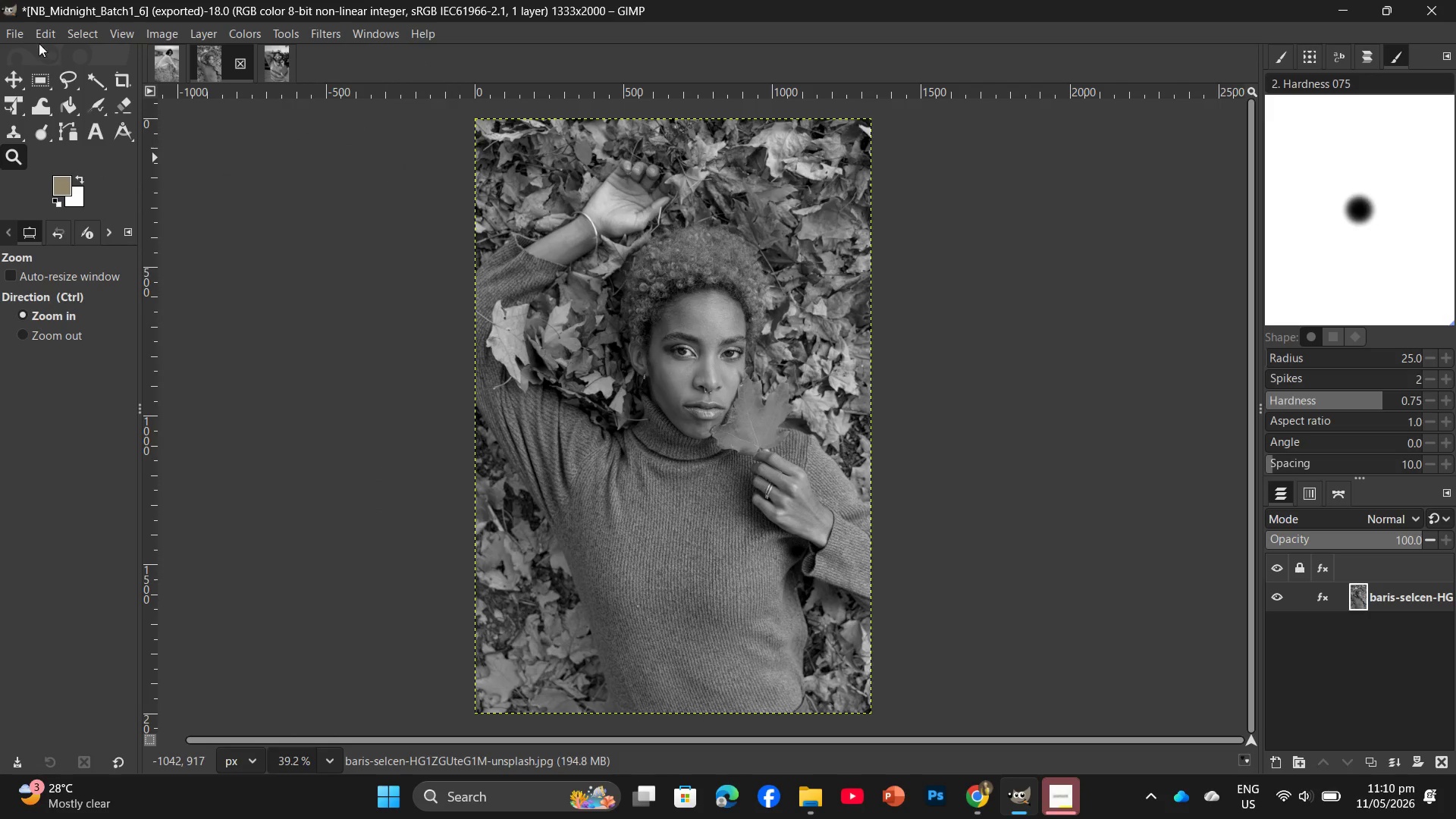 
left_click([29, 35])
 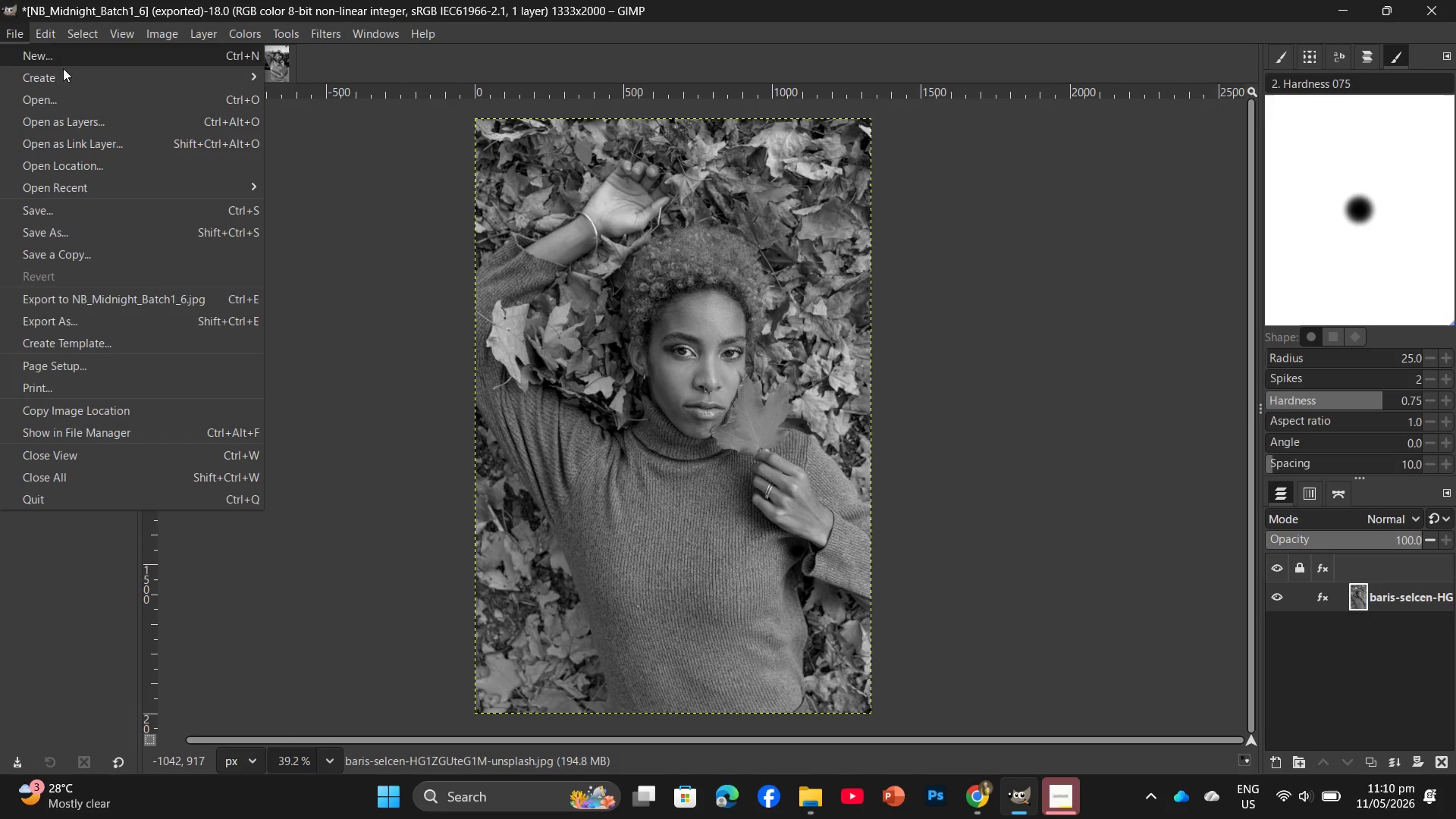 
left_click([144, 26])
 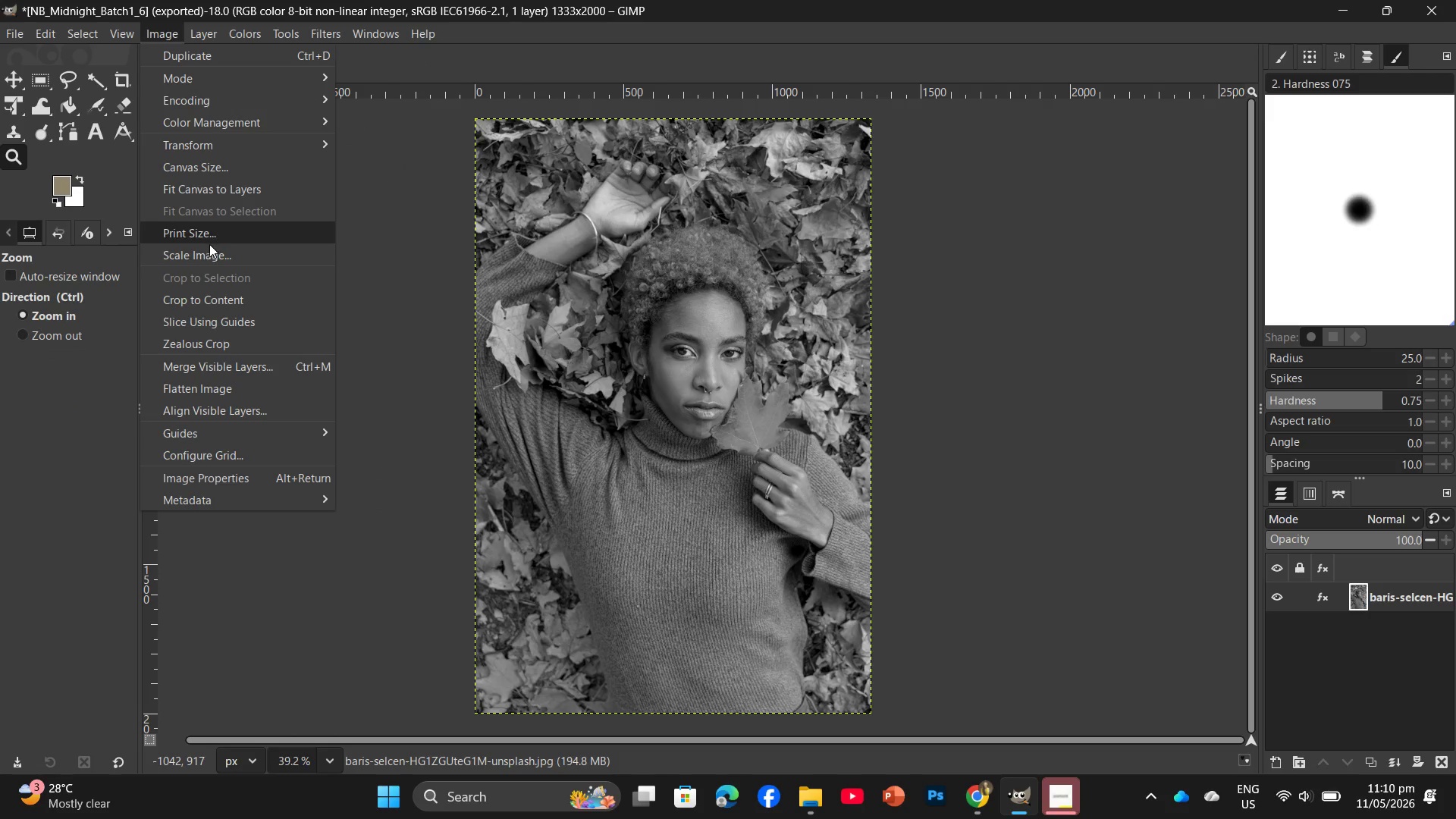 
left_click([208, 253])
 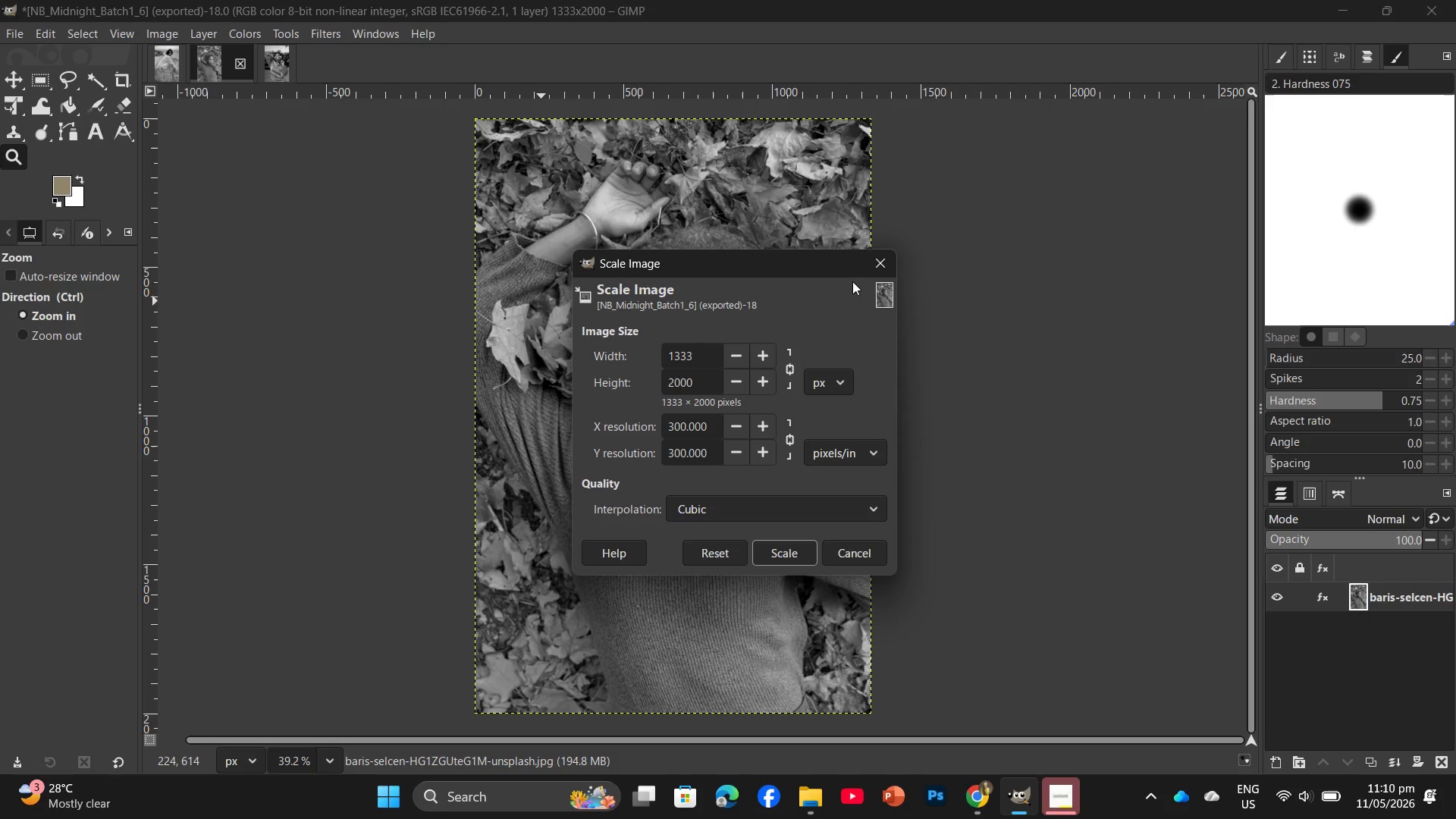 
left_click([868, 265])
 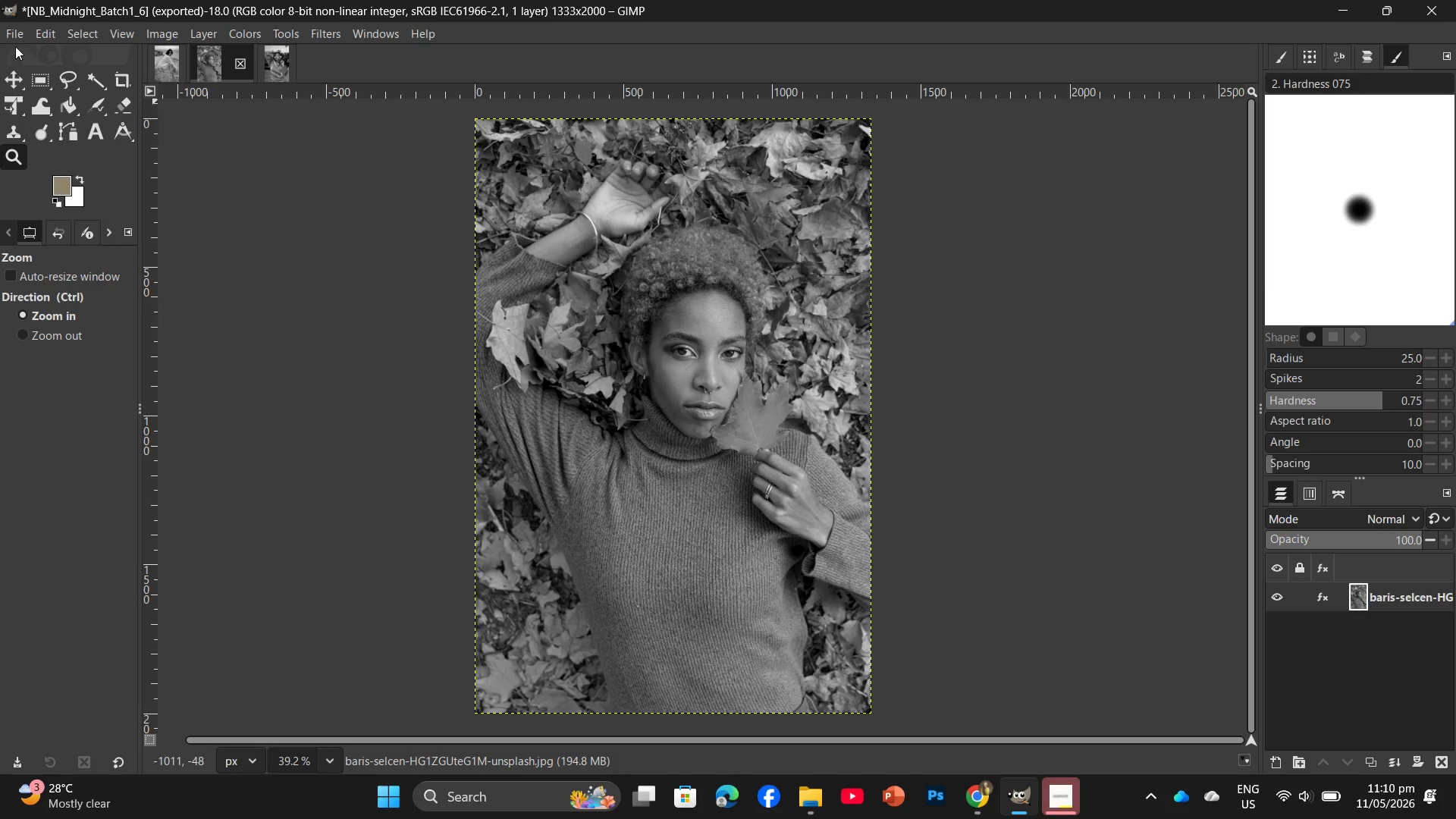 
left_click([15, 36])
 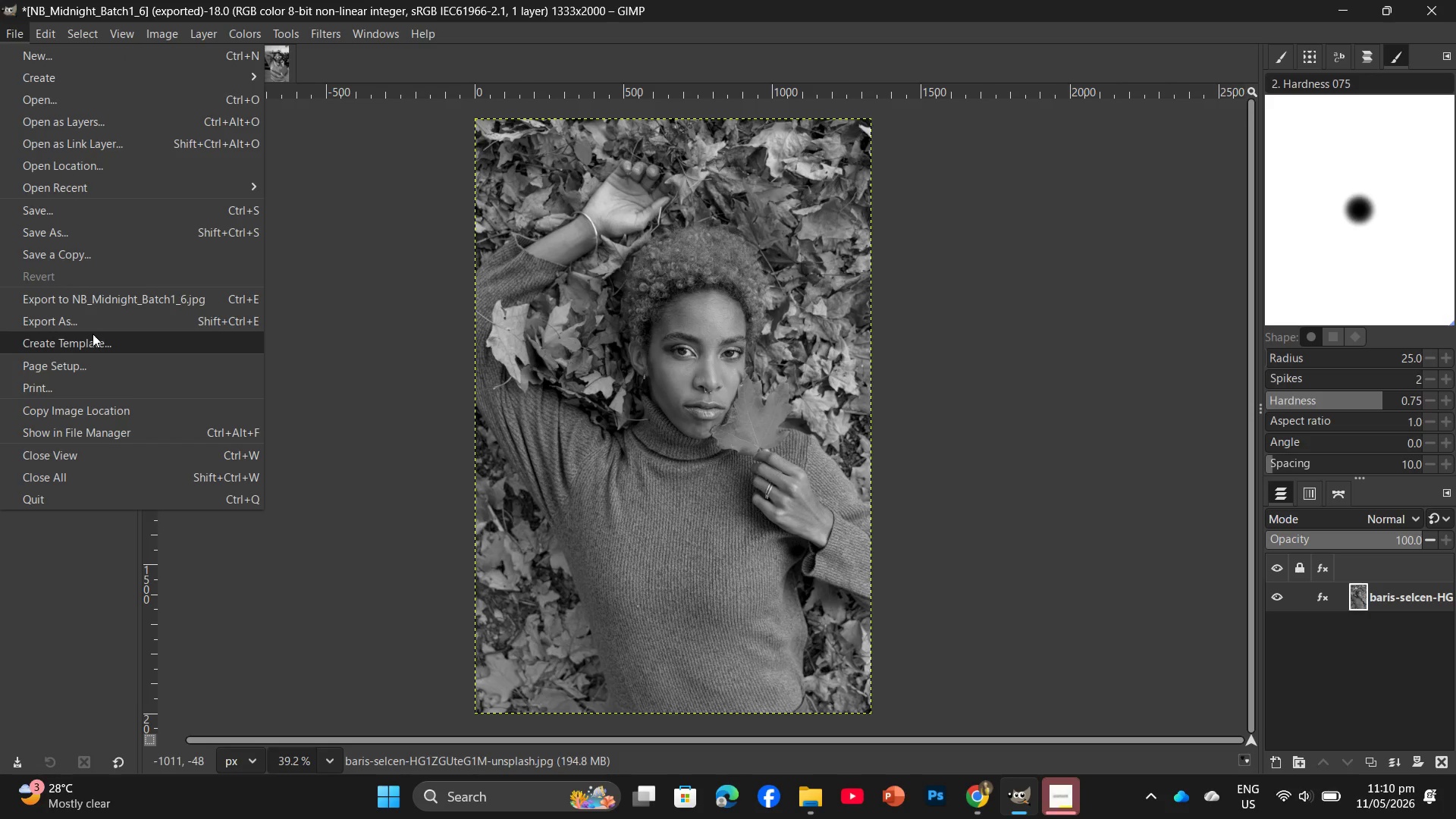 
left_click([93, 327])
 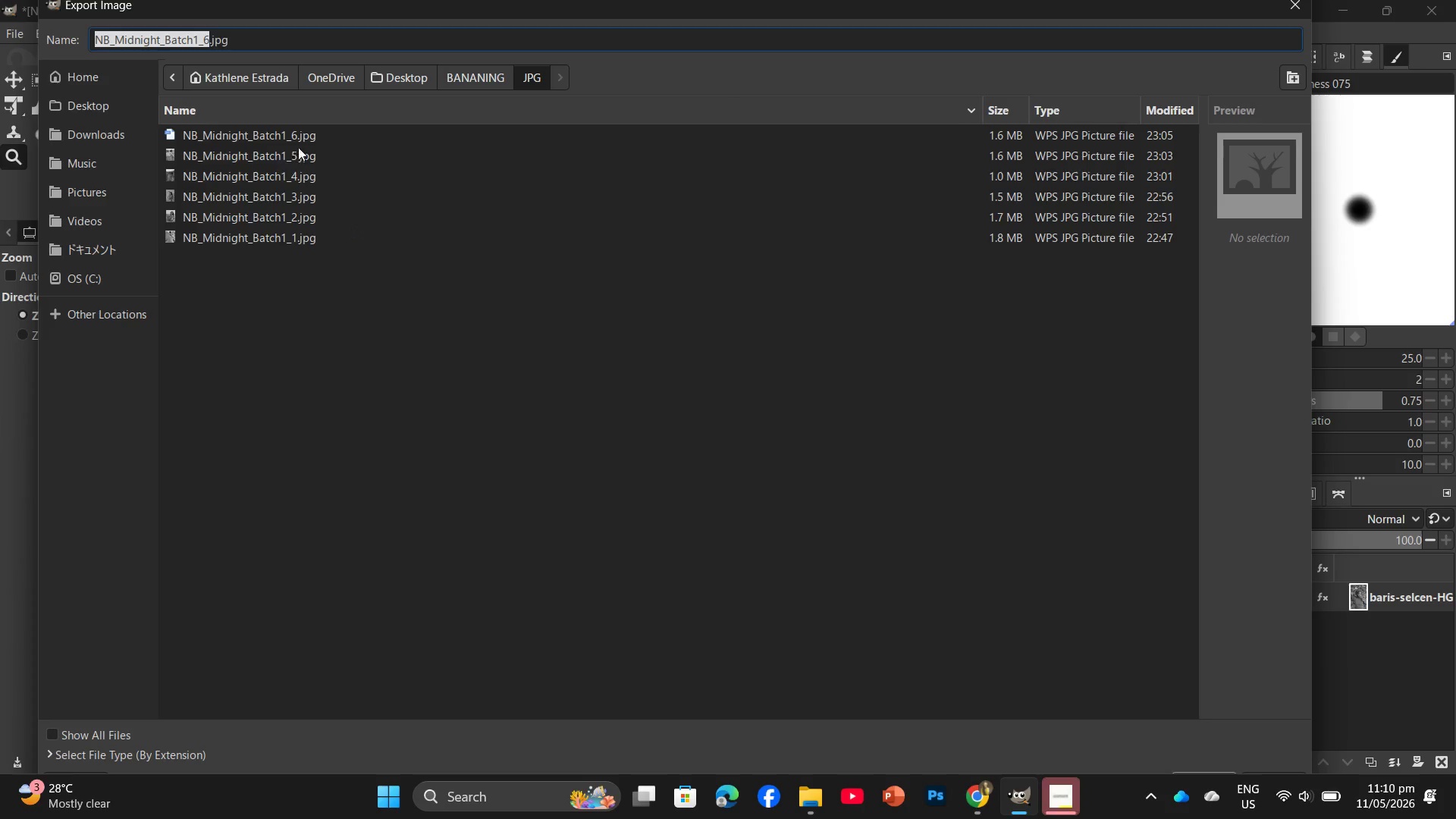 
left_click([308, 142])
 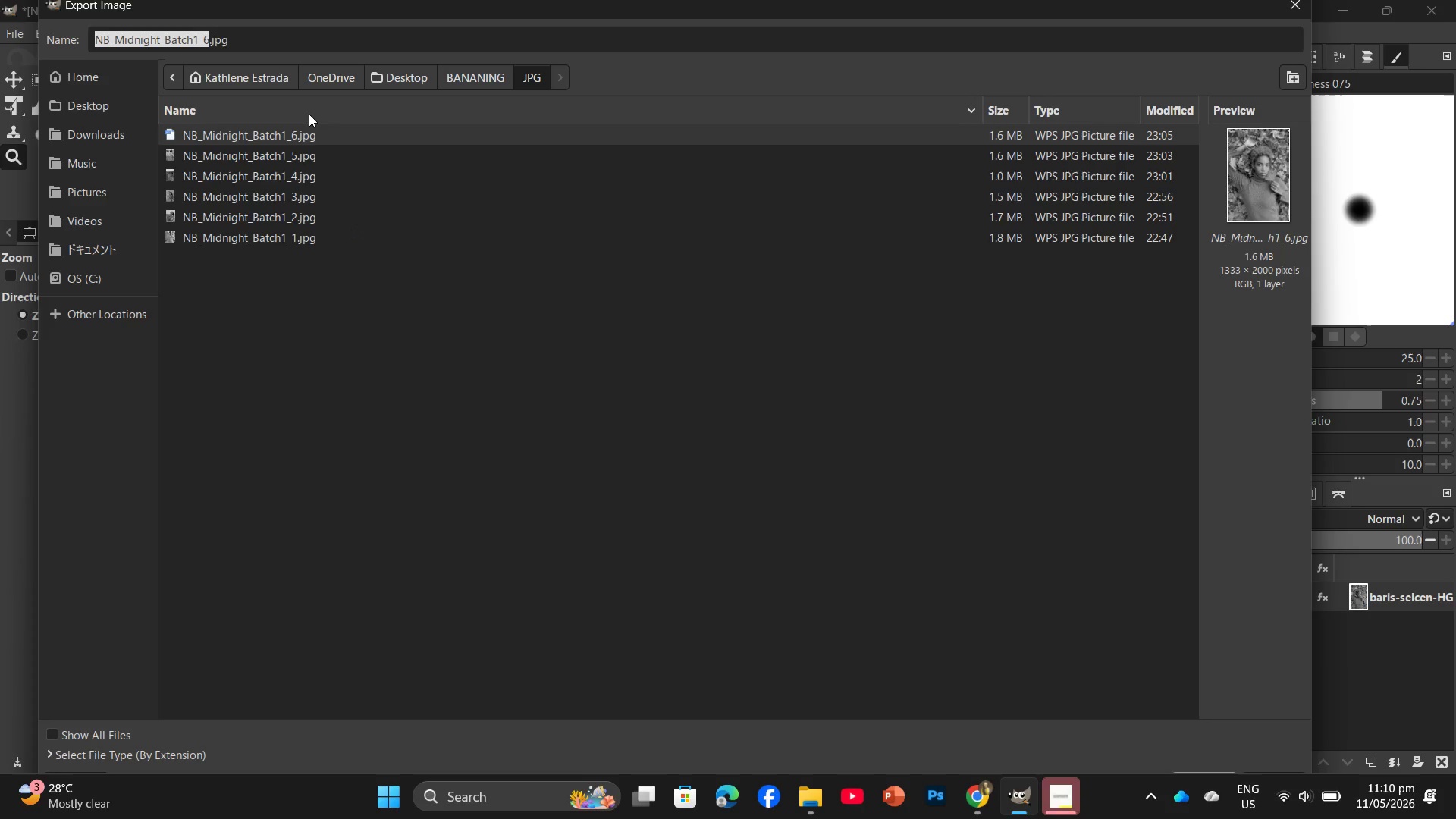 
key(Enter)
 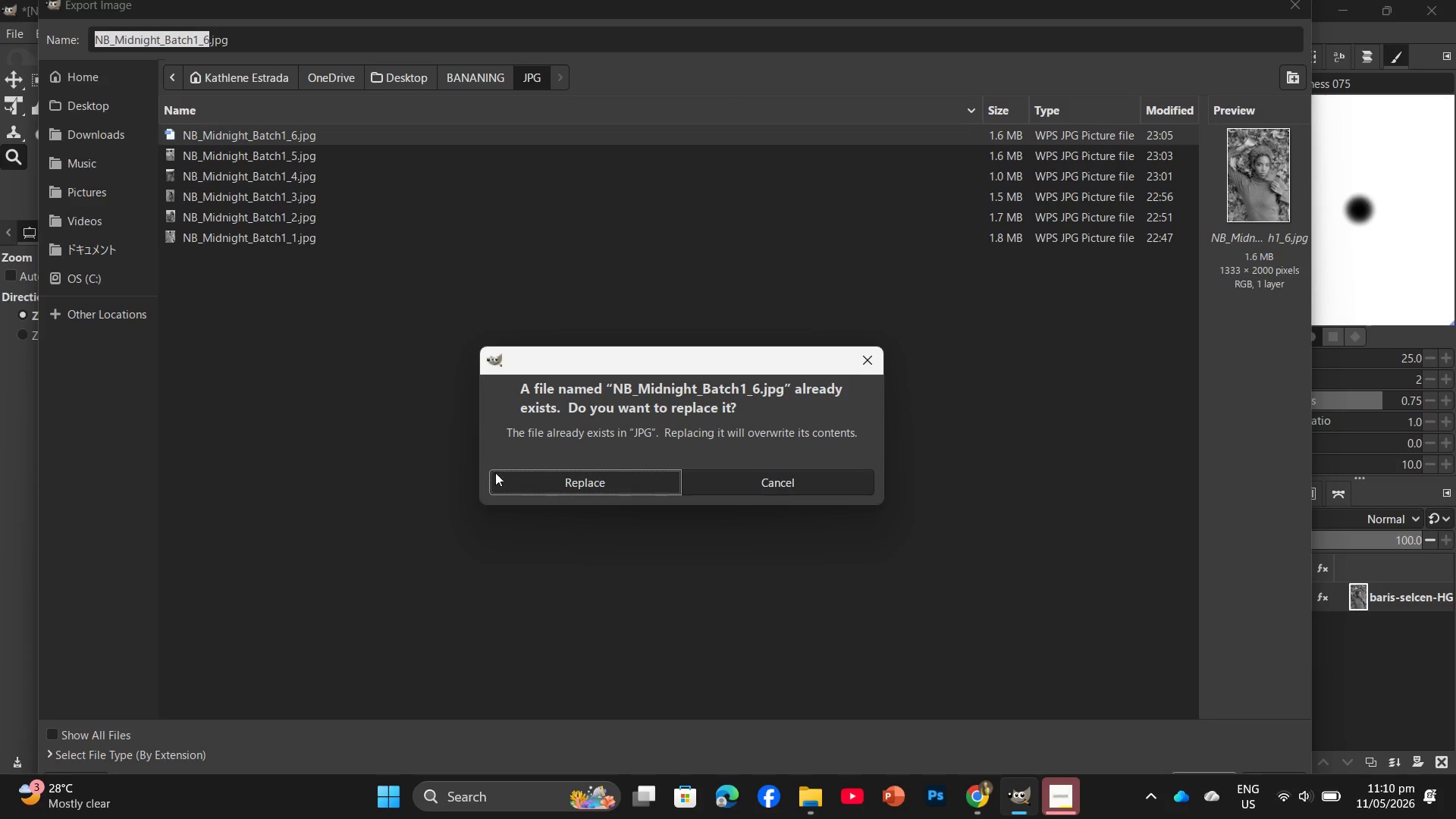 
left_click([576, 471])
 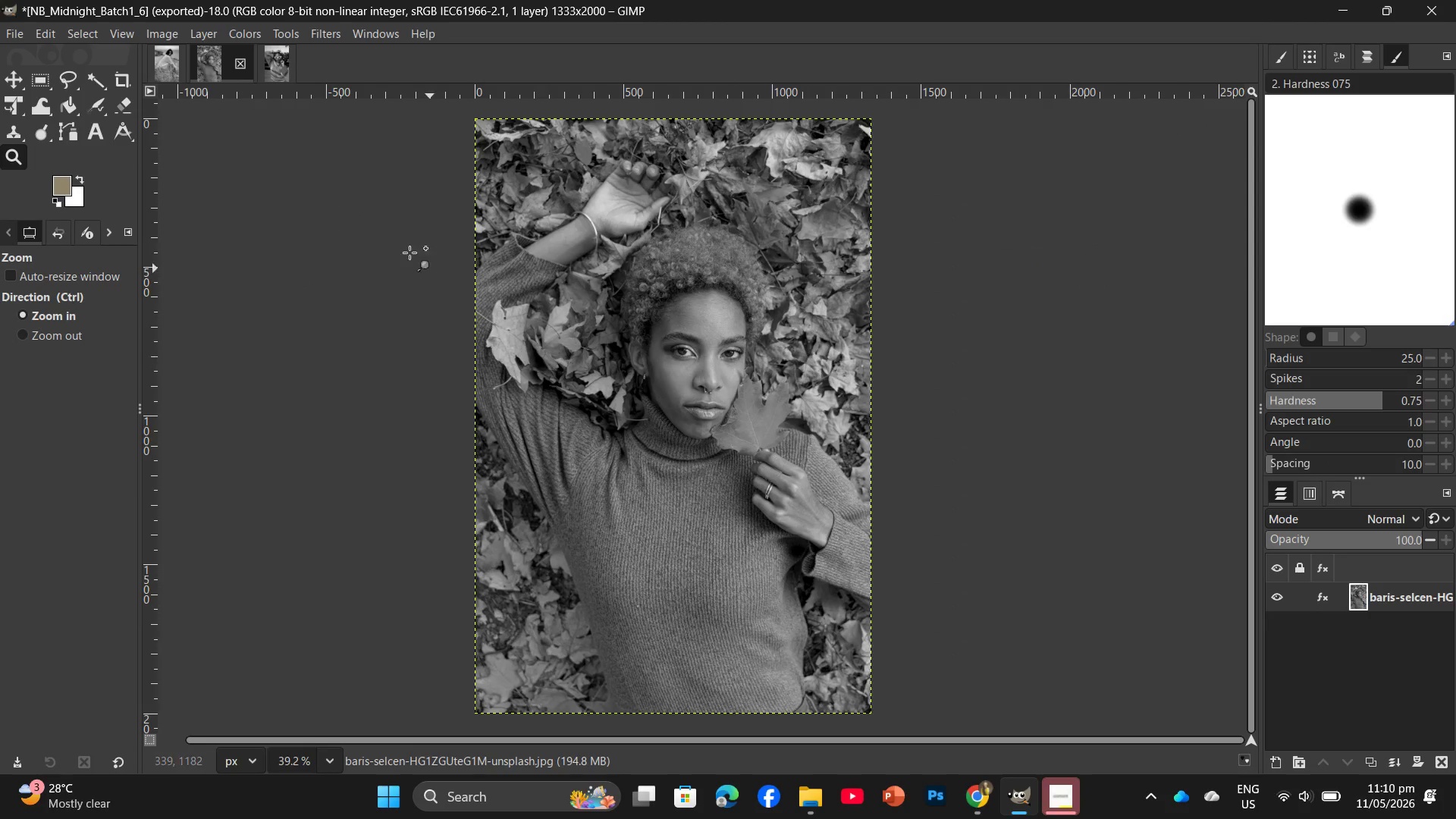 
mouse_move([278, 99])
 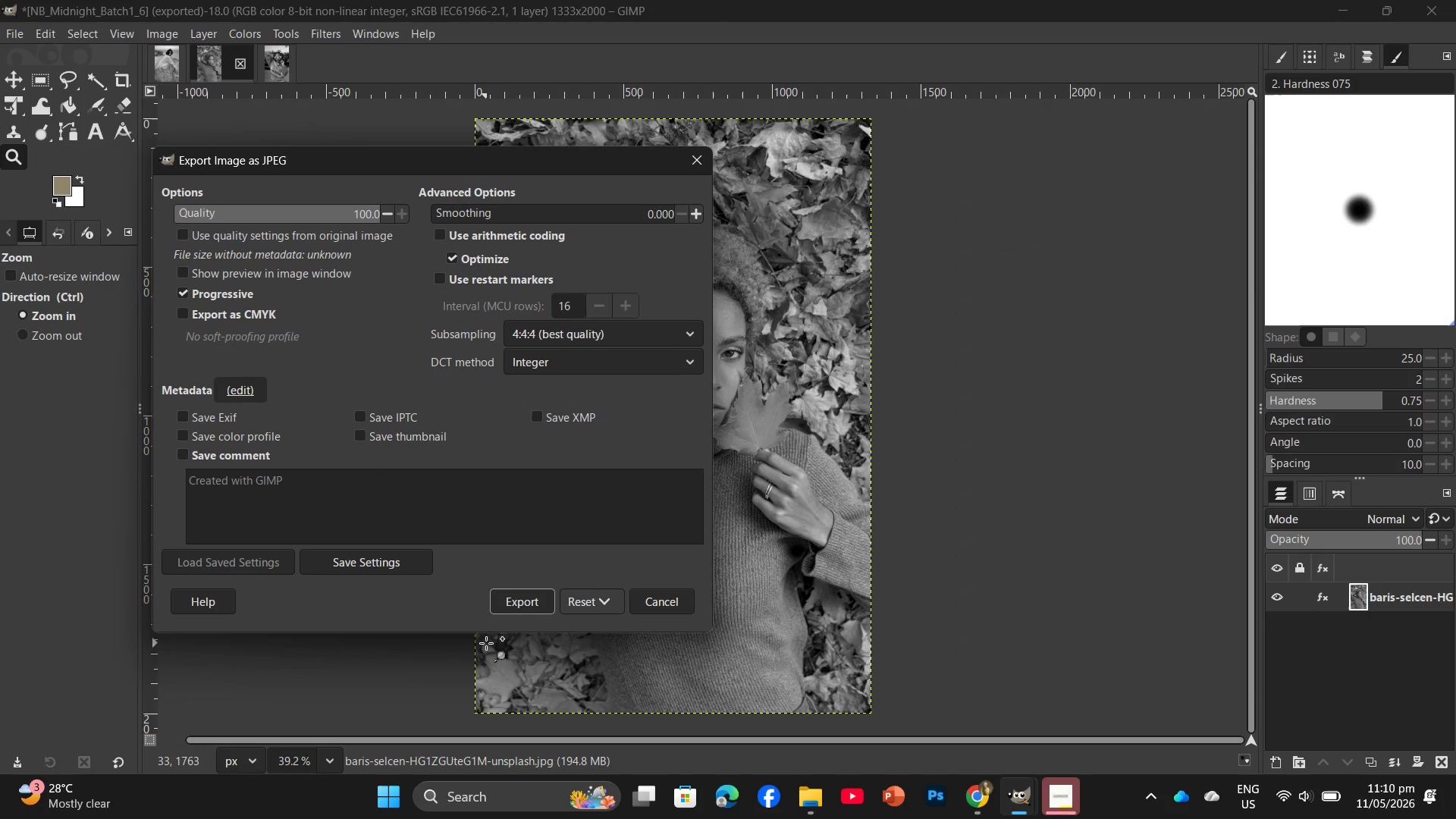 
left_click([500, 605])
 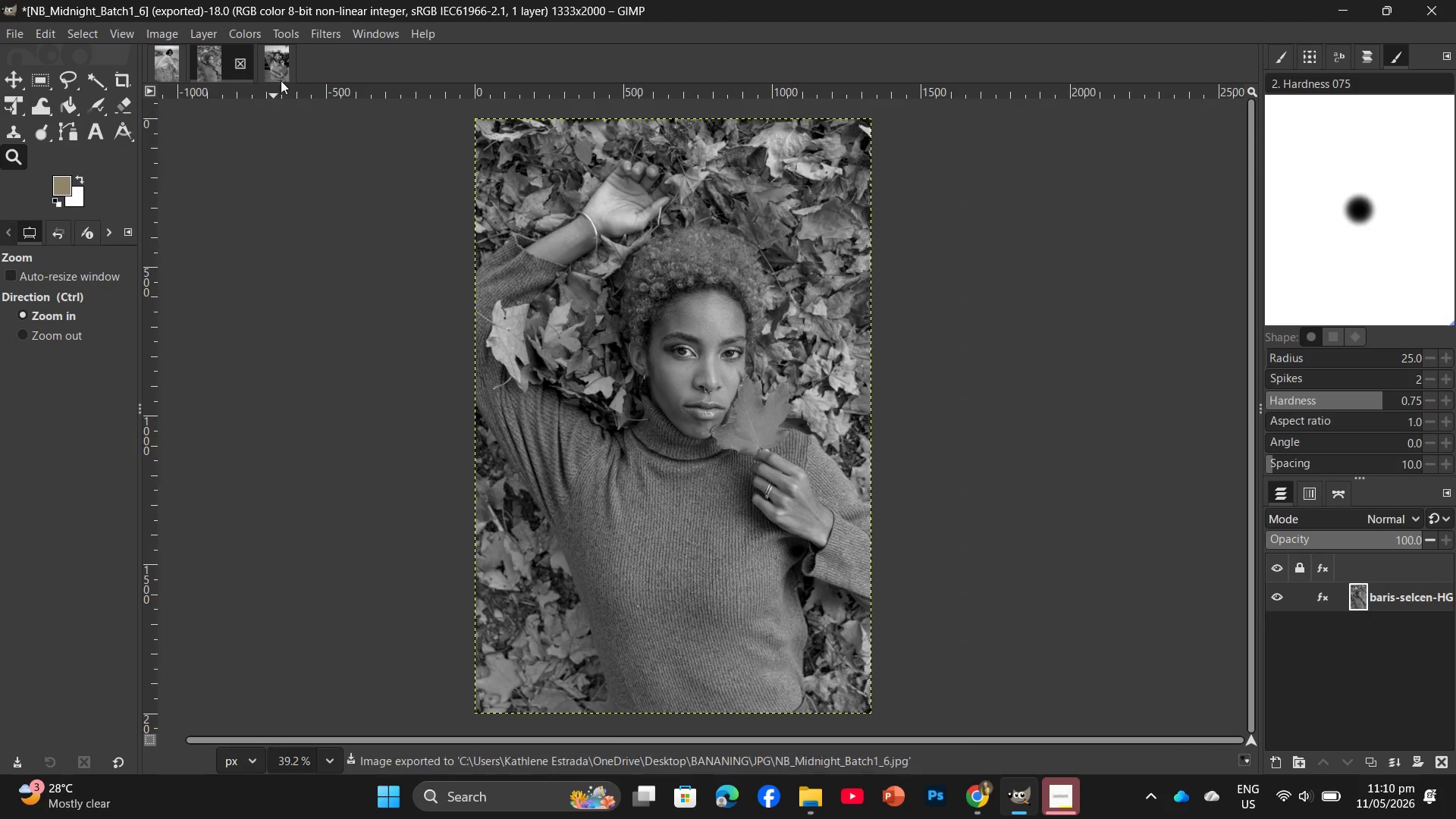 
left_click([278, 71])
 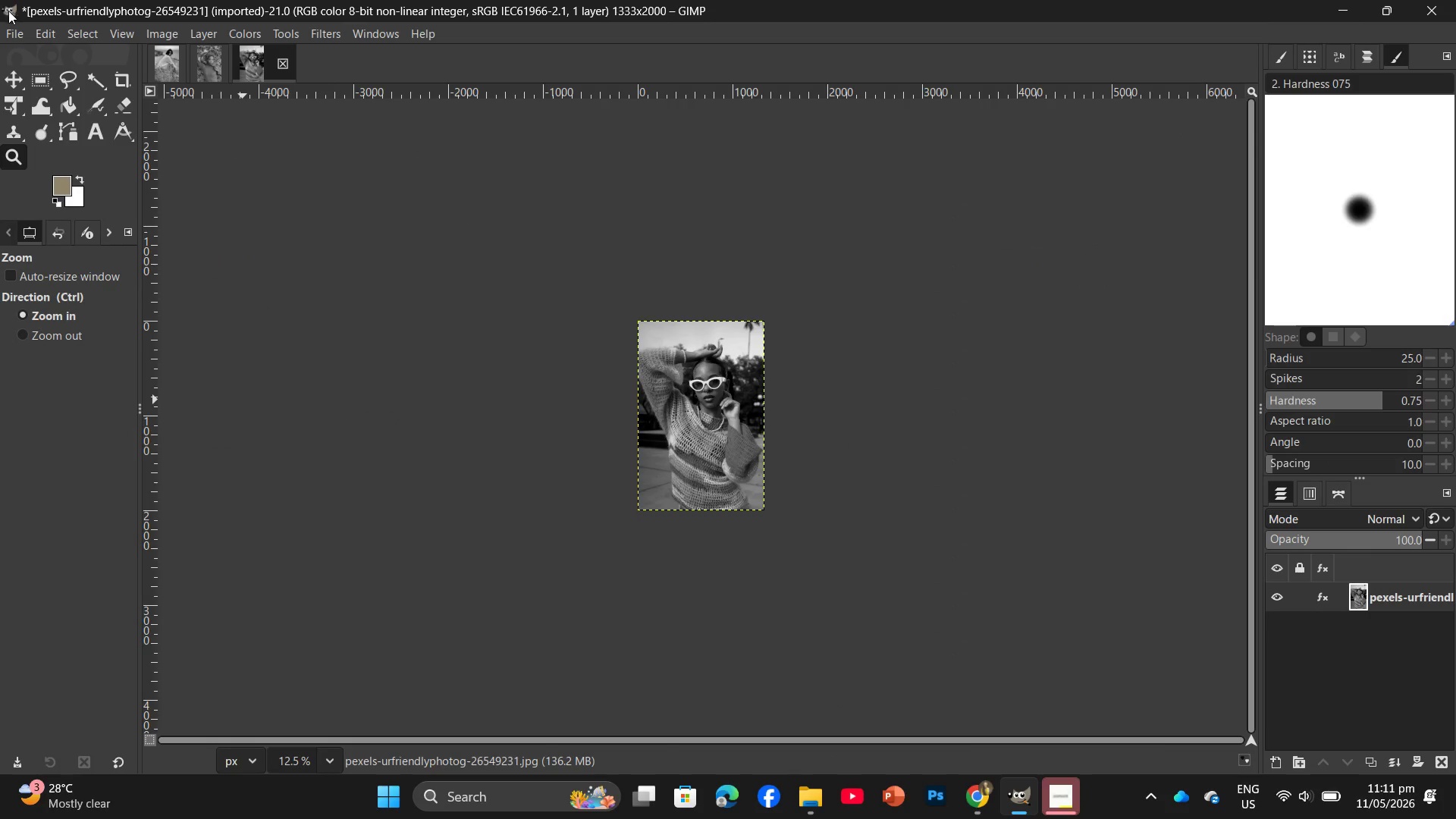 
left_click([17, 30])
 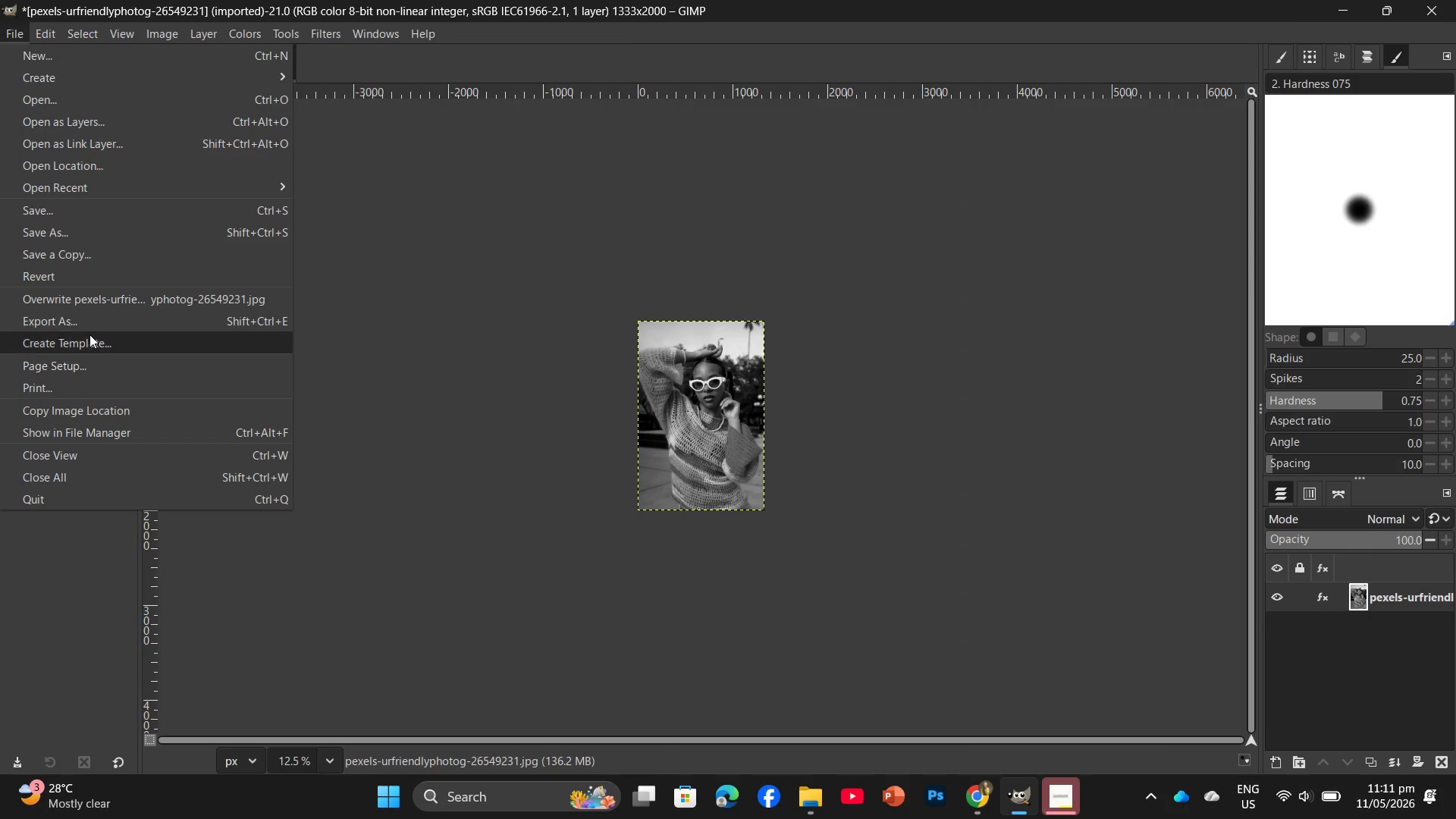 
left_click([89, 323])
 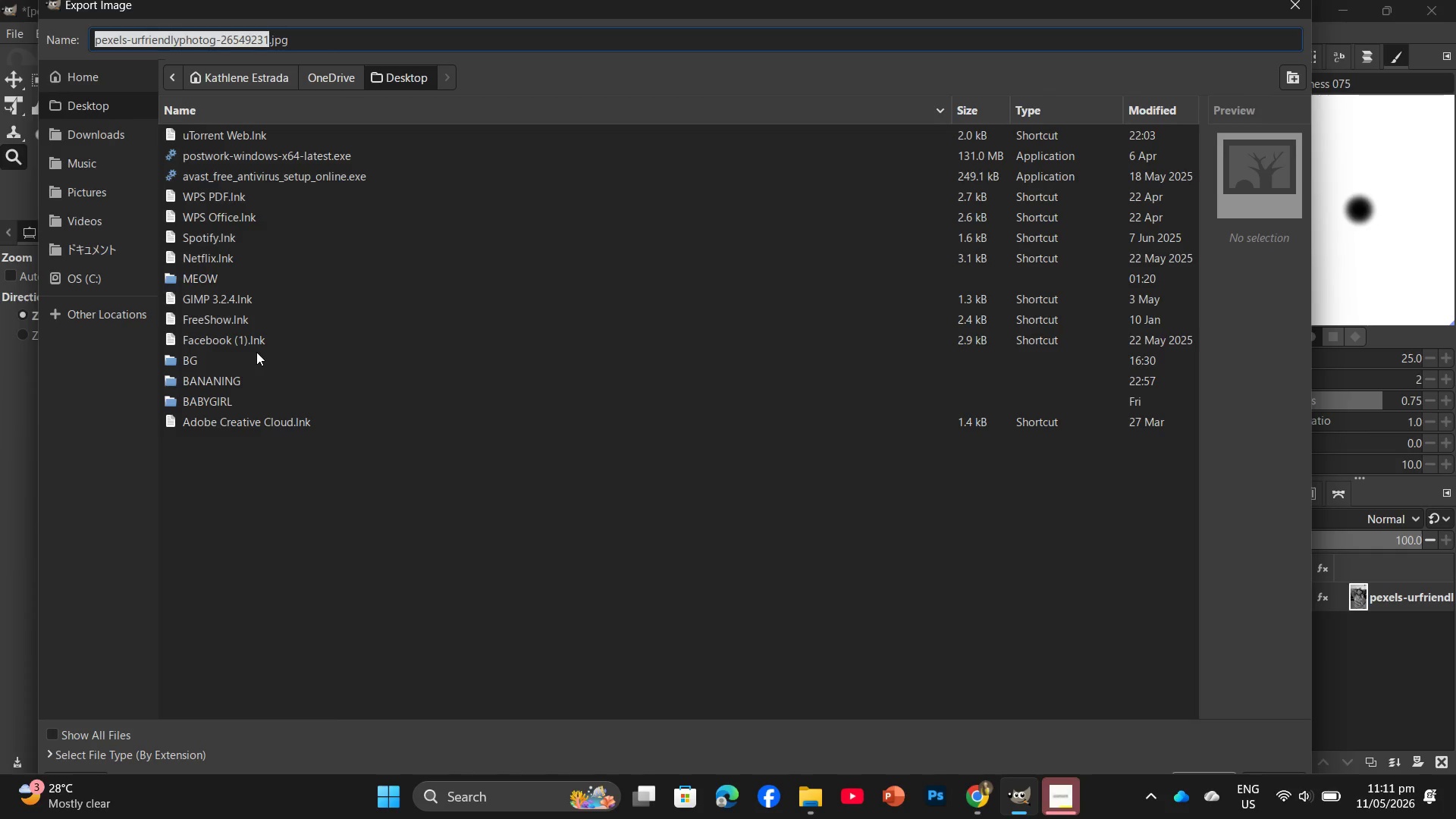 
double_click([257, 384])
 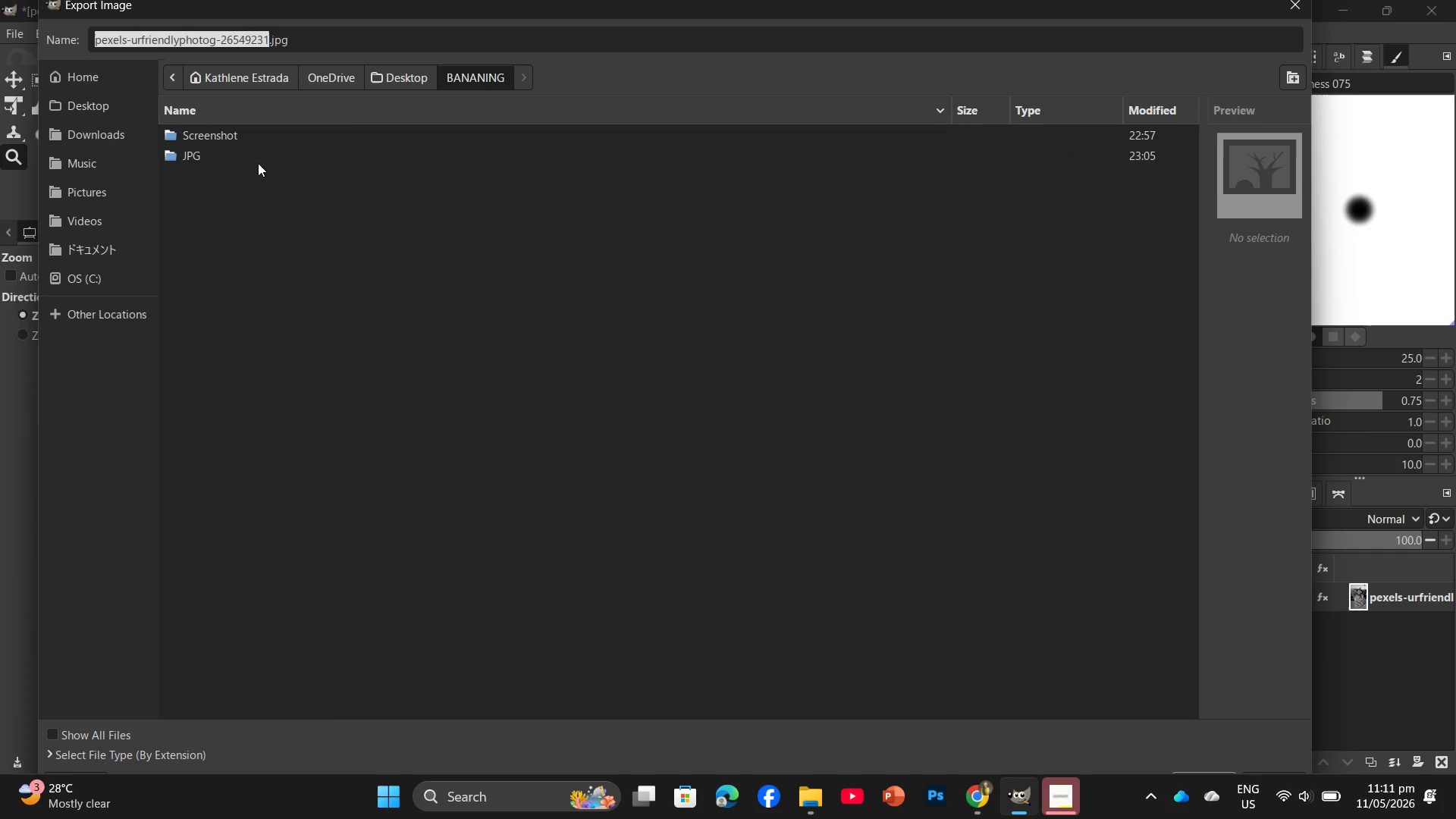 
double_click([258, 165])
 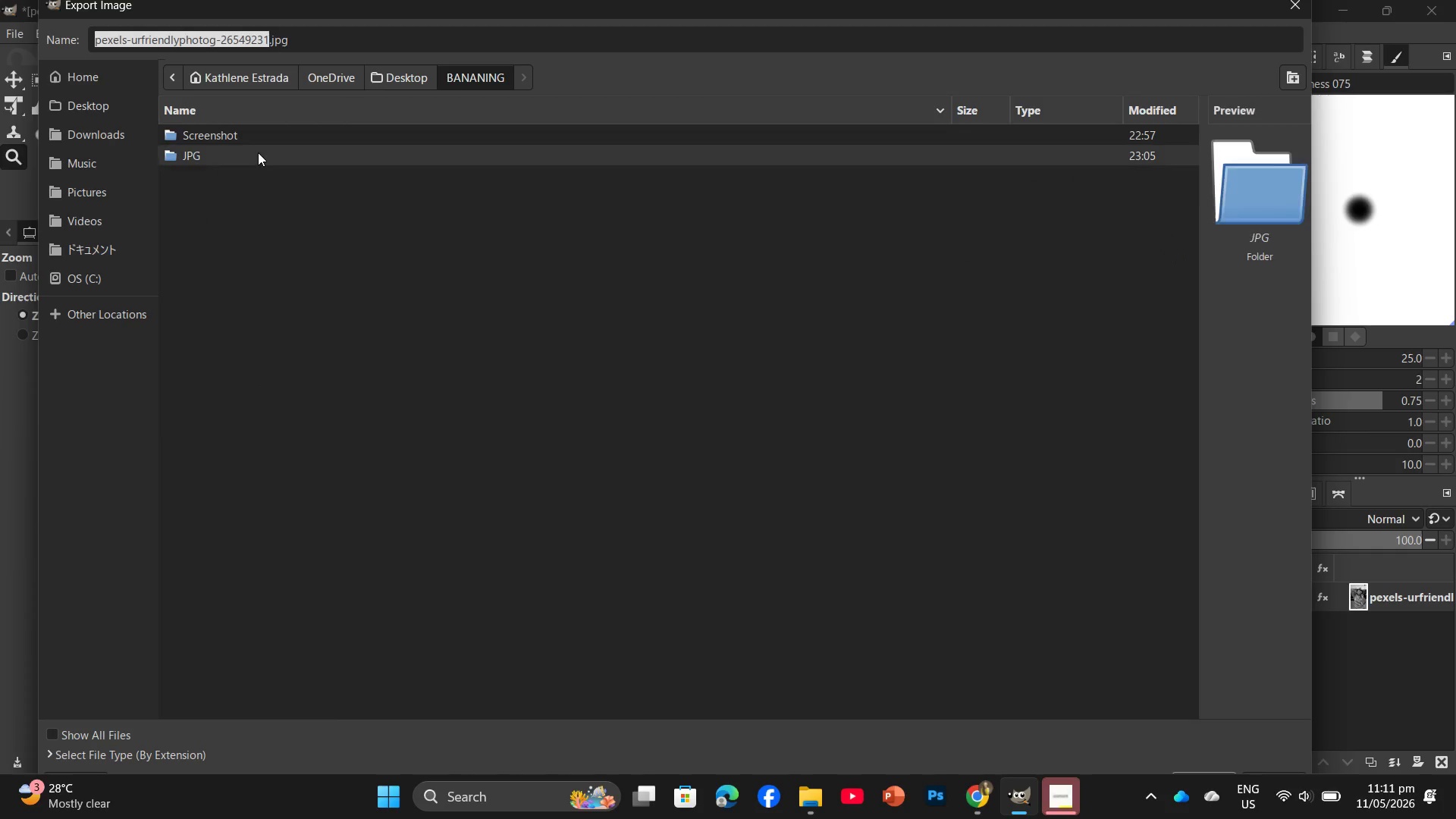 
double_click([258, 152])
 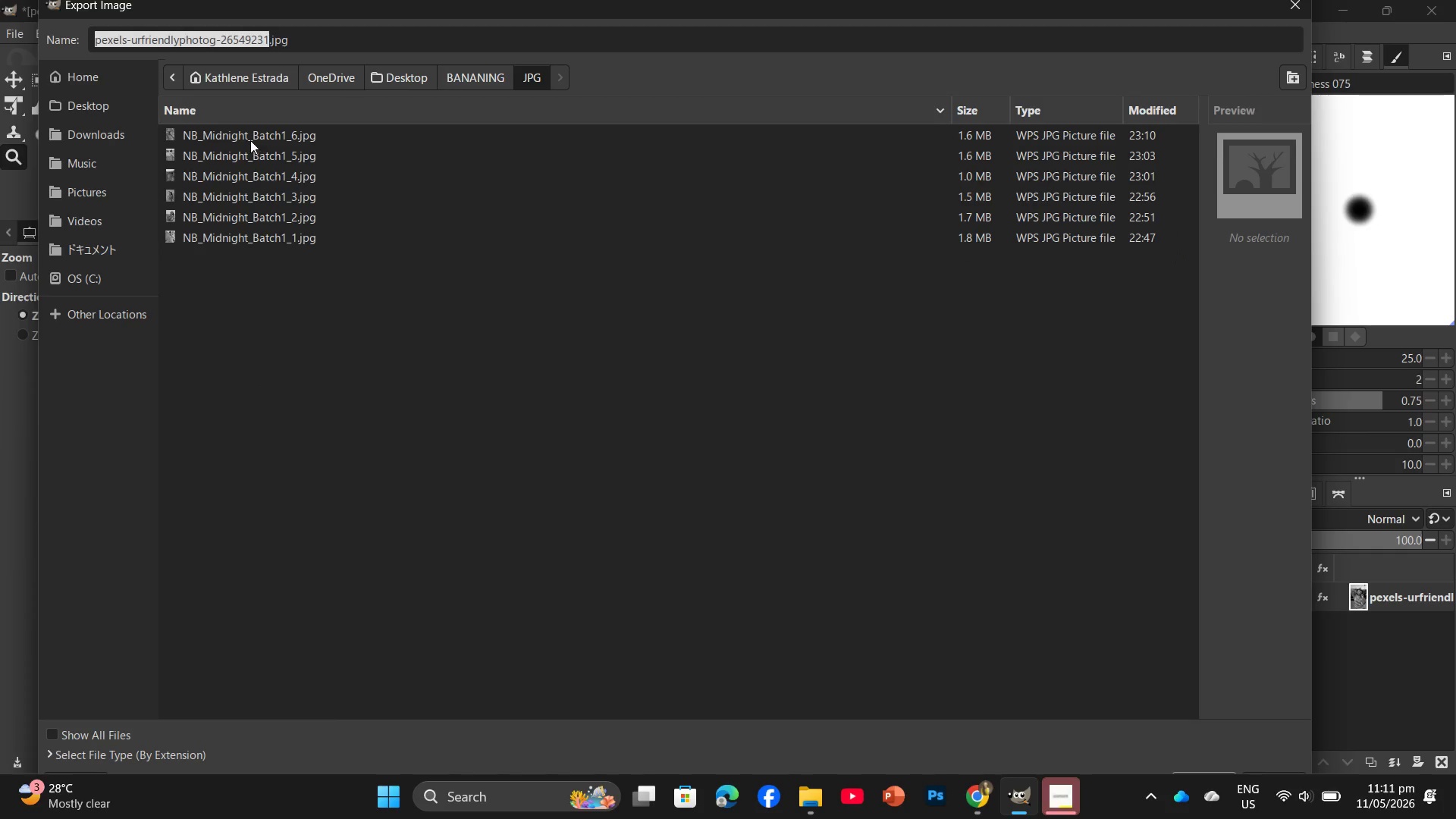 
left_click([250, 140])
 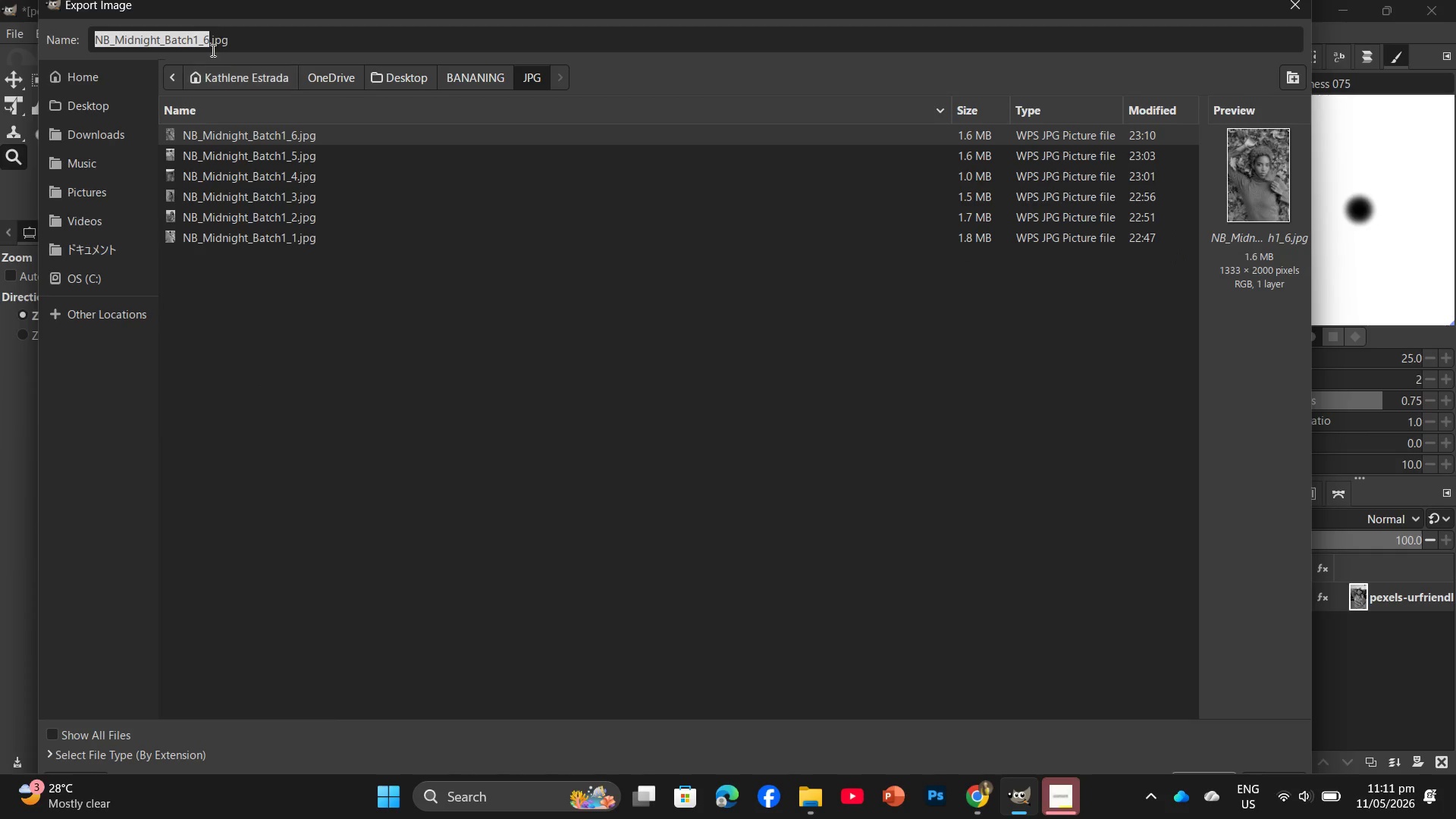 
left_click([209, 30])
 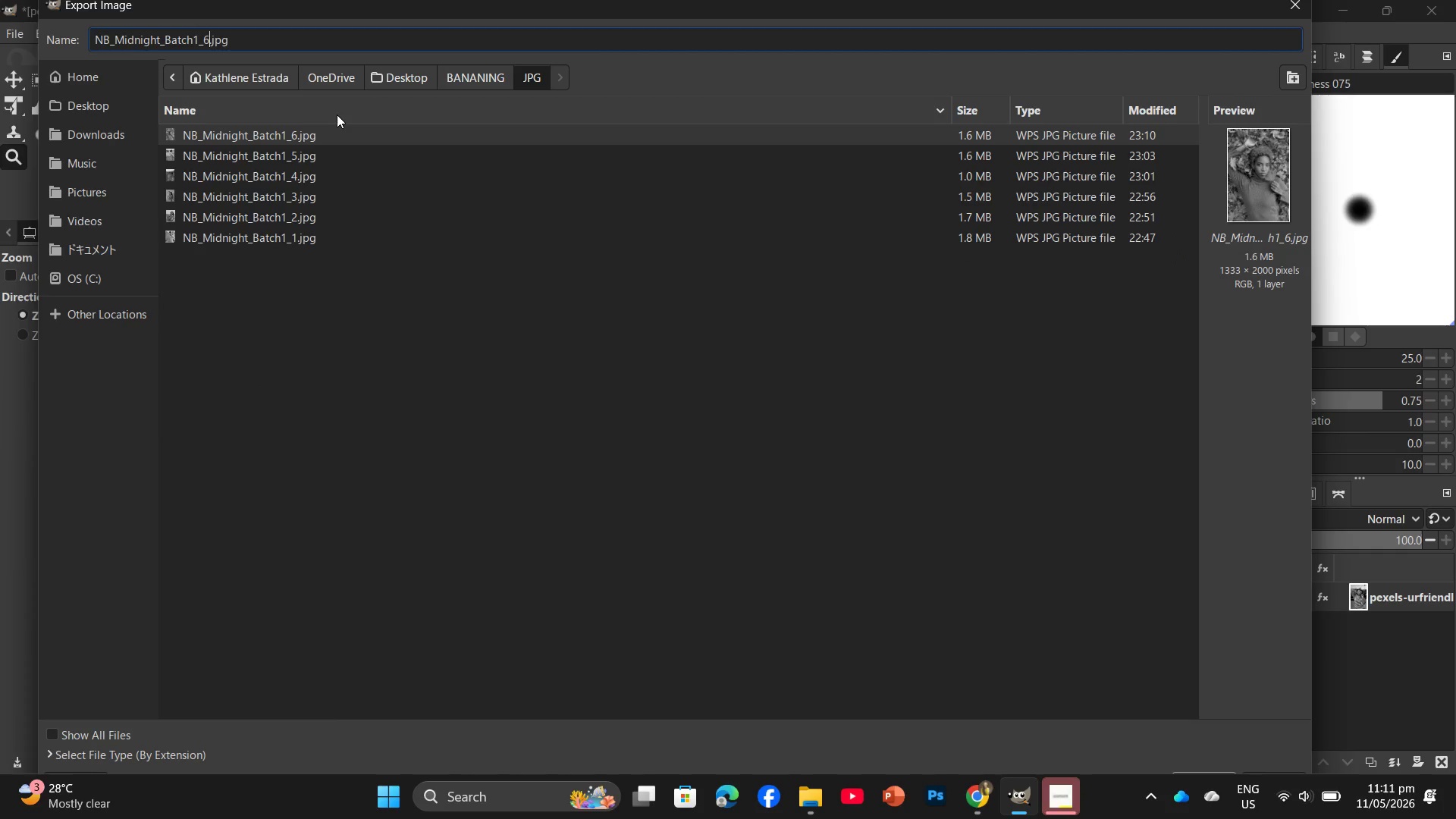 
key(Backspace)
 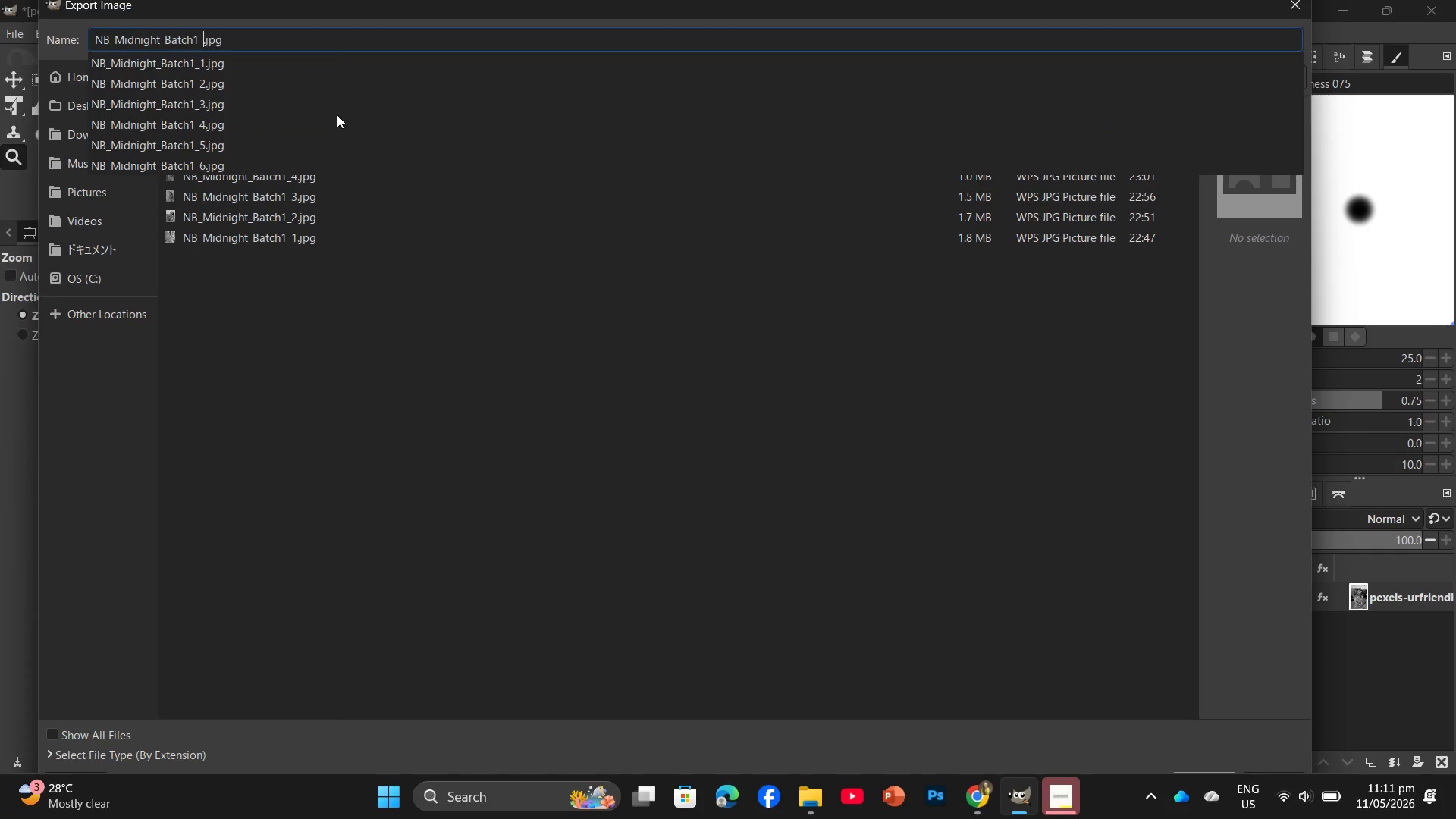 
key(Numpad7)
 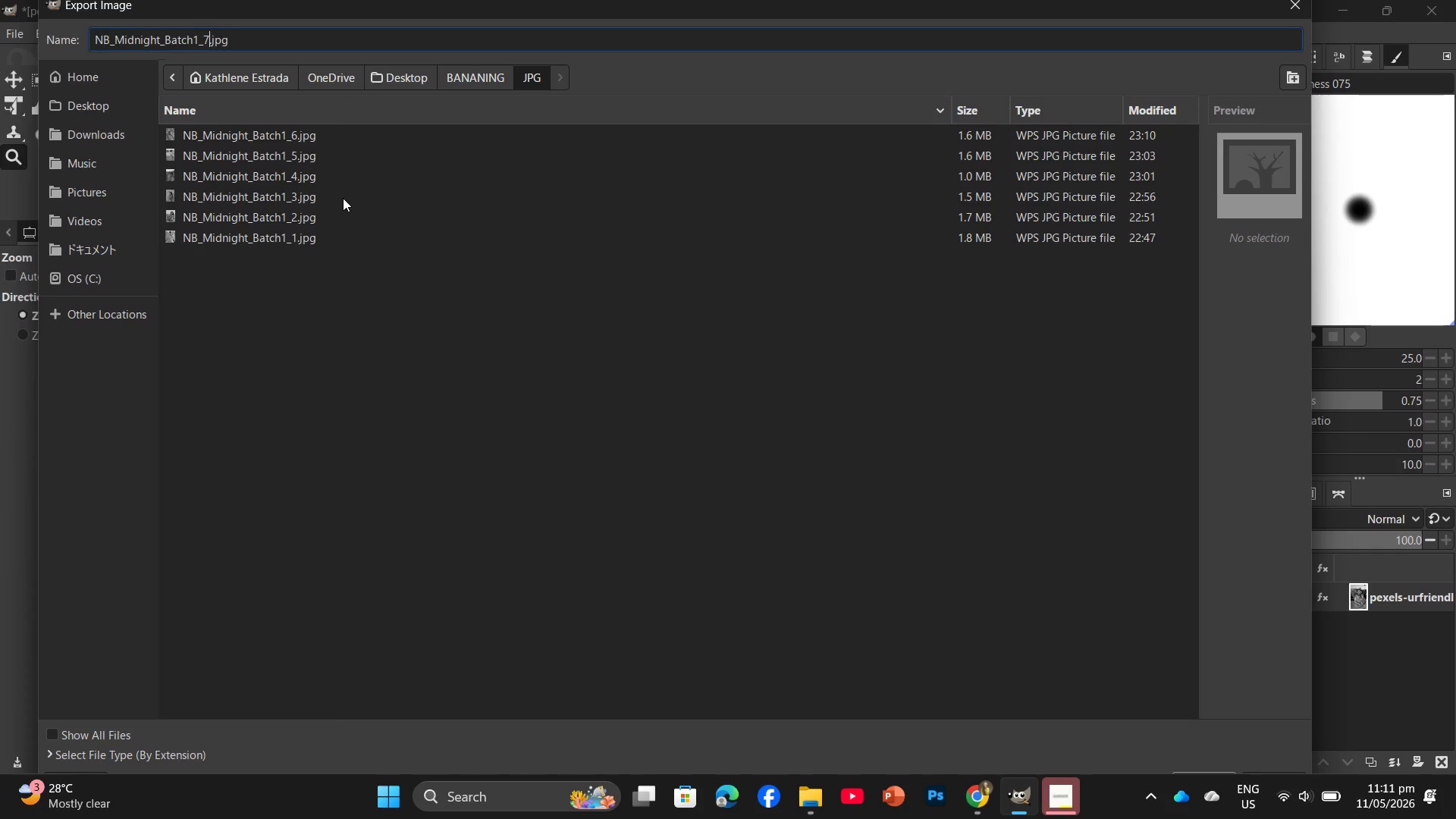 
key(Enter)
 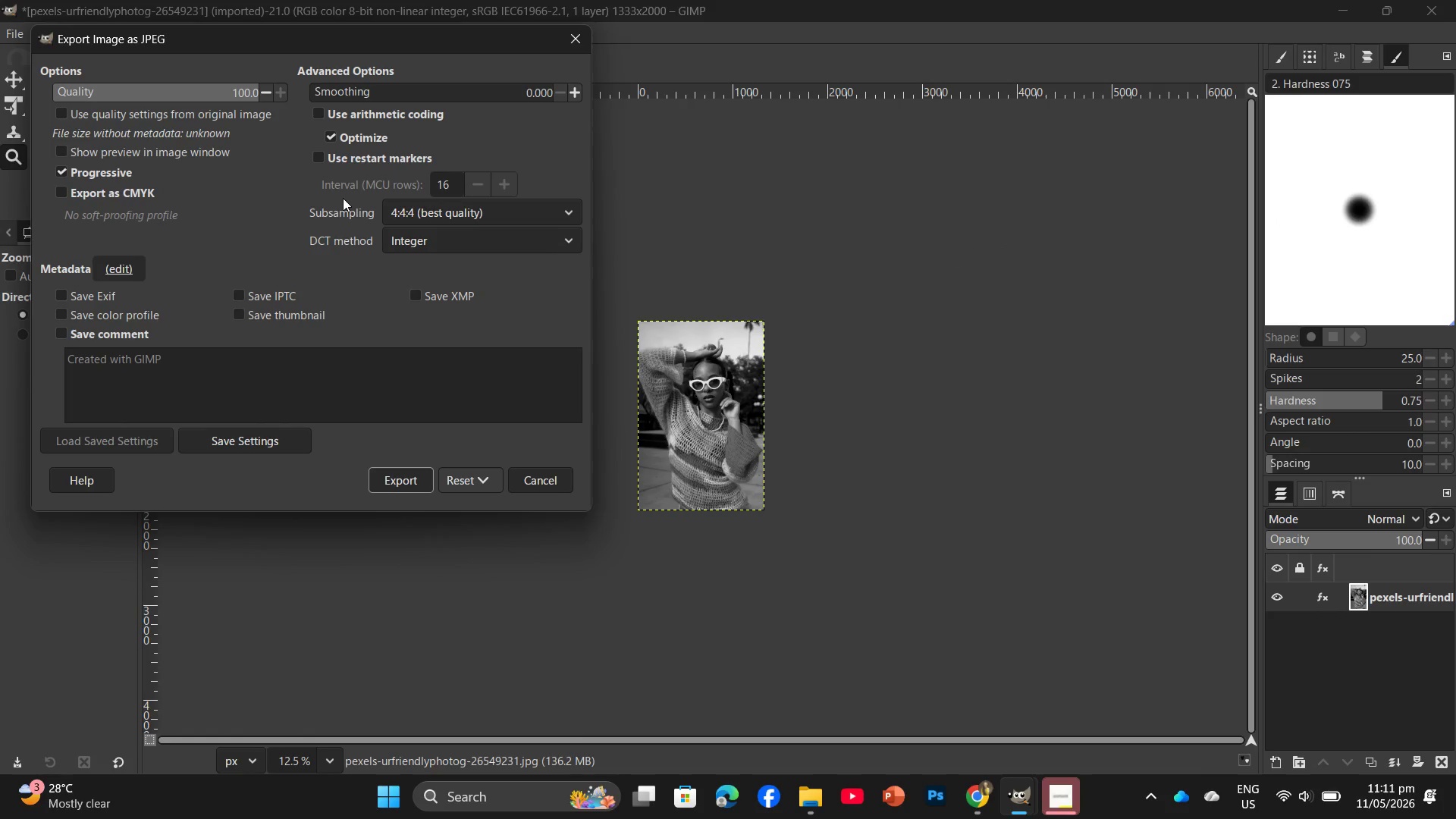 
wait(18.92)
 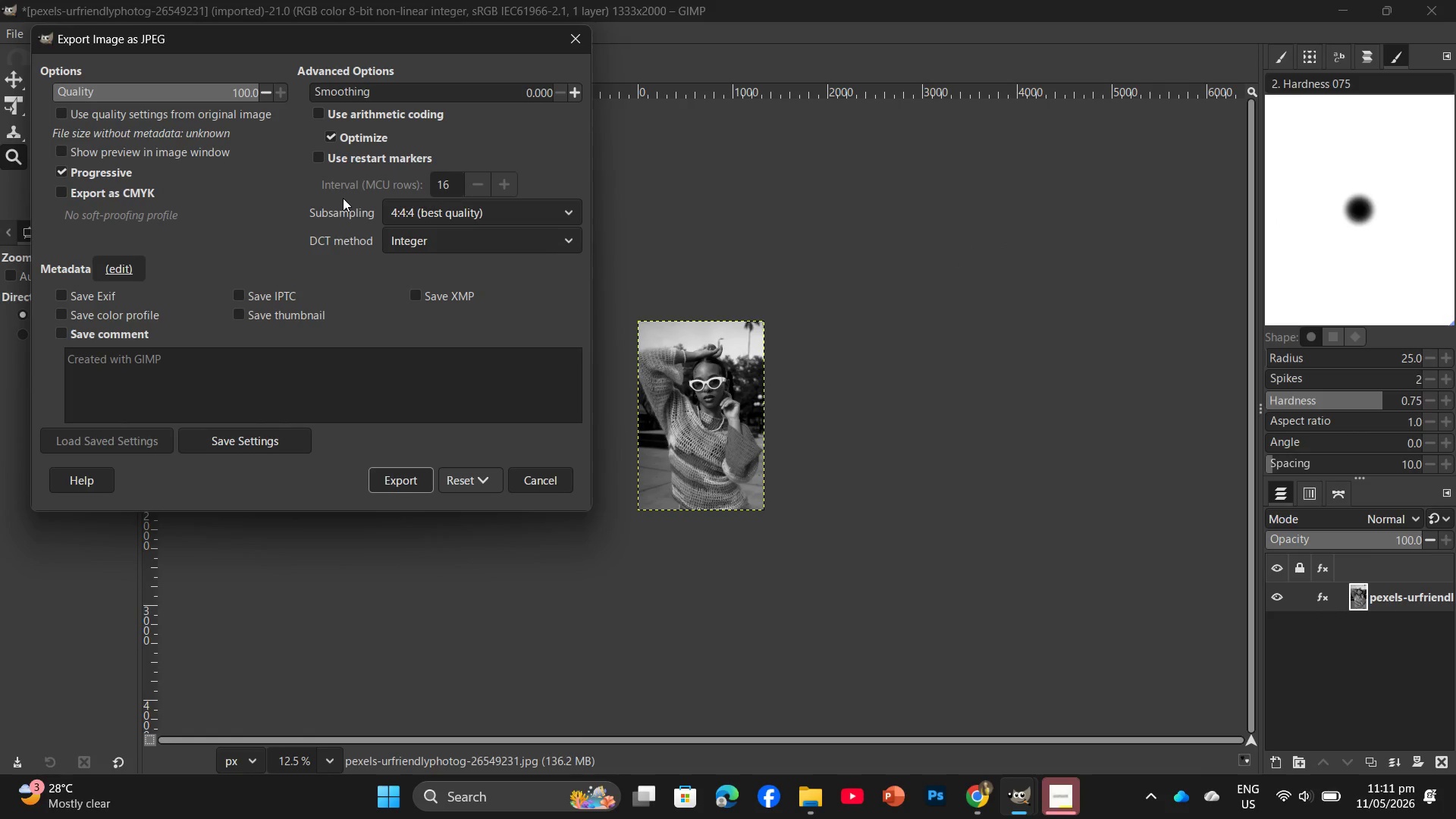 
left_click([413, 493])
 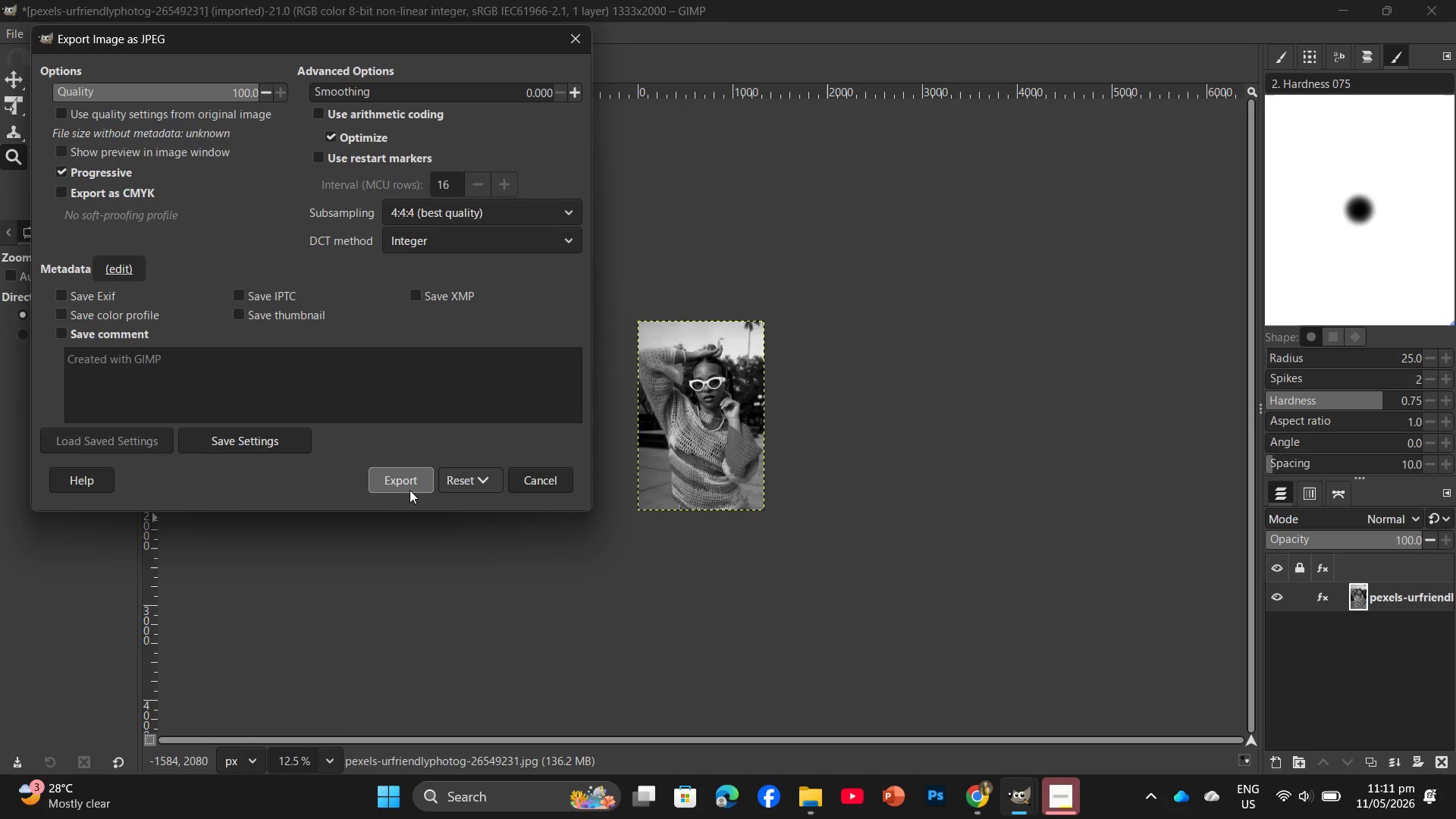 
double_click([408, 488])
 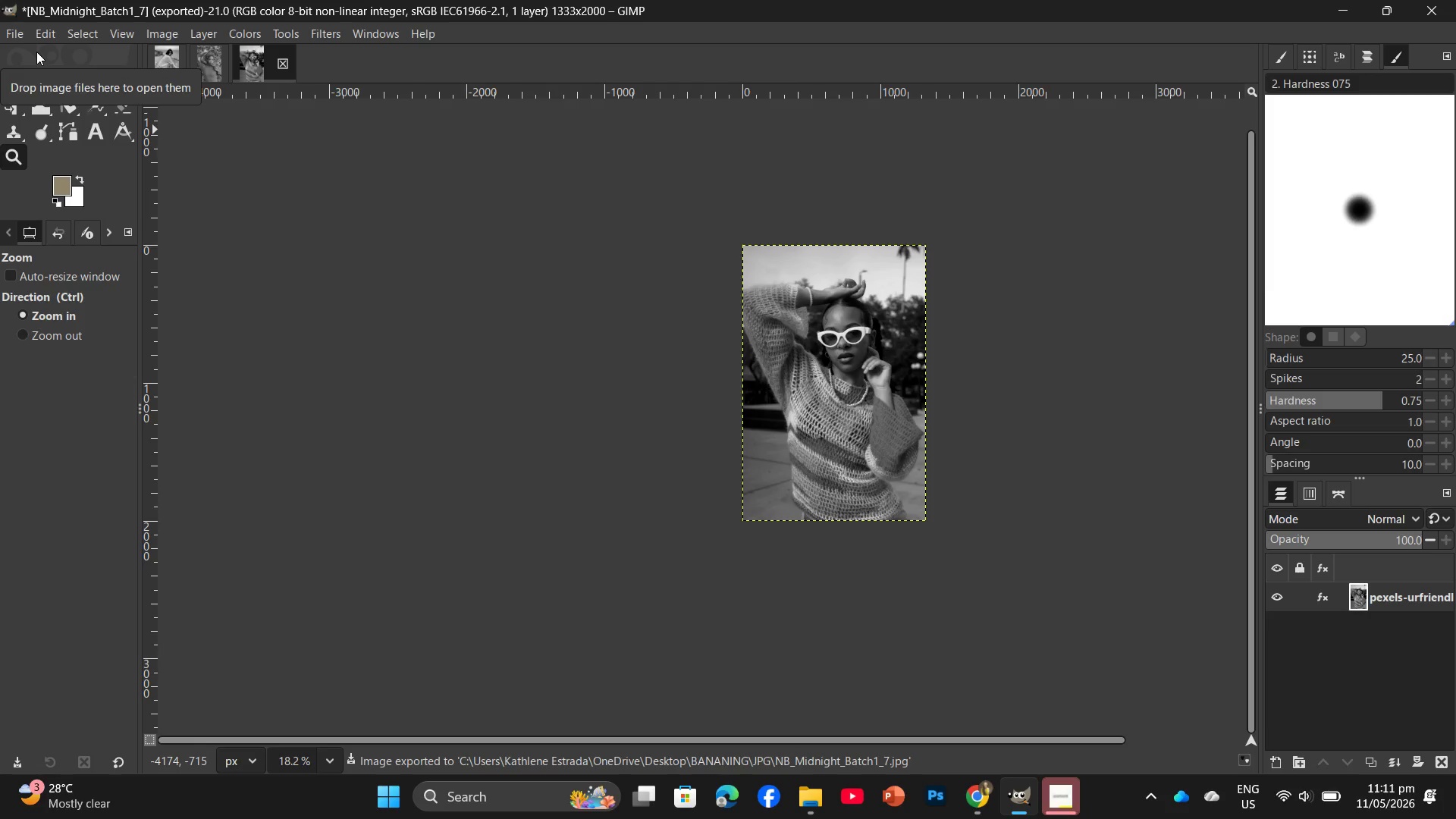 
wait(8.39)
 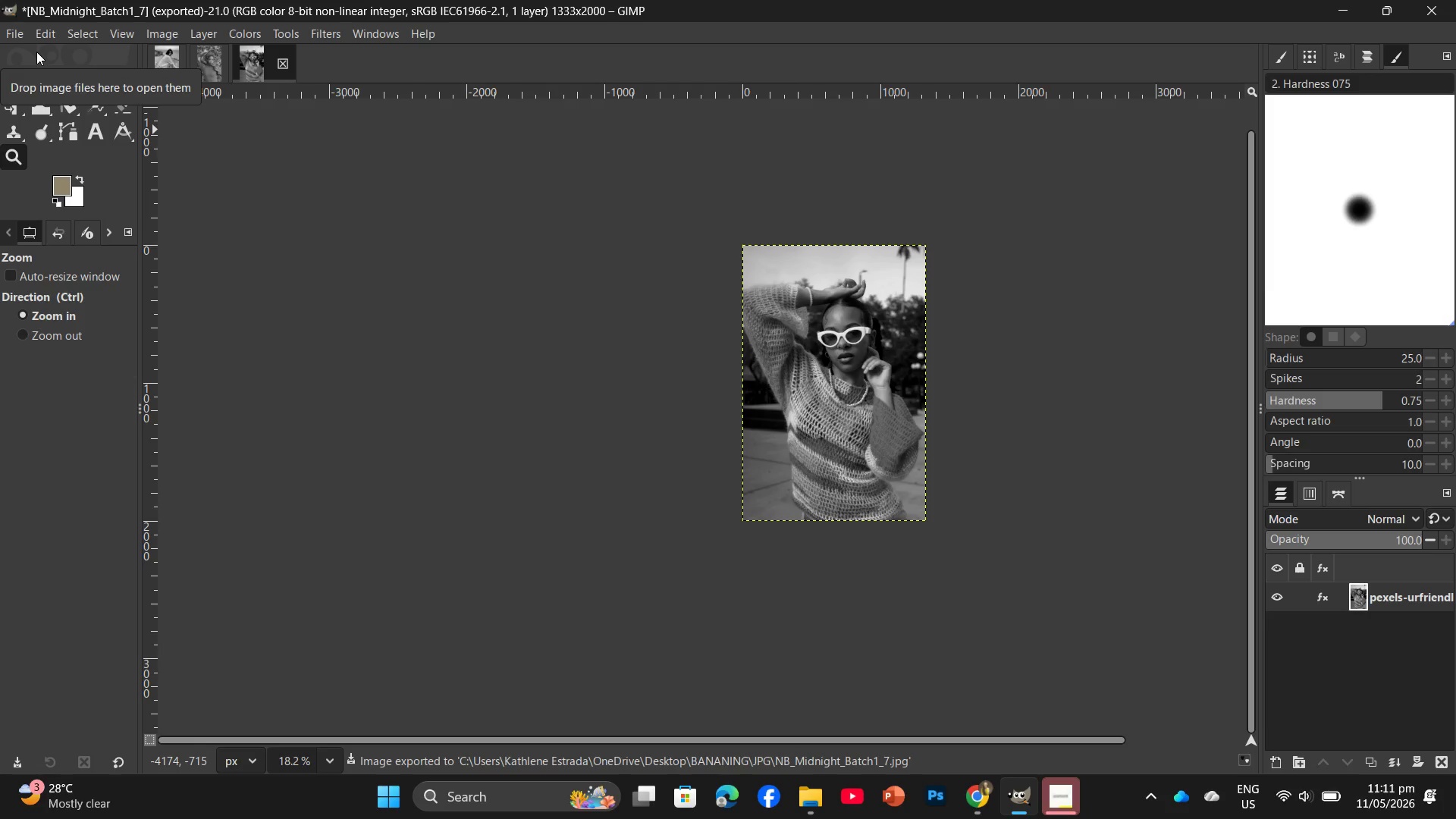 
left_click_drag(start_coordinate=[174, 58], to_coordinate=[174, 62])
 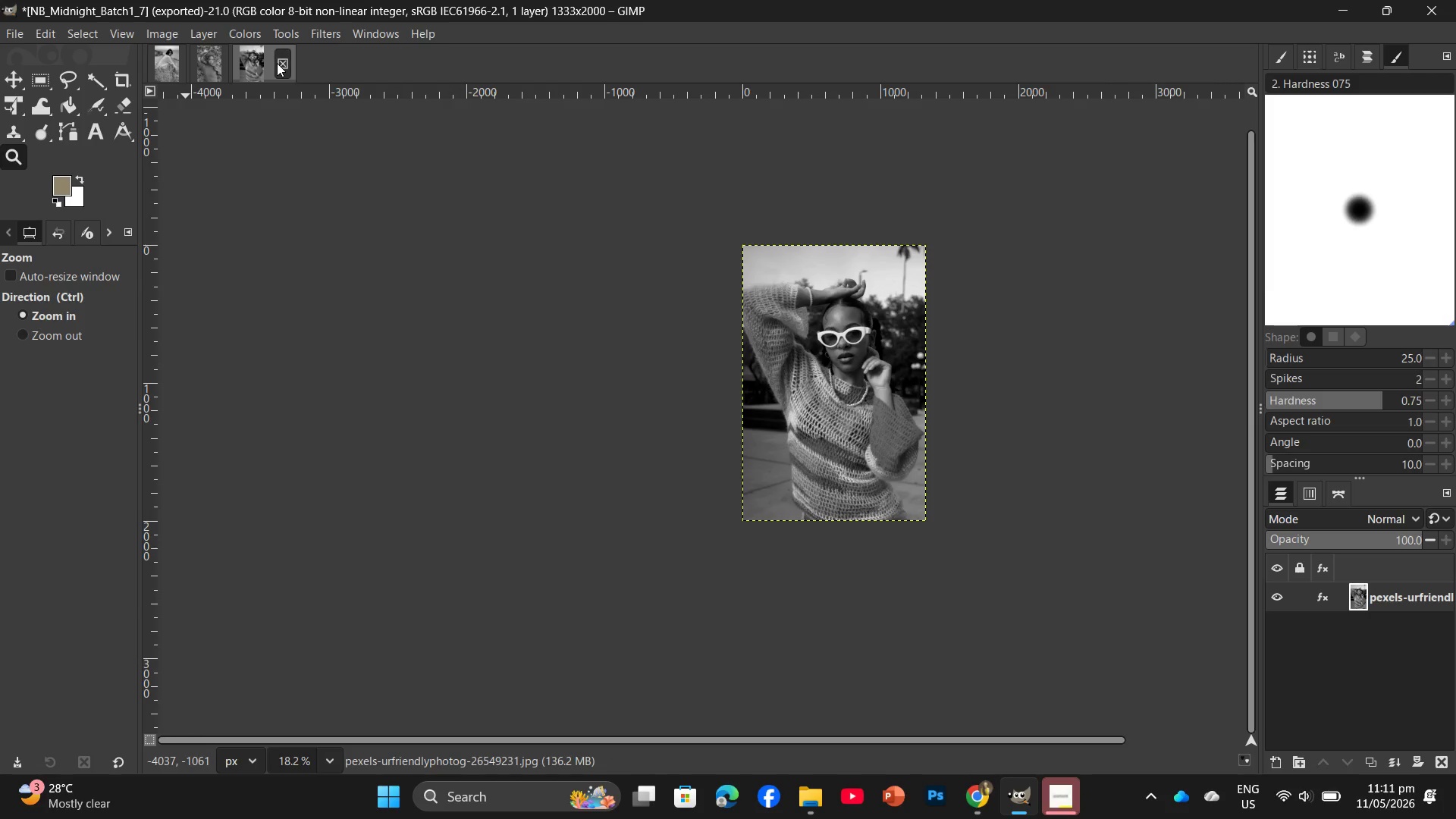 
left_click([10, 34])
 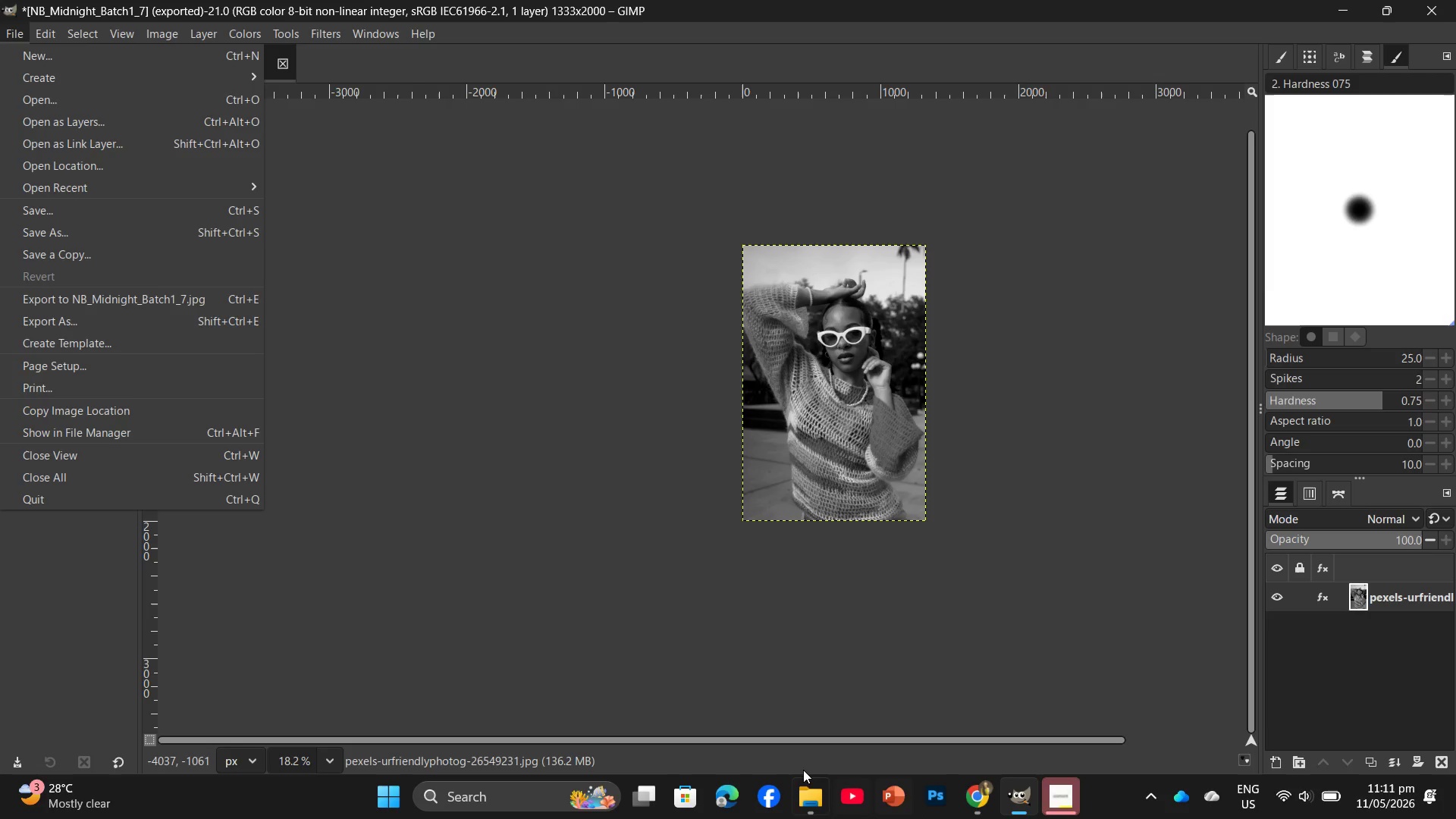 
left_click([828, 809])
 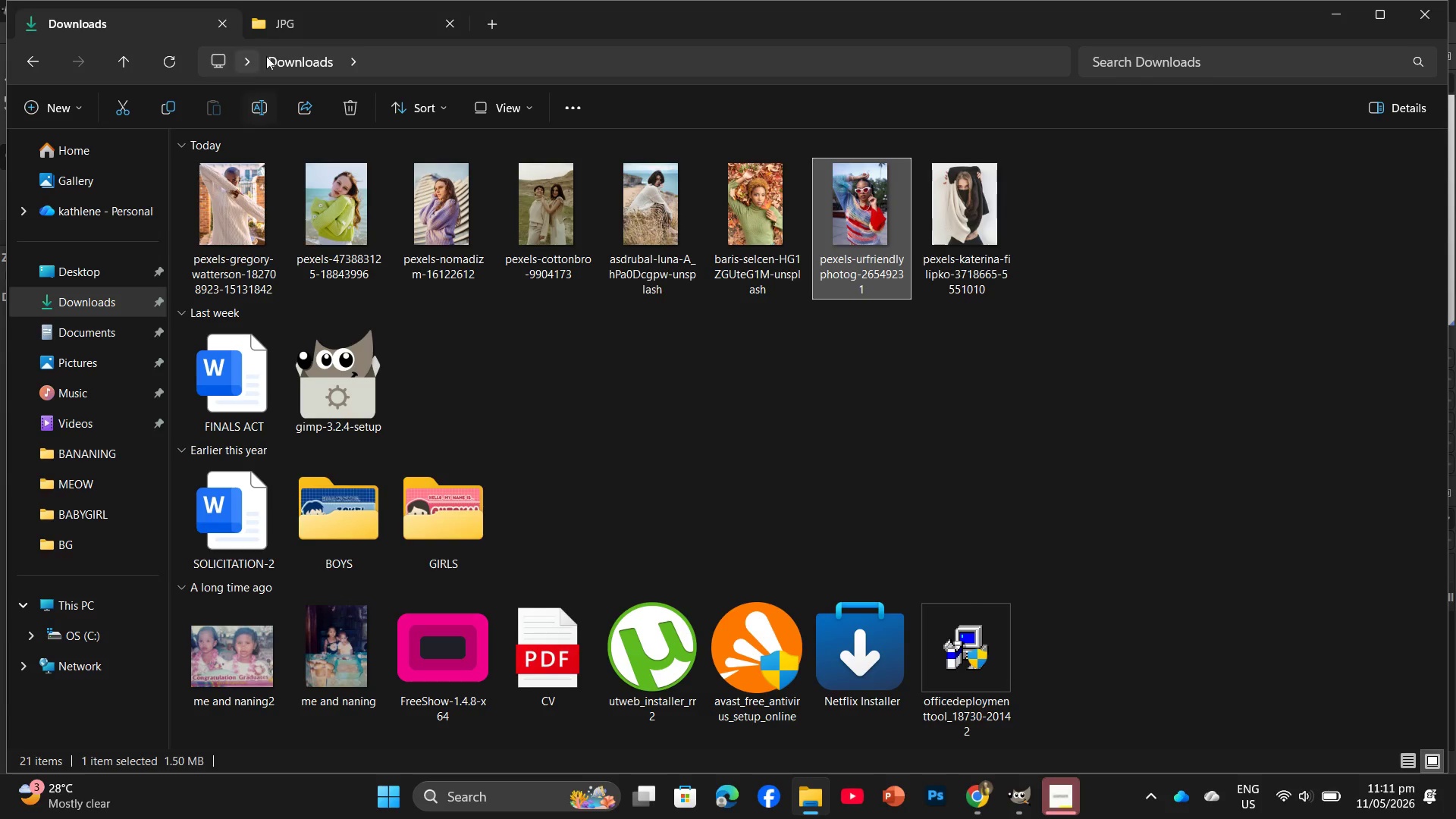 
left_click([290, 30])
 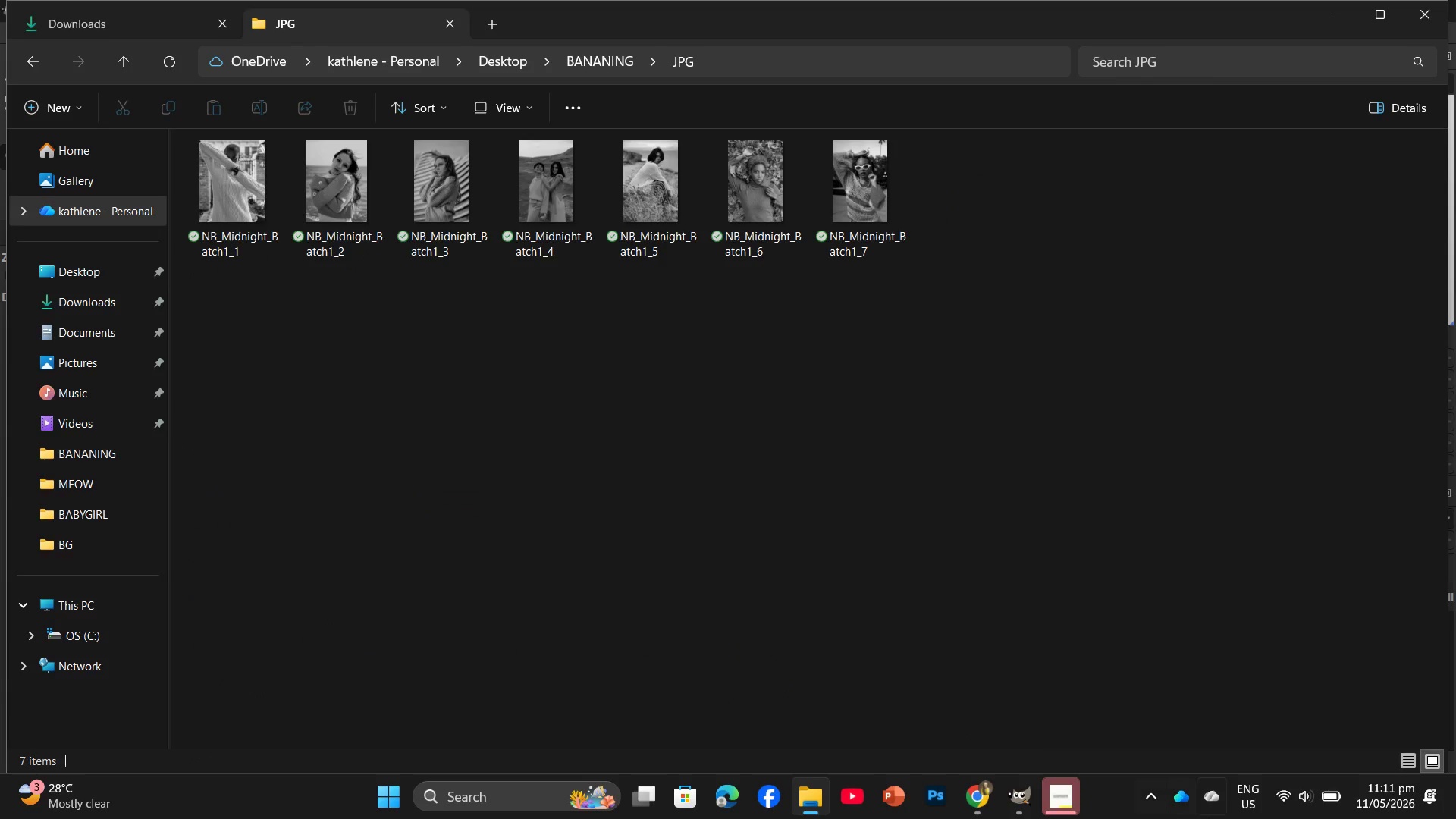 
wait(5.19)
 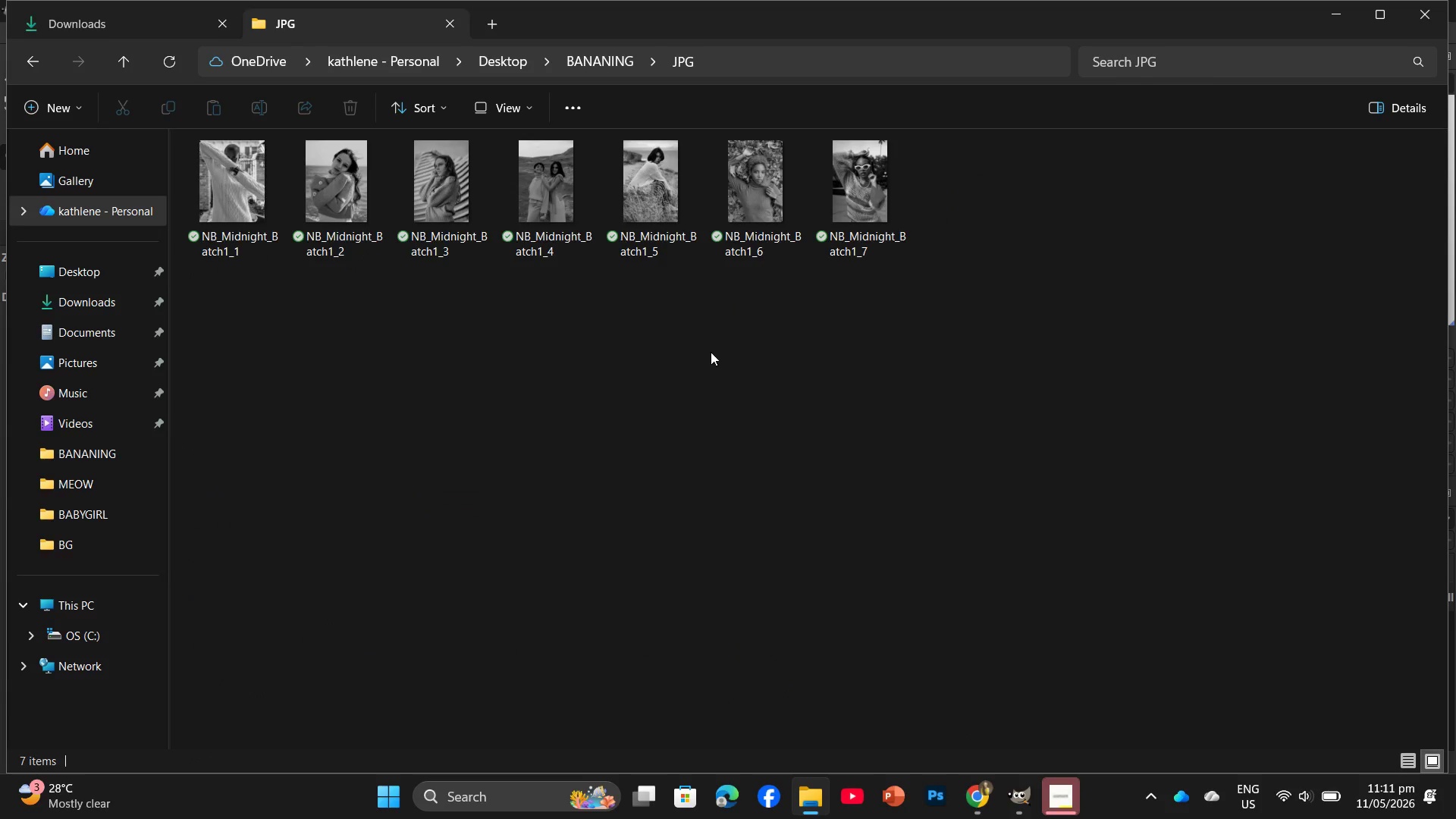 
left_click([1015, 719])
 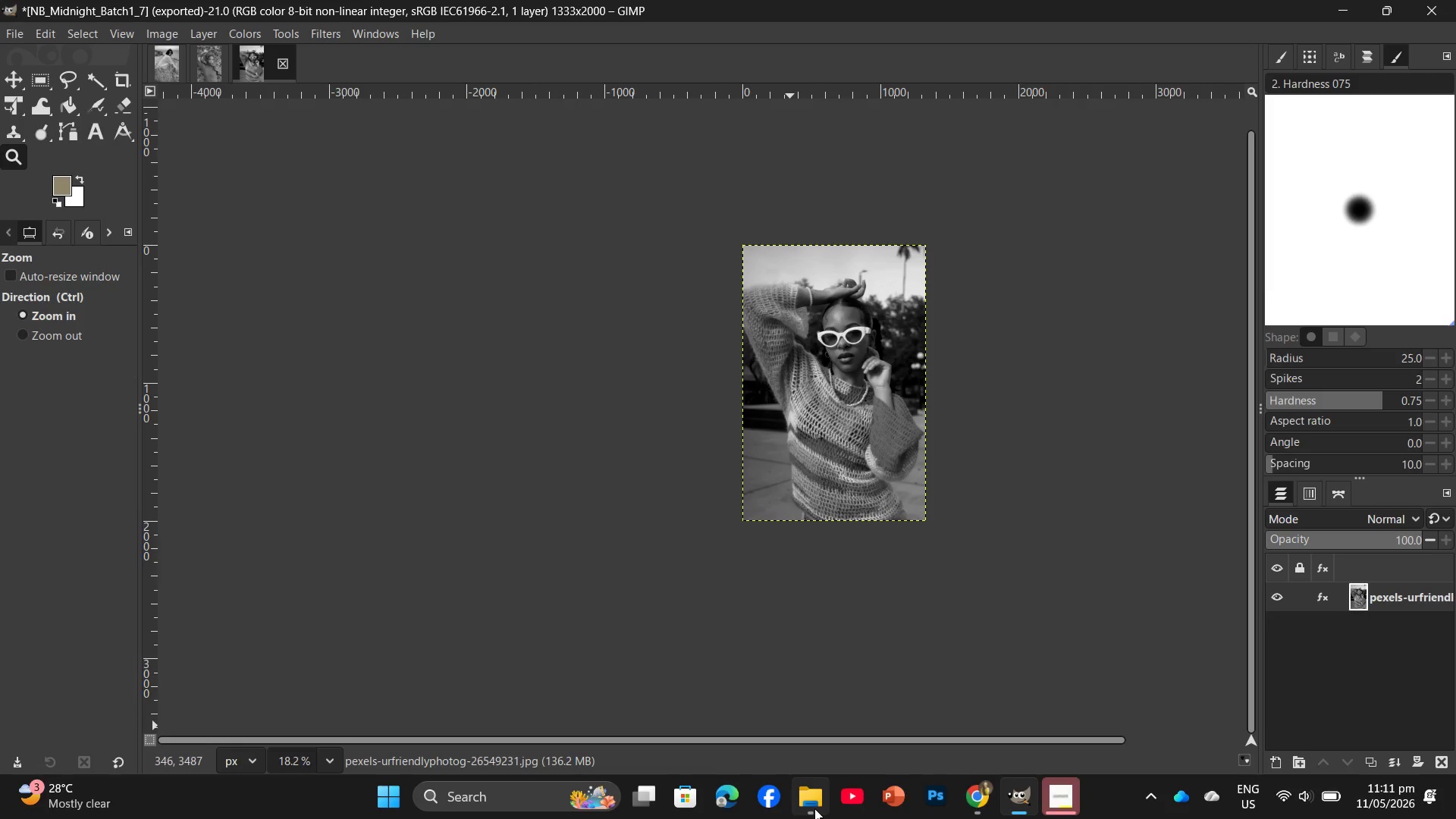 
left_click([798, 740])
 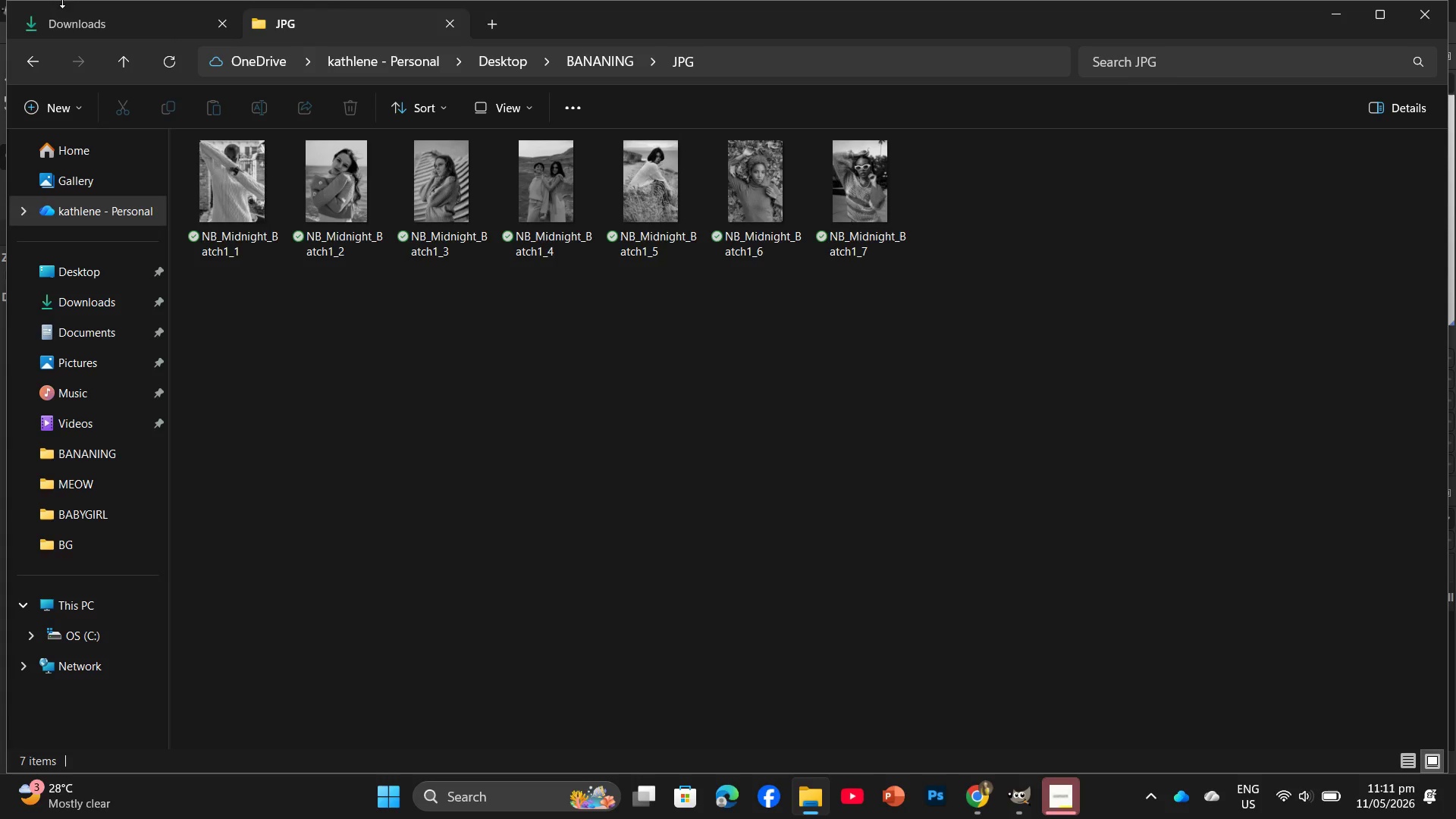 
left_click_drag(start_coordinate=[61, 16], to_coordinate=[62, 20])
 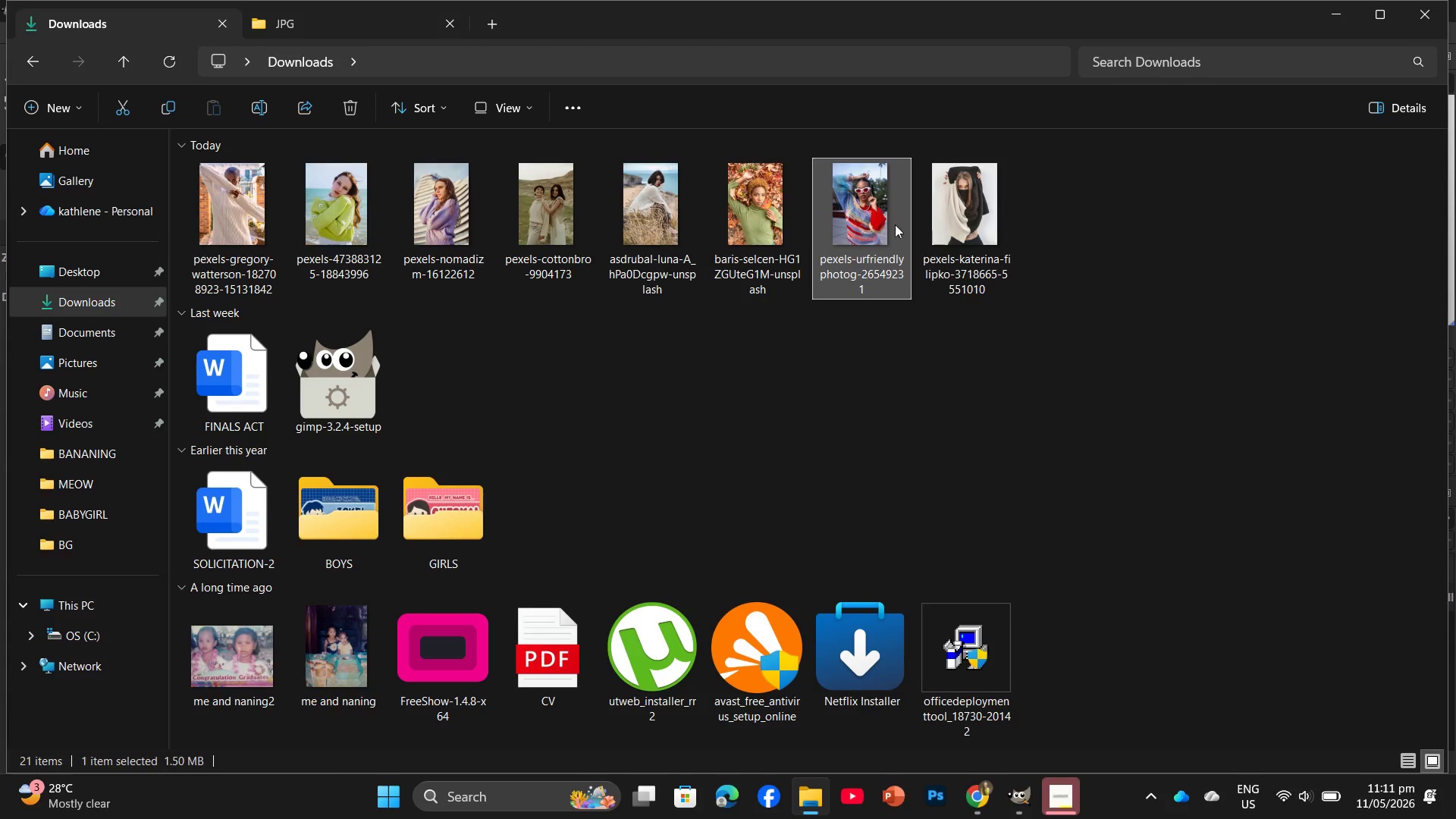 
left_click_drag(start_coordinate=[965, 220], to_coordinate=[337, 57])
 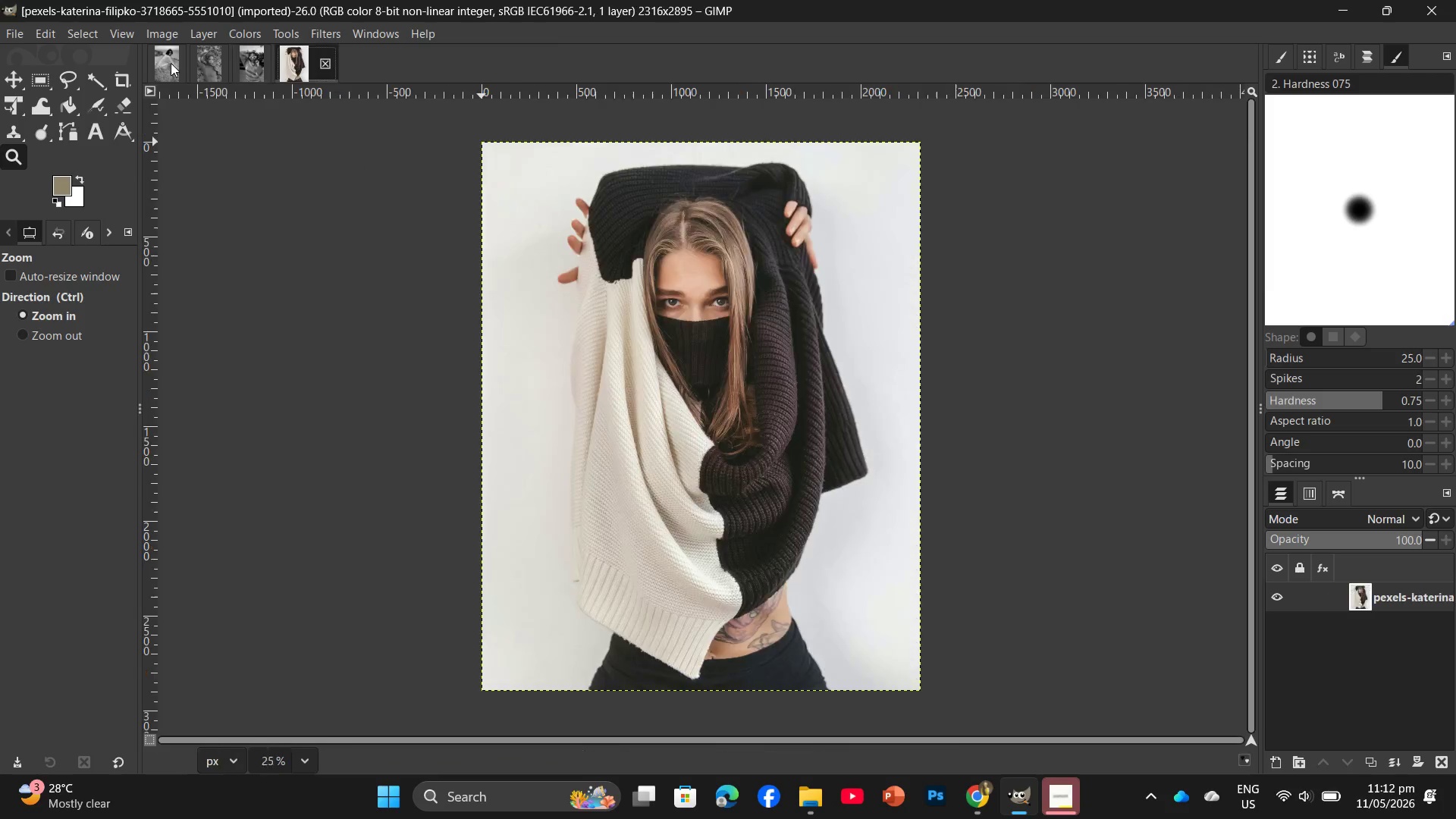 
left_click([171, 63])
 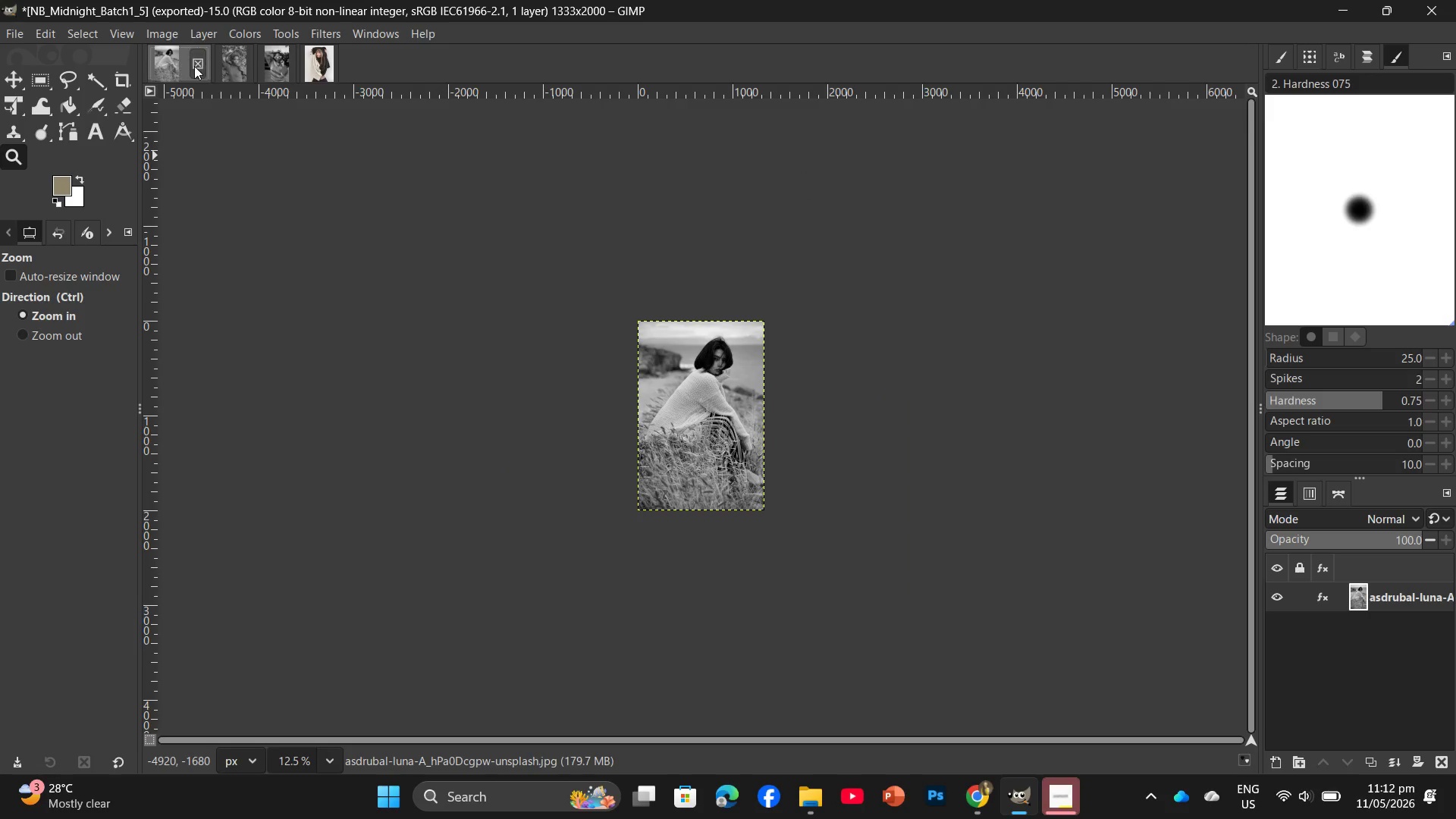 
left_click([195, 66])
 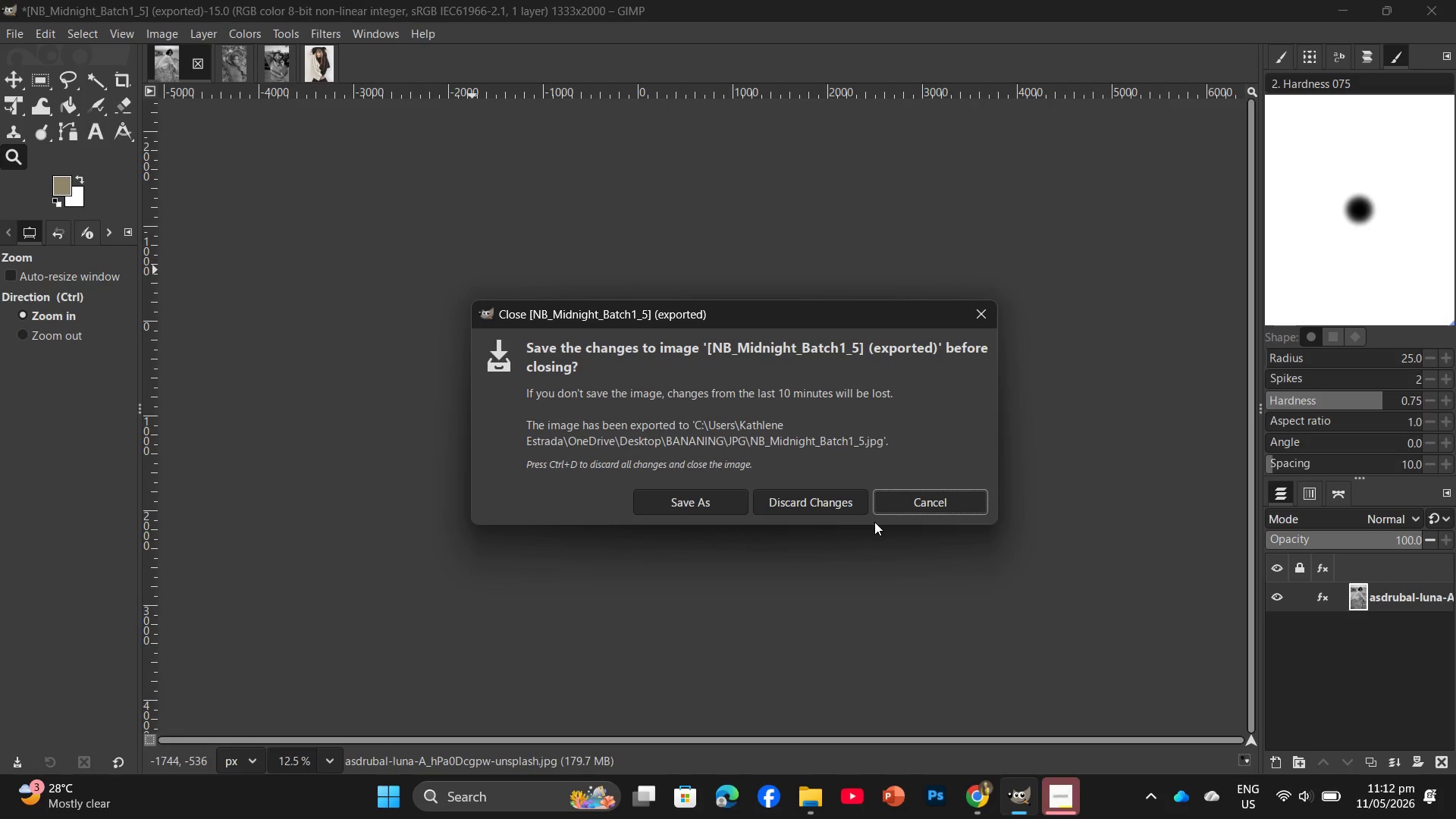 
left_click([816, 496])
 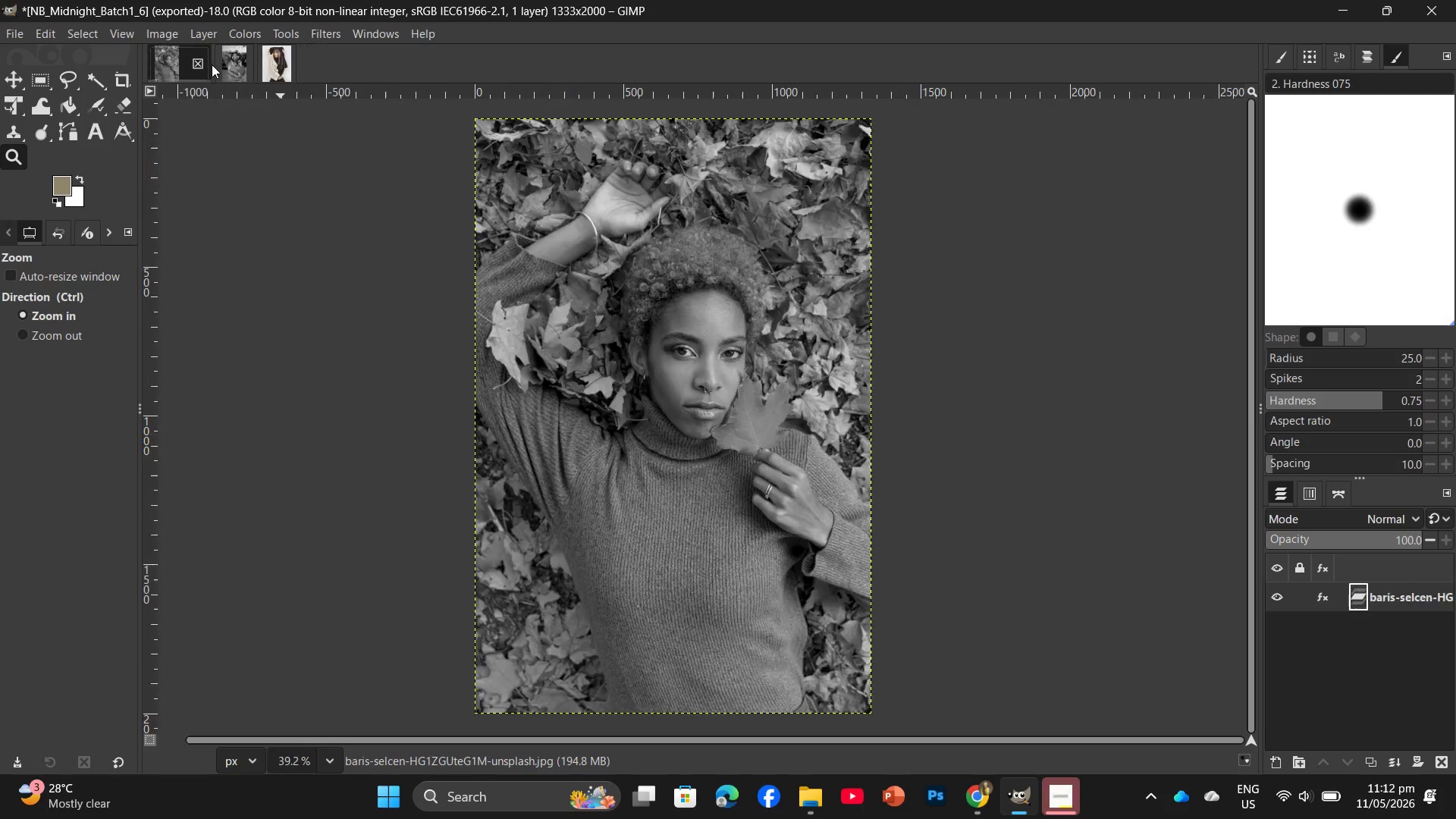 
left_click([207, 67])
 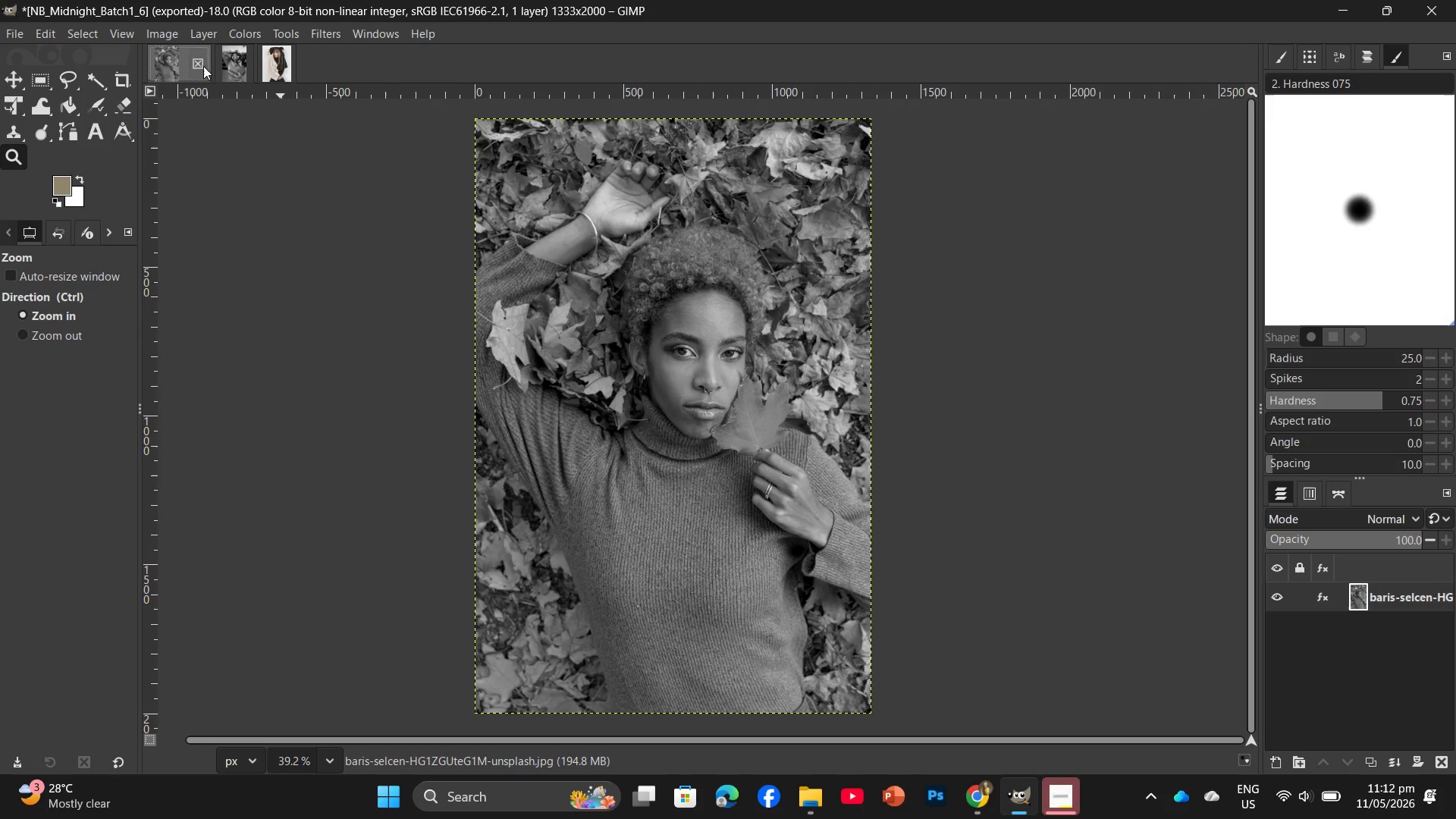 
left_click([200, 62])
 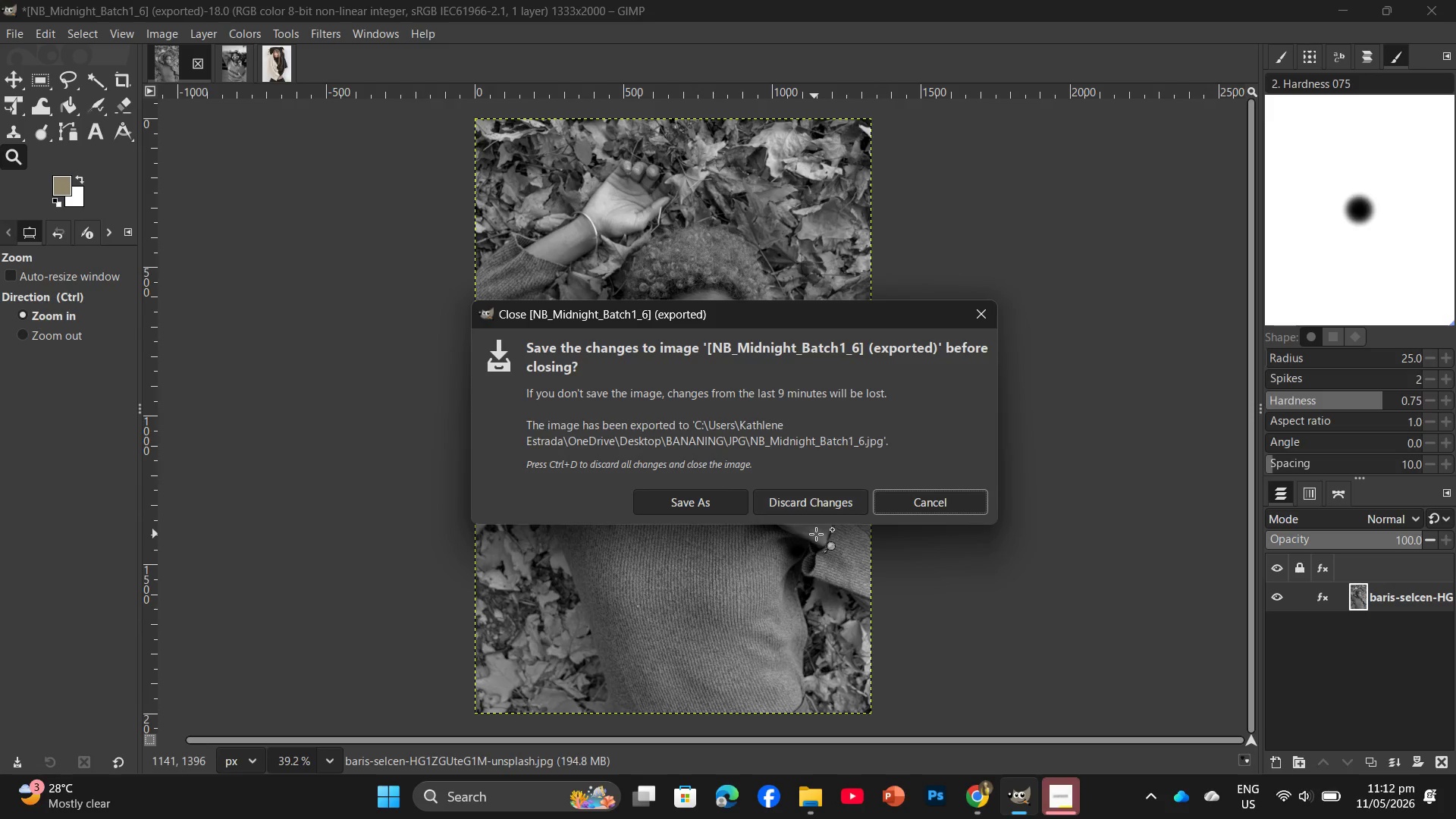 
left_click([818, 512])
 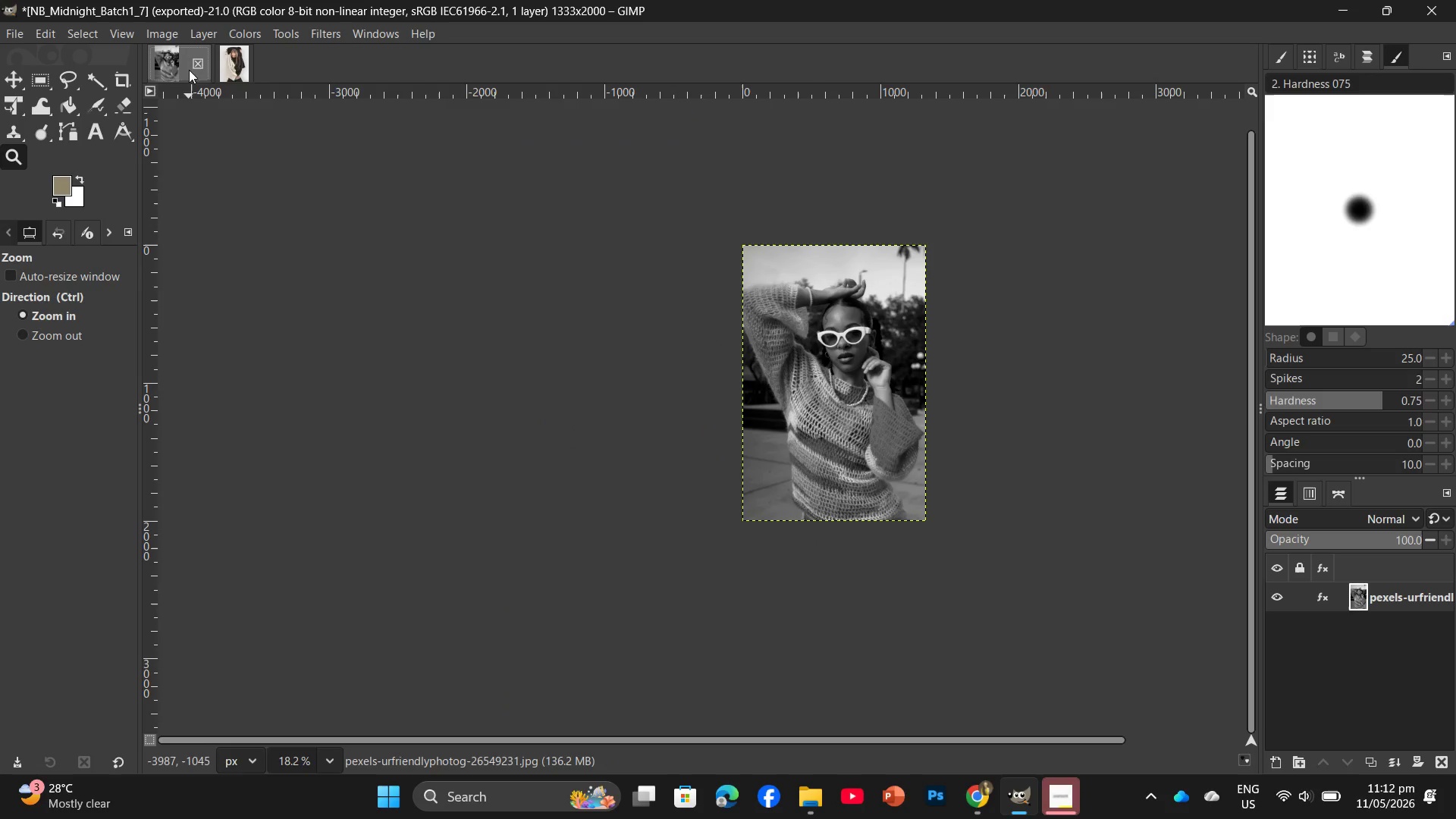 
left_click([194, 61])
 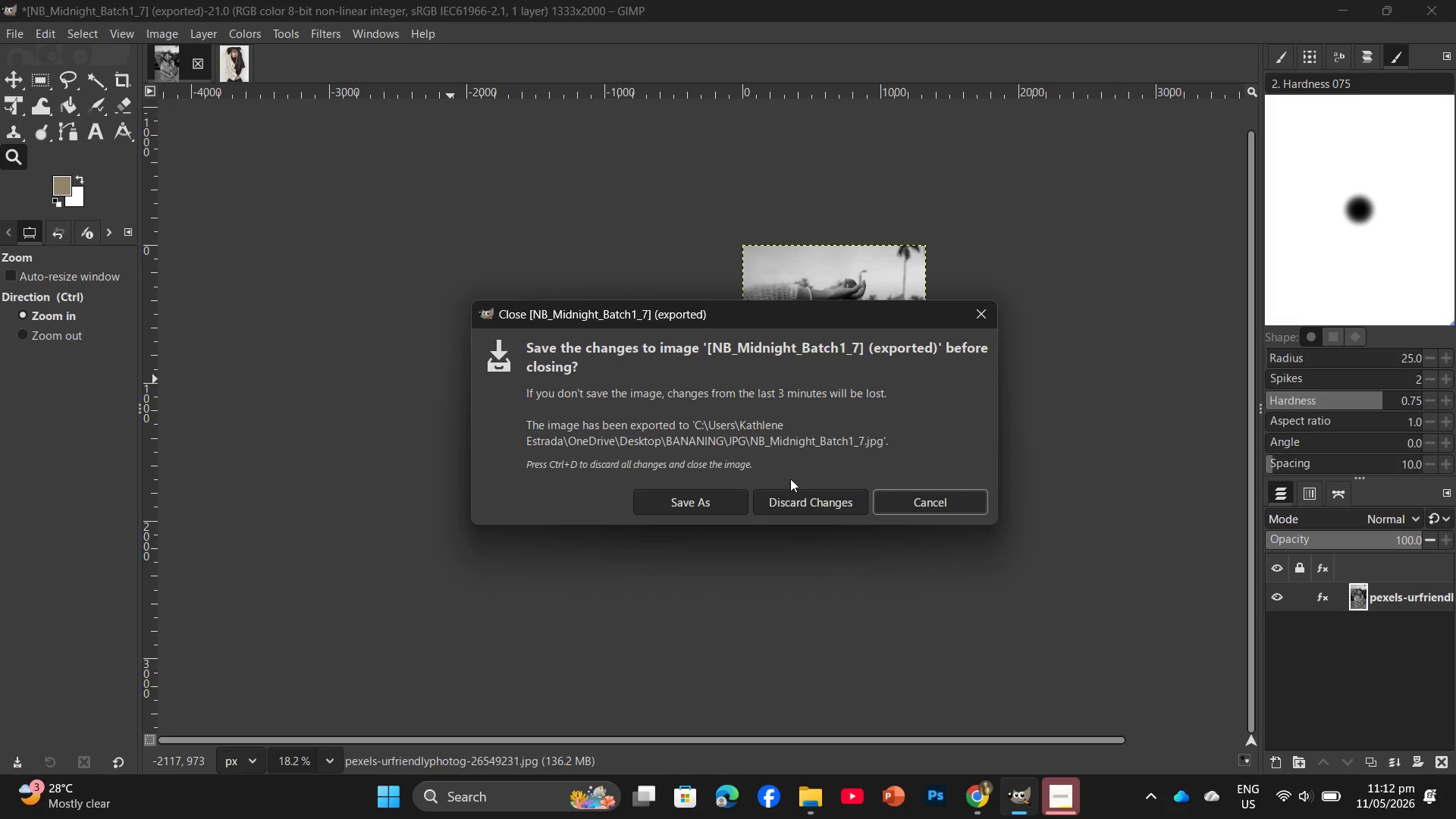 
left_click_drag(start_coordinate=[794, 490], to_coordinate=[795, 497])
 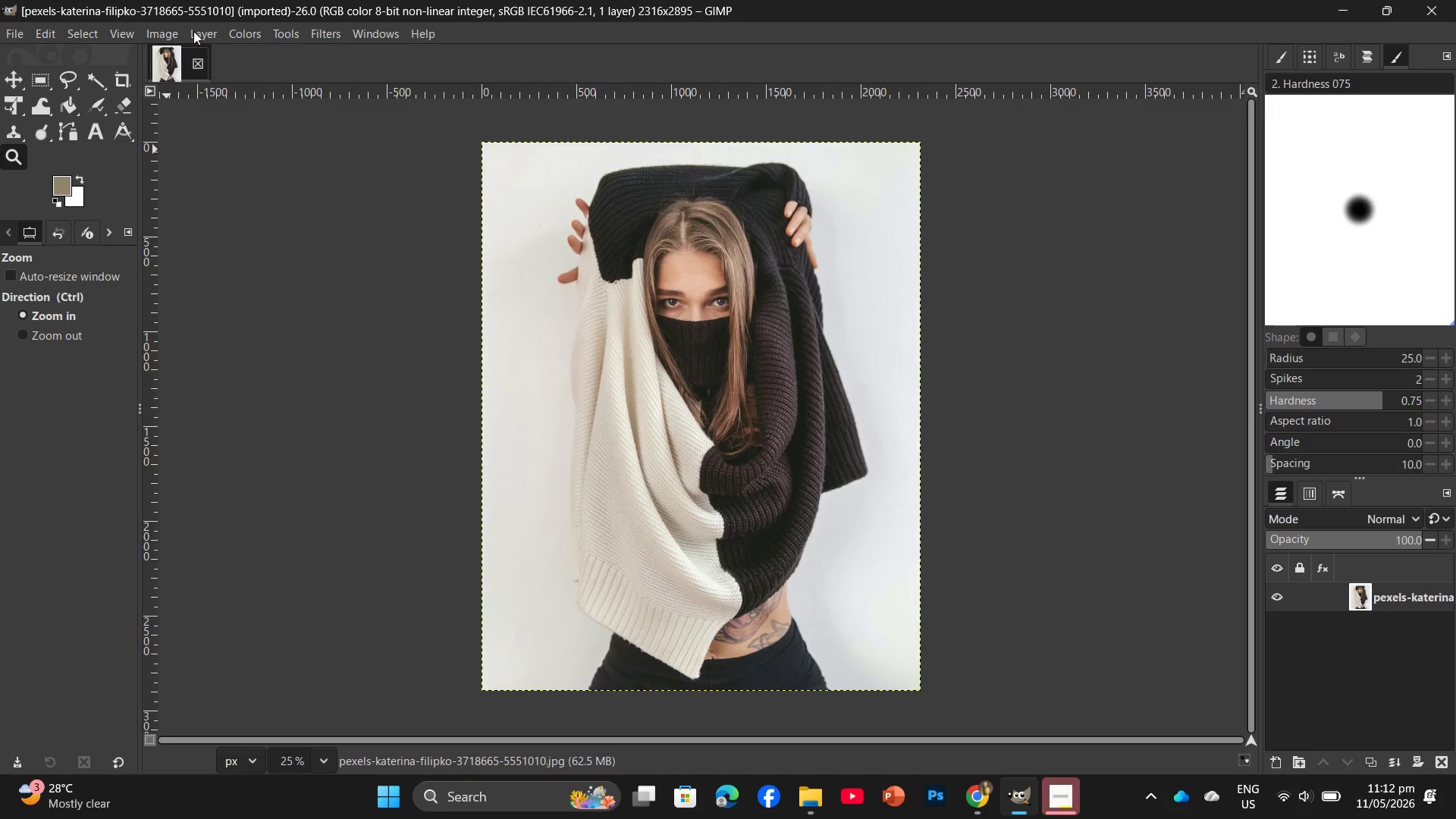 
left_click([193, 31])
 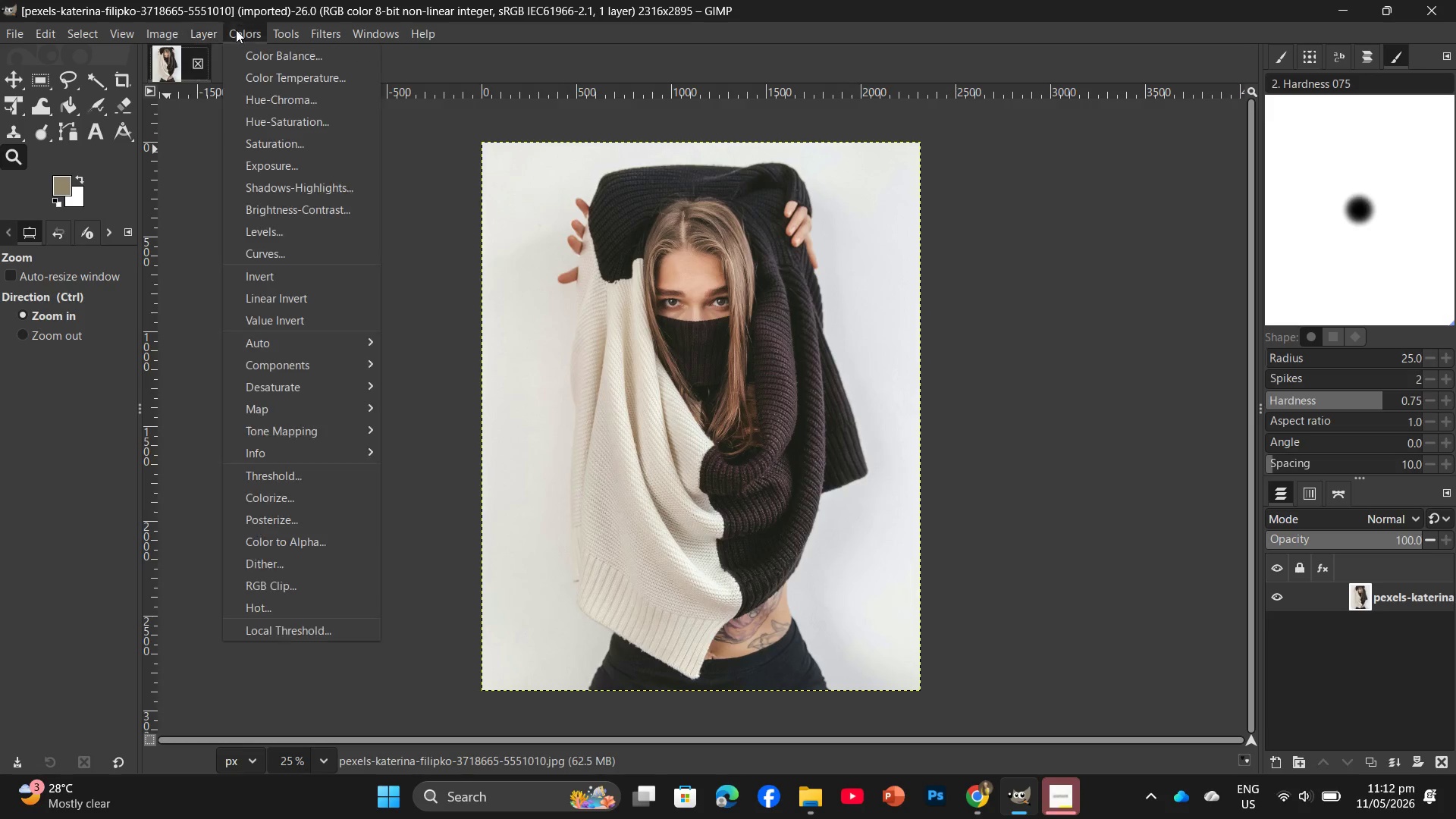 
double_click([237, 29])
 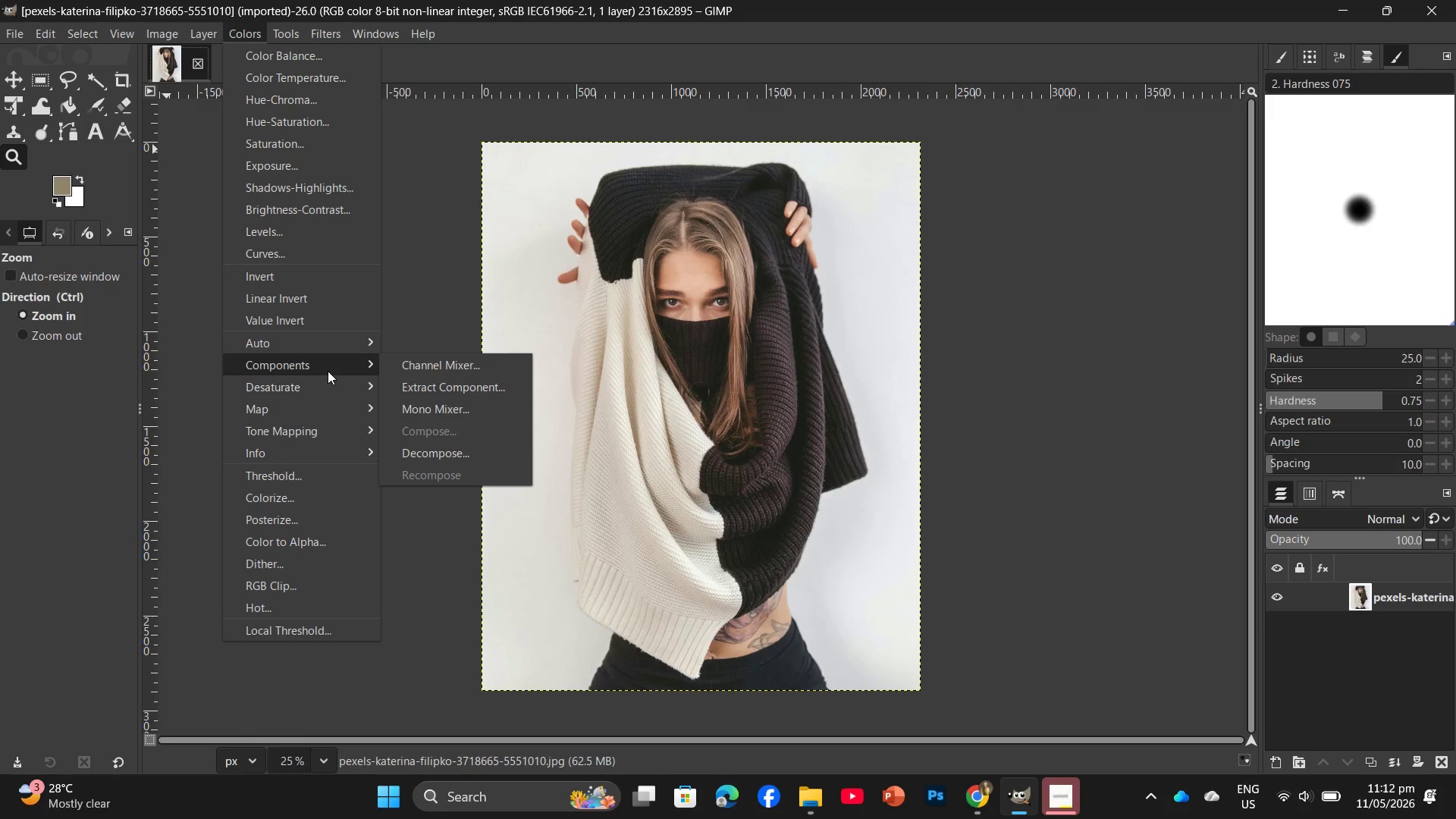 
left_click([485, 413])
 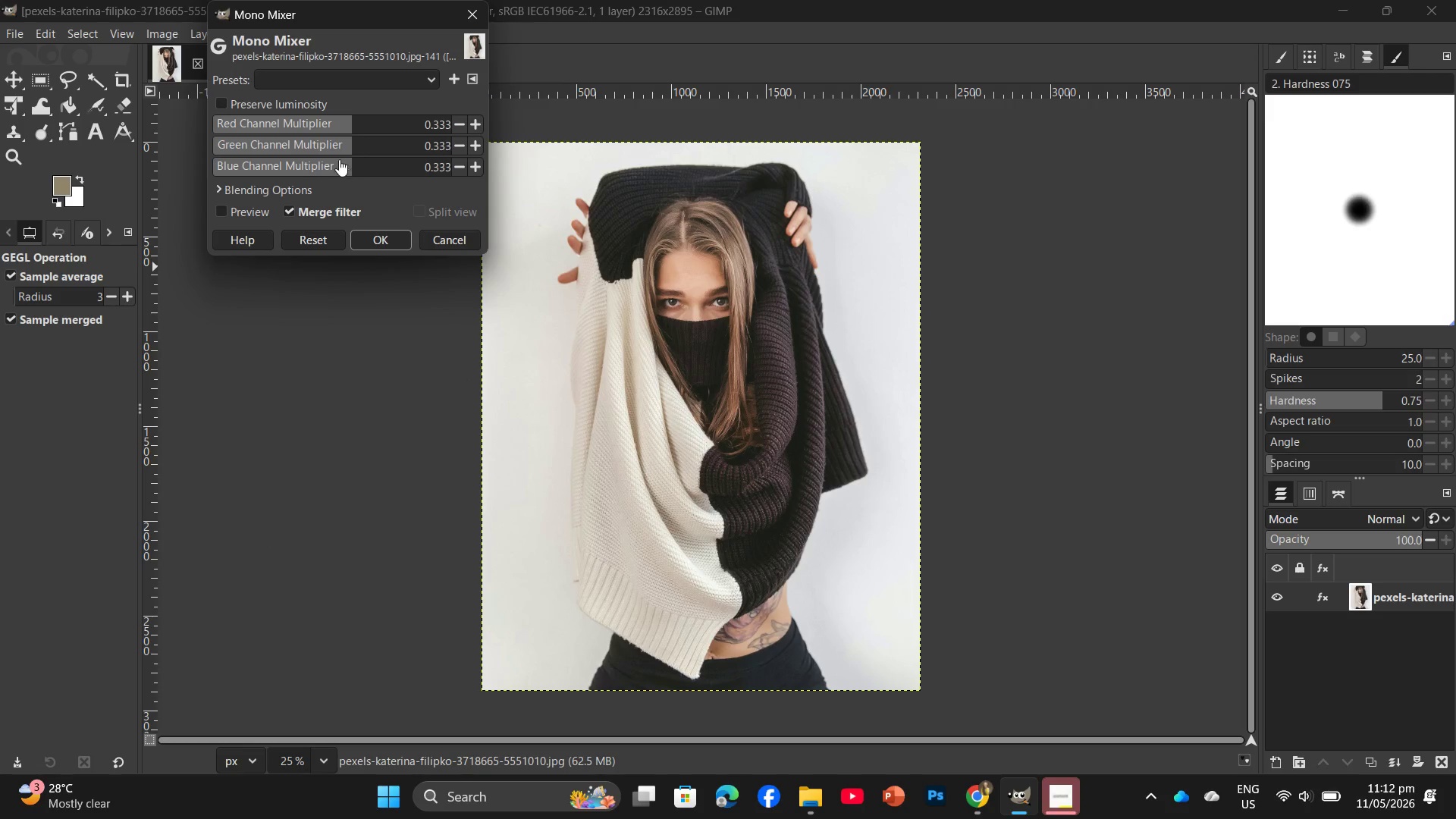 
left_click([349, 147])
 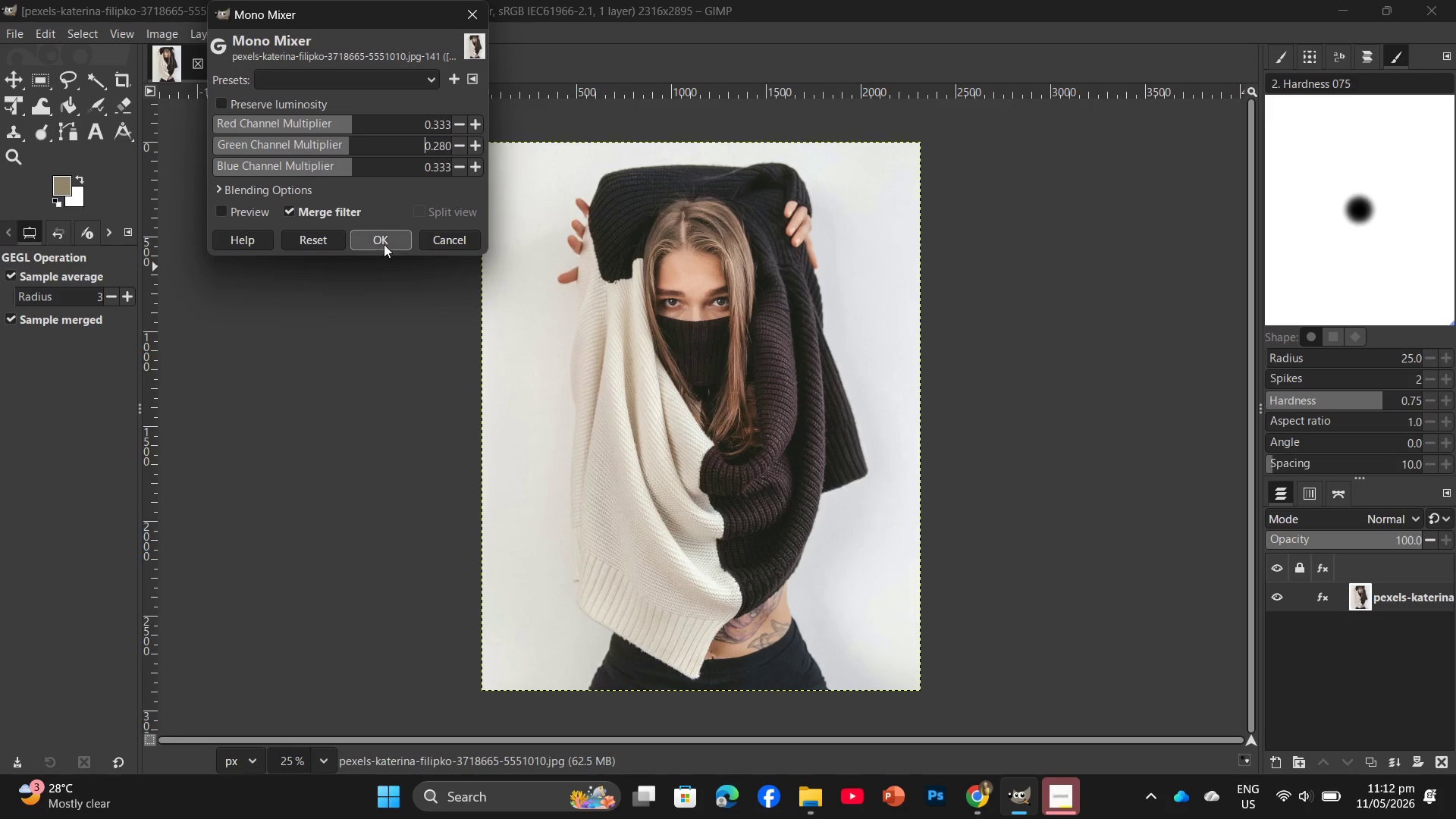 
left_click([384, 245])
 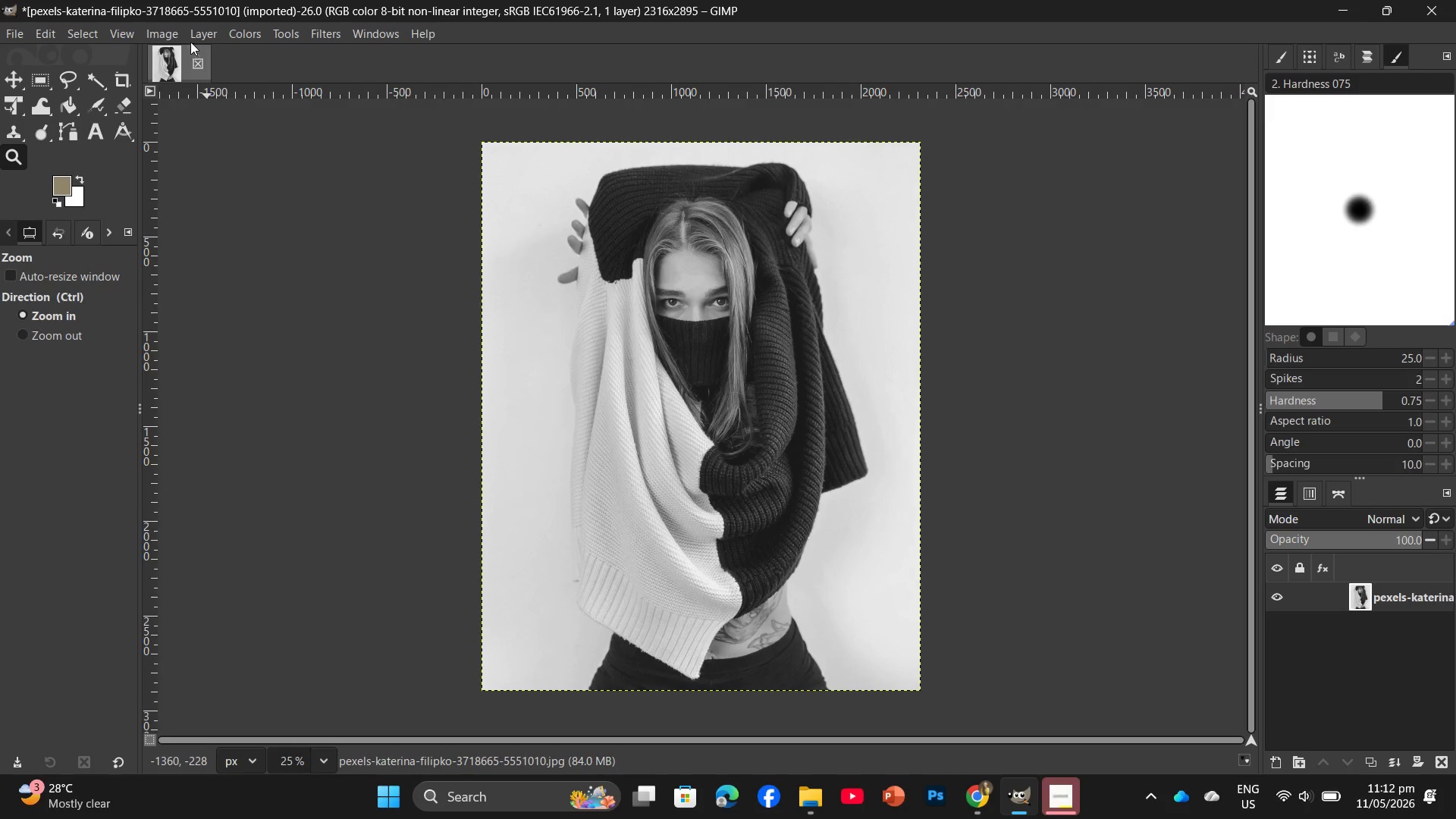 
double_click([252, 33])
 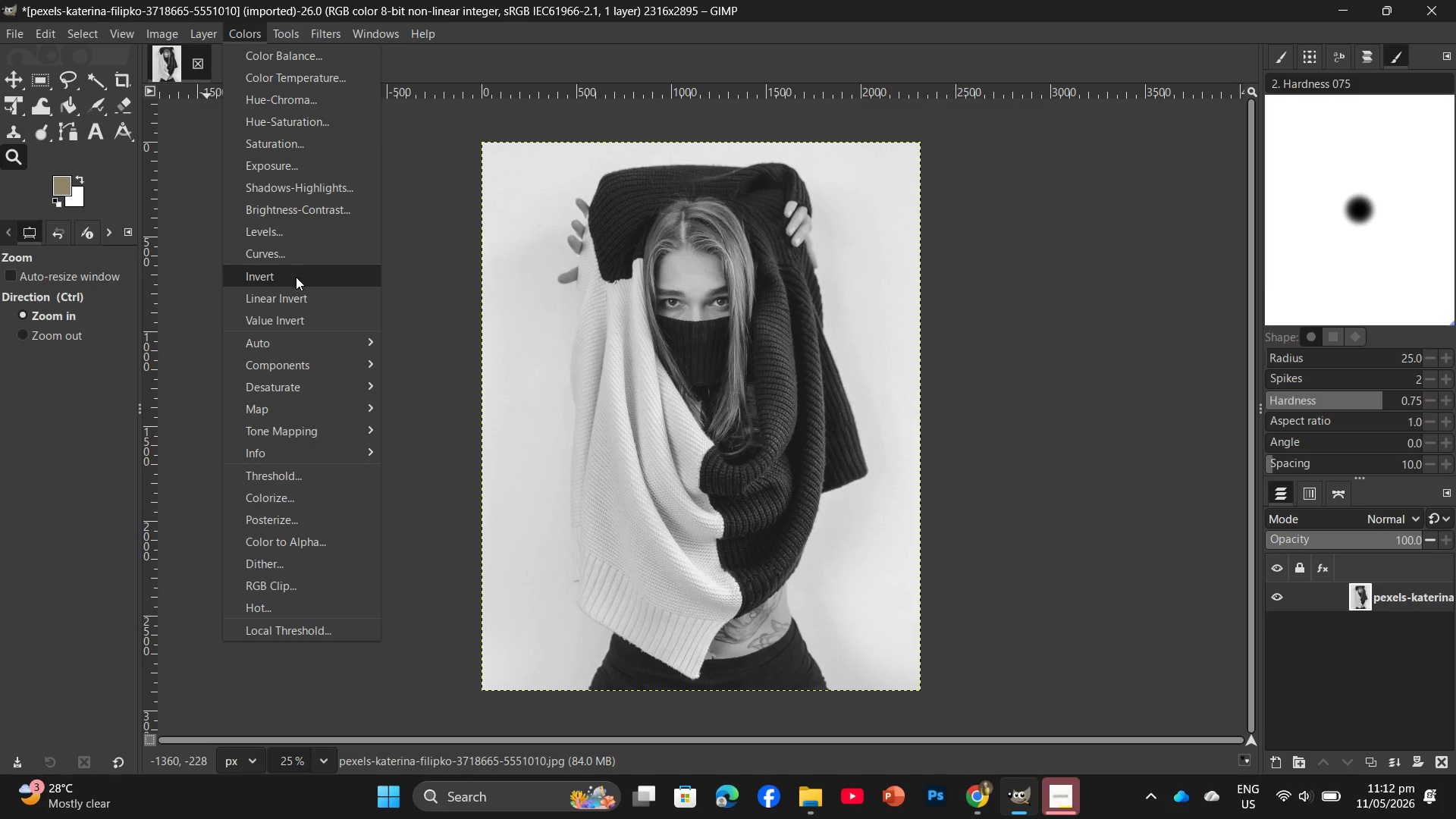 
left_click([293, 252])
 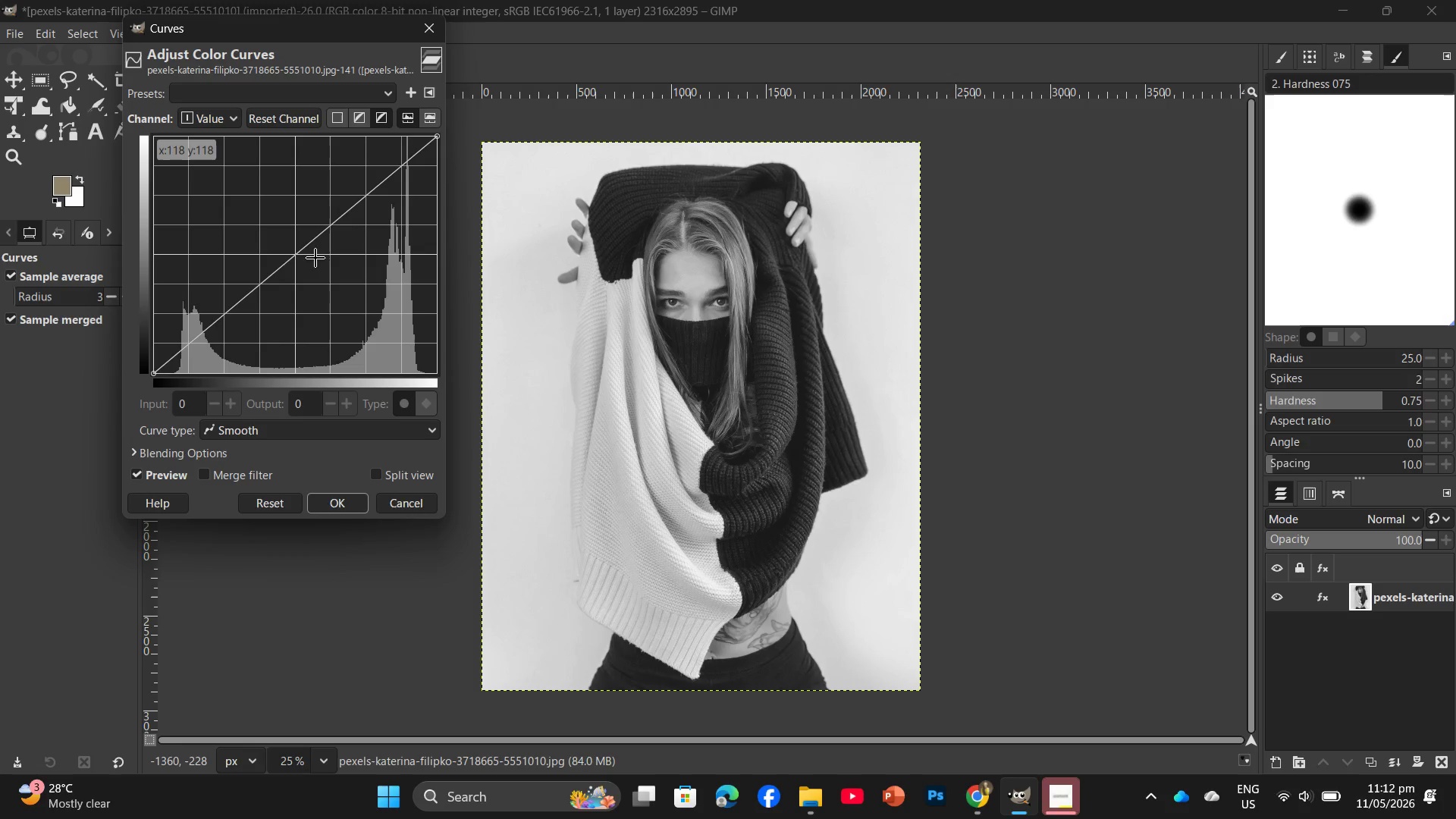 
left_click([337, 226])
 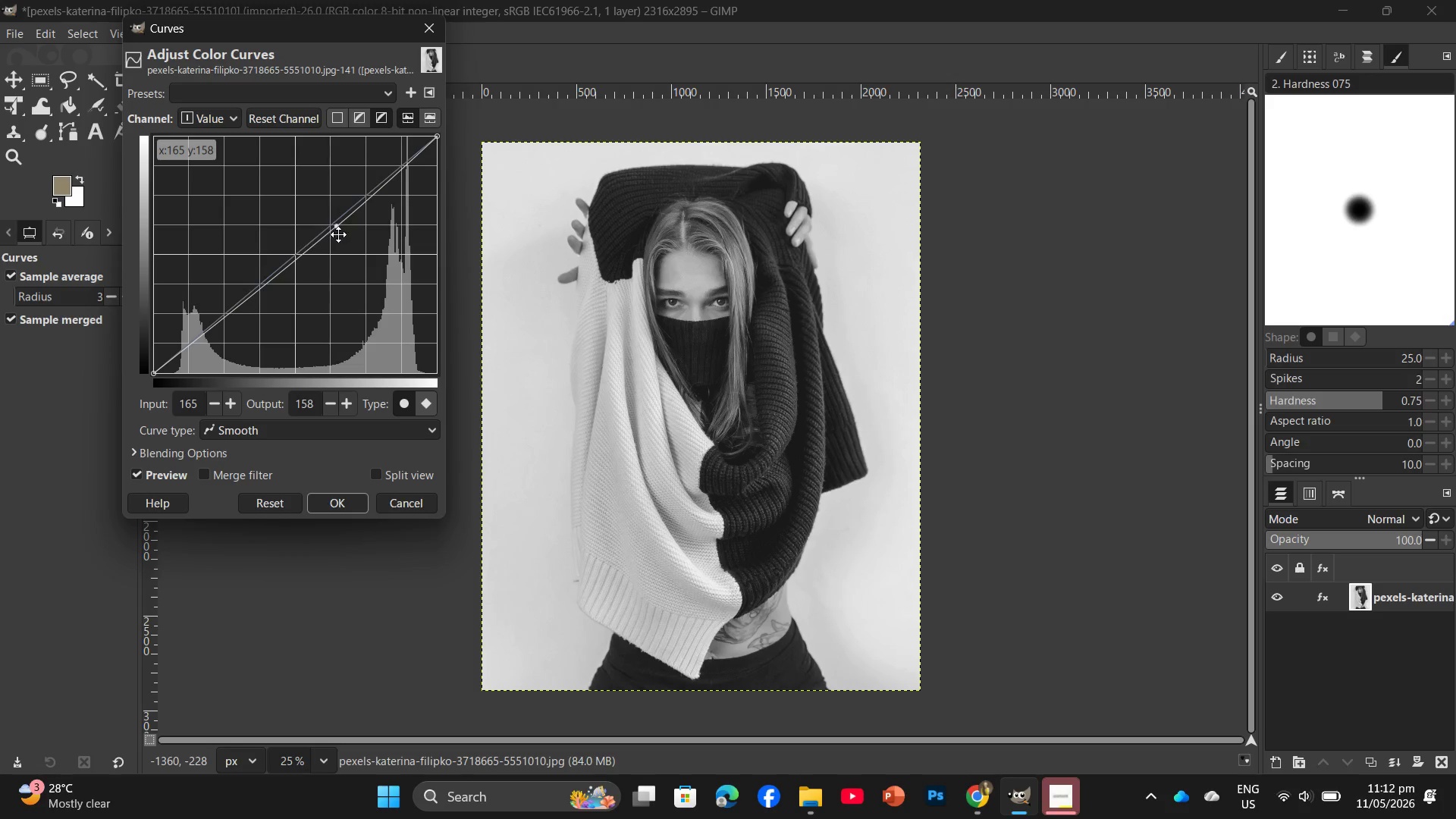 
left_click([338, 234])
 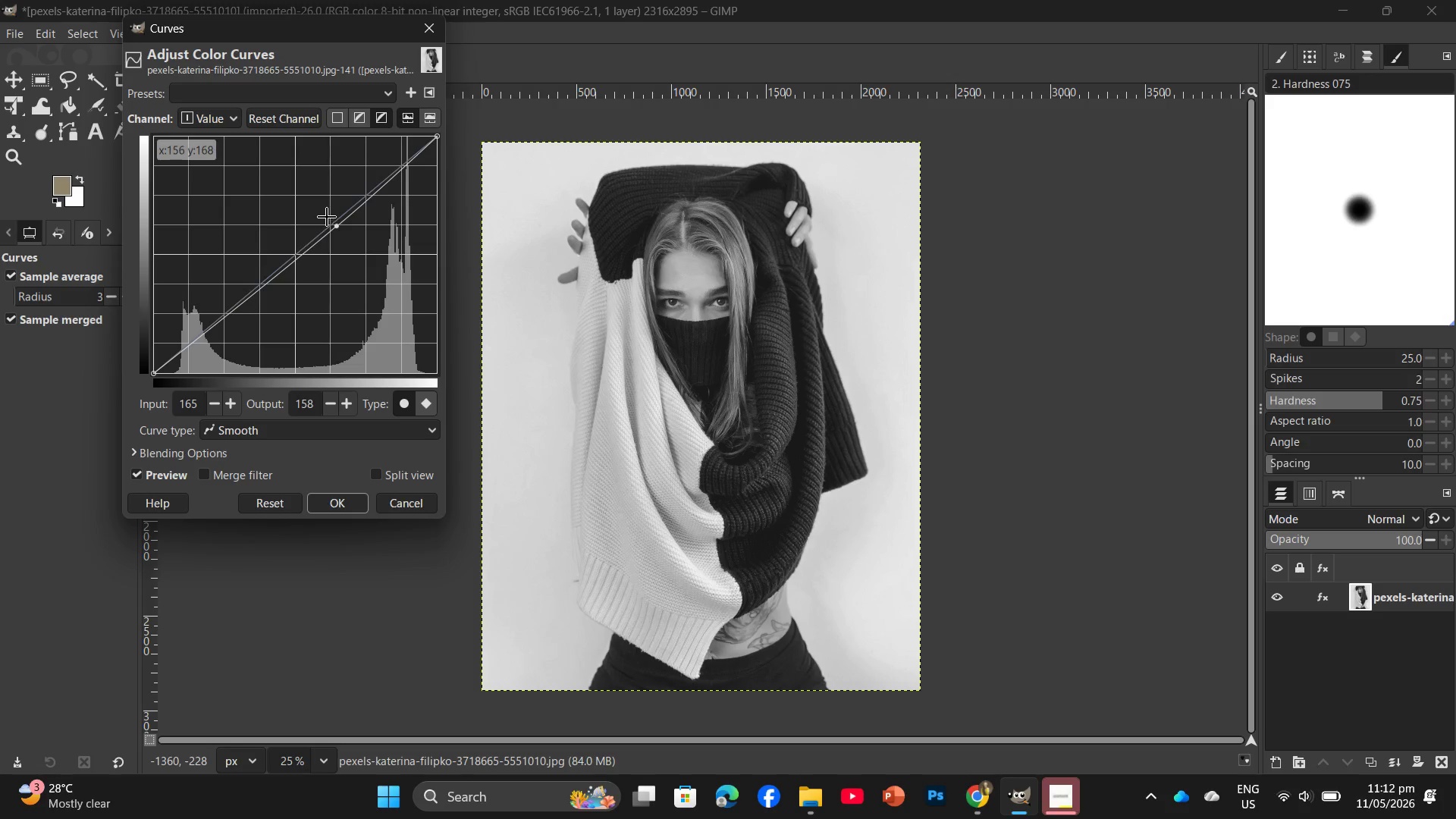 
left_click_drag(start_coordinate=[337, 226], to_coordinate=[369, 267])
 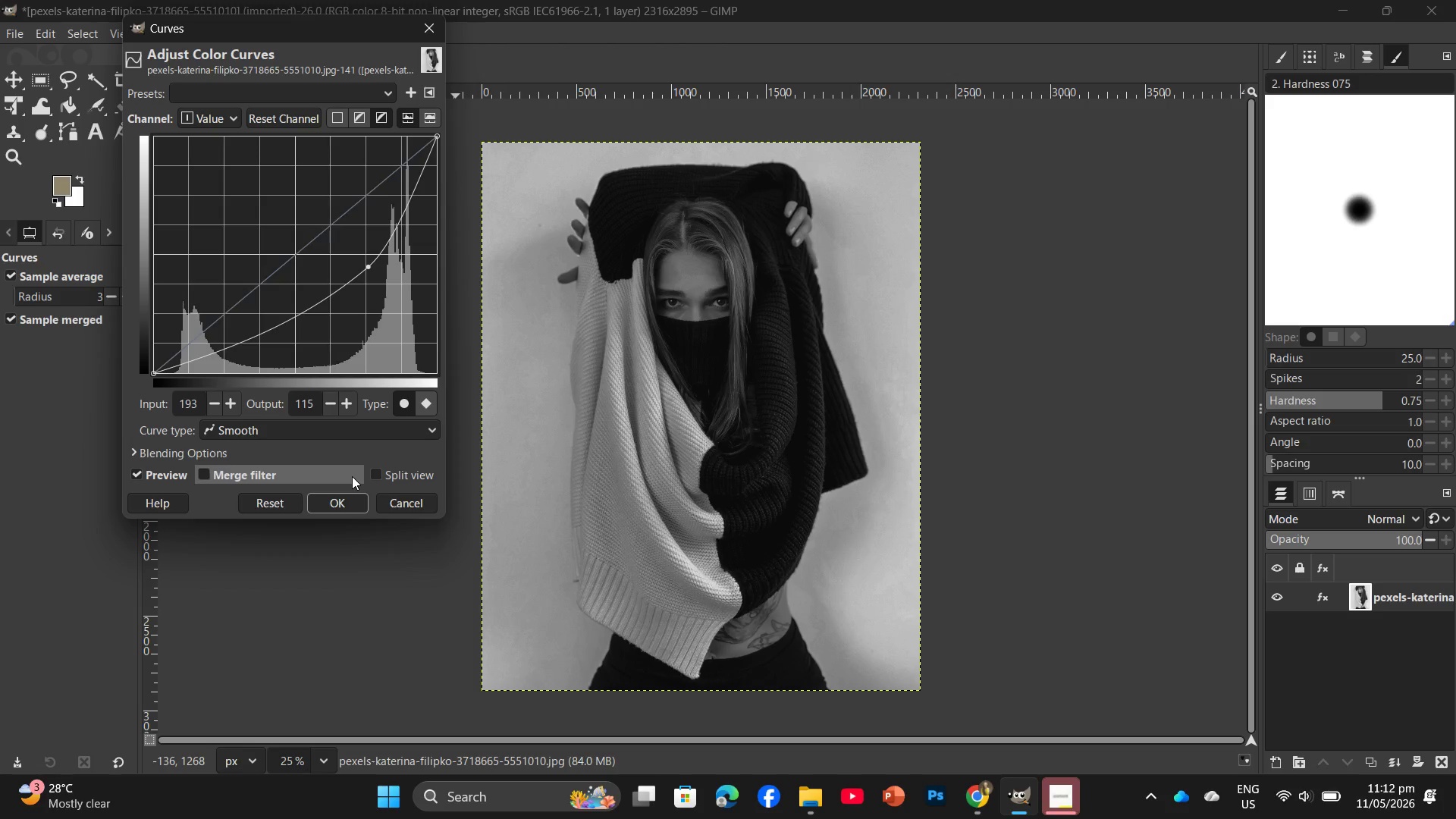 
double_click([357, 494])
 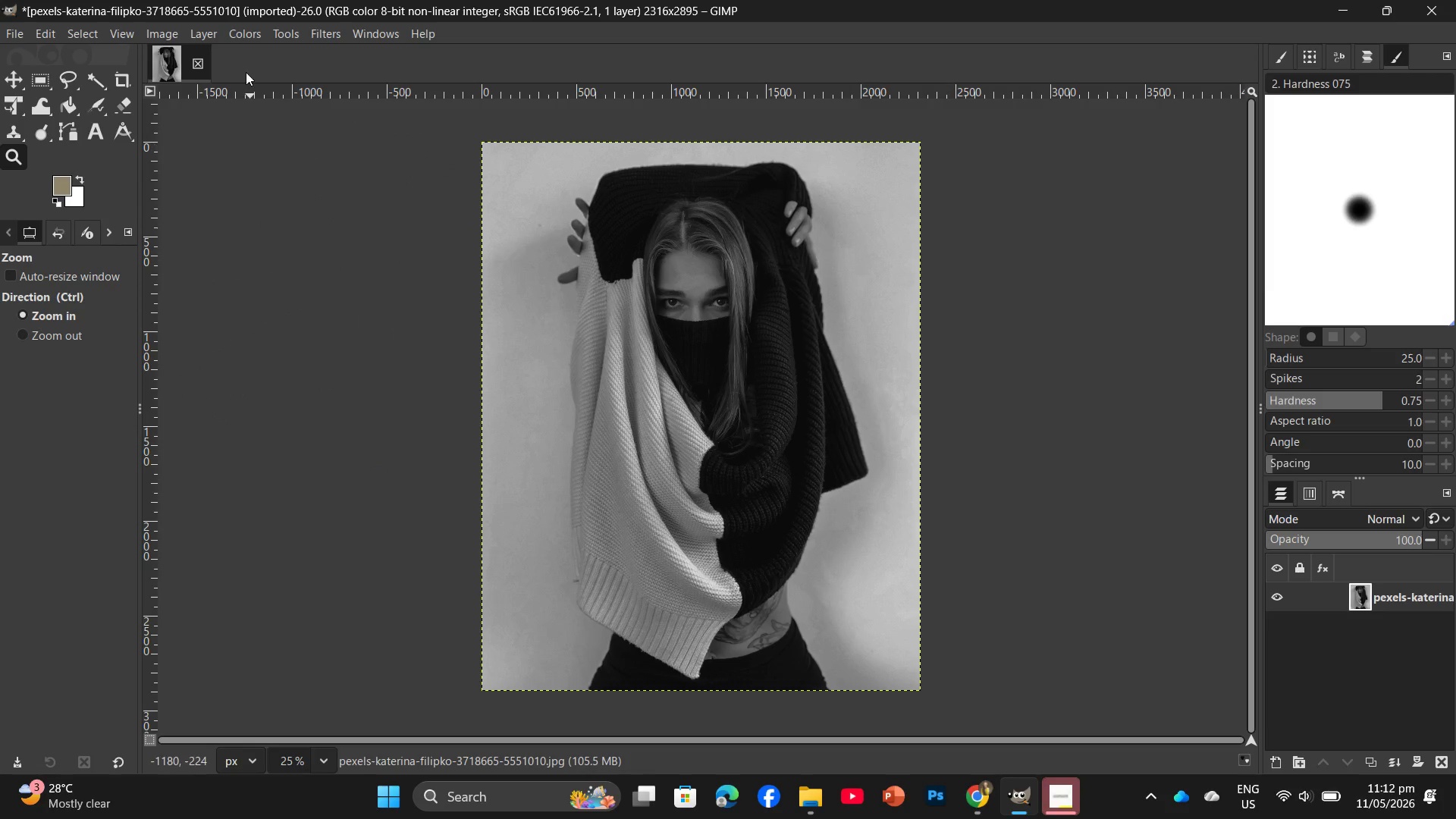 
left_click([232, 39])
 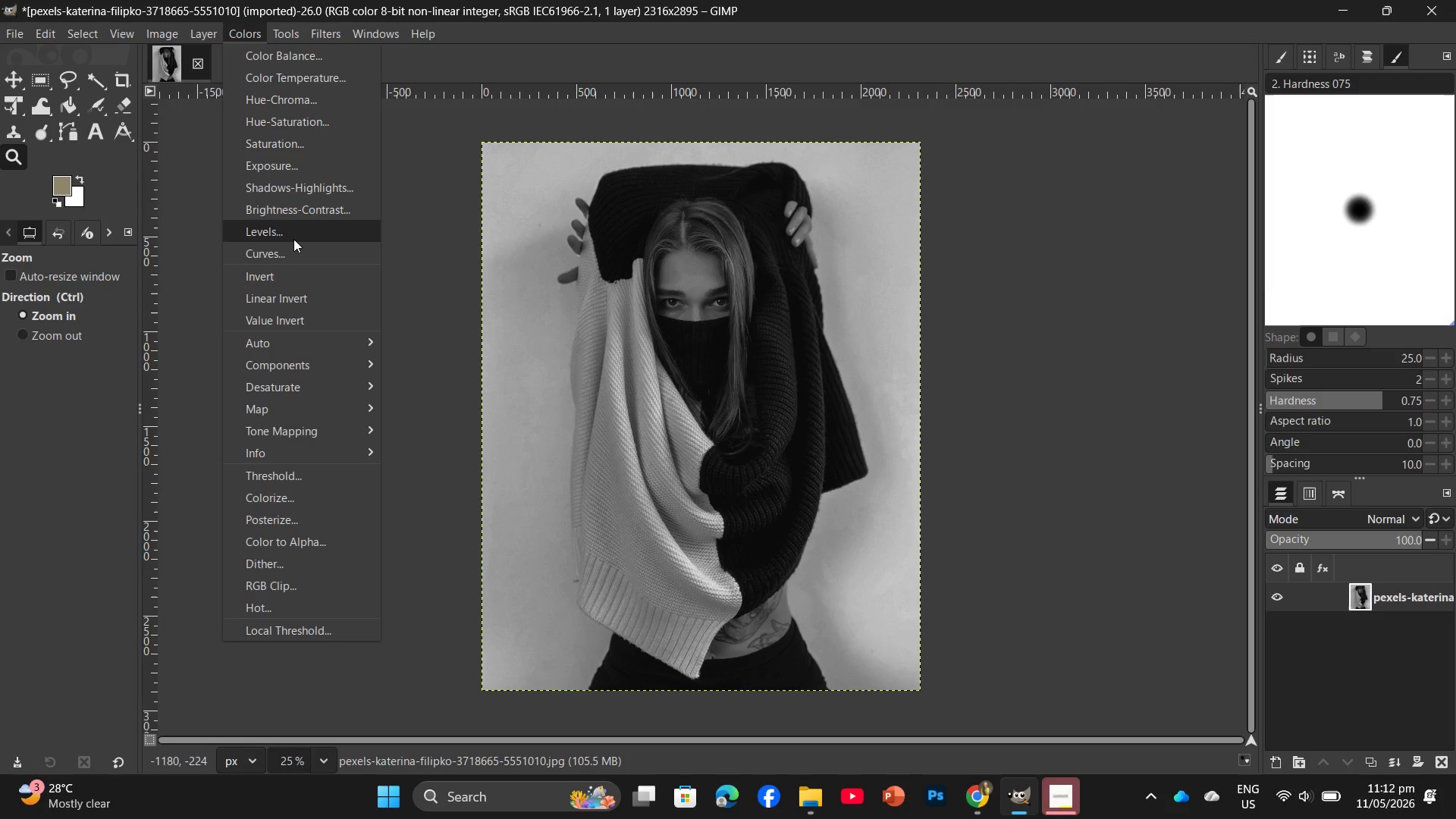 
left_click([293, 240])
 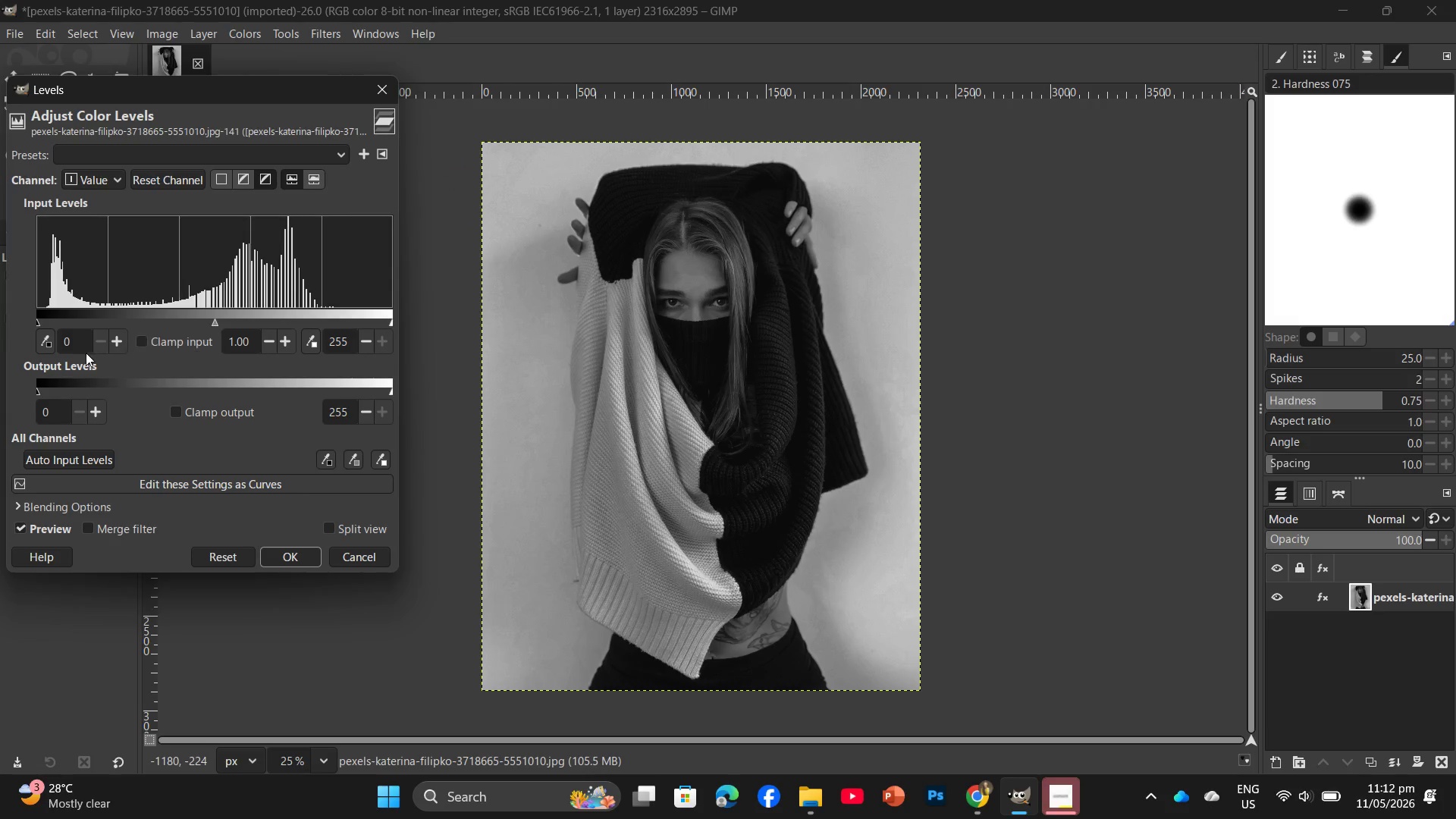 
left_click([83, 349])
 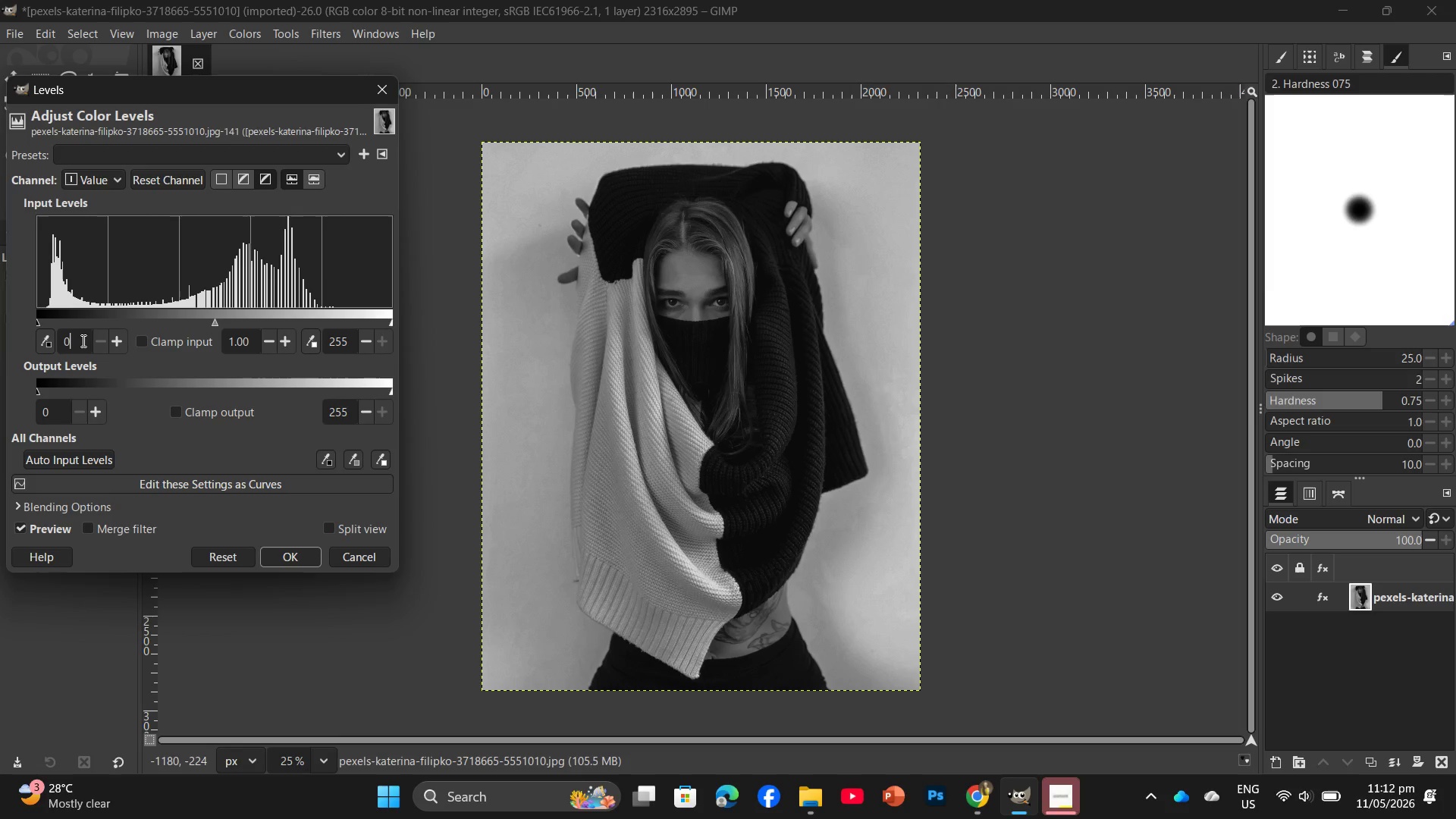 
key(Backspace)
 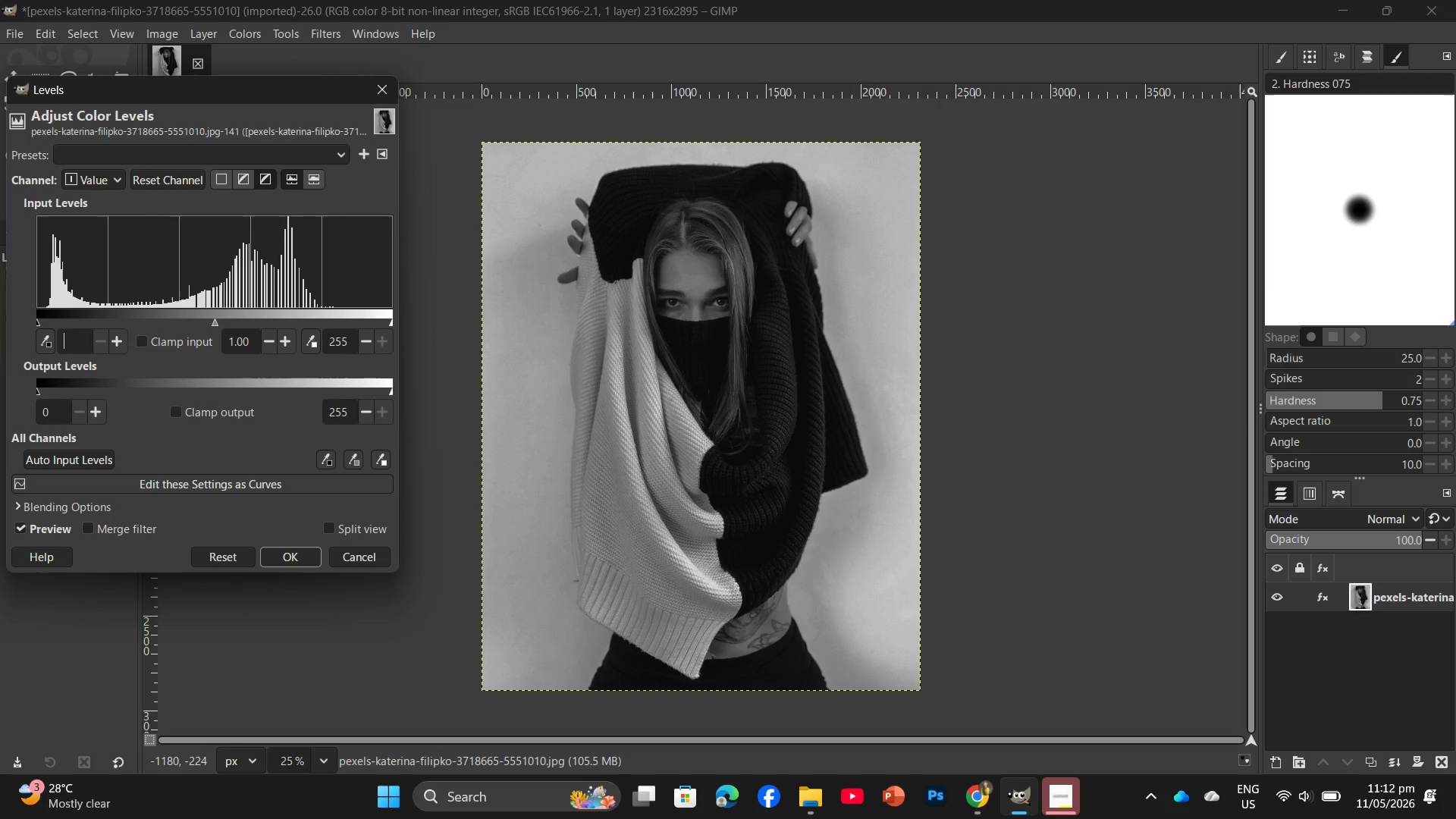 
key(Numpad1)
 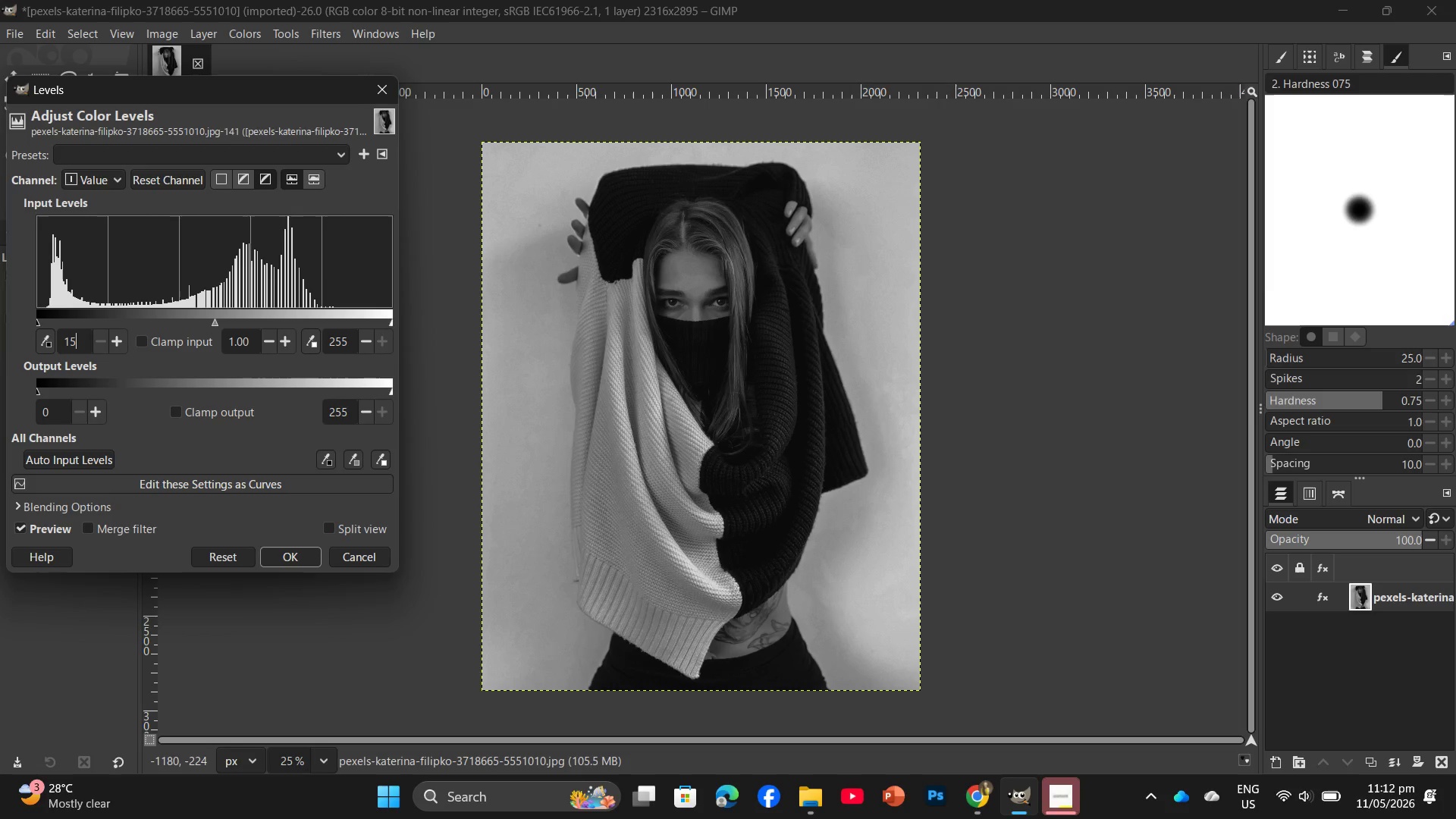 
key(Numpad5)
 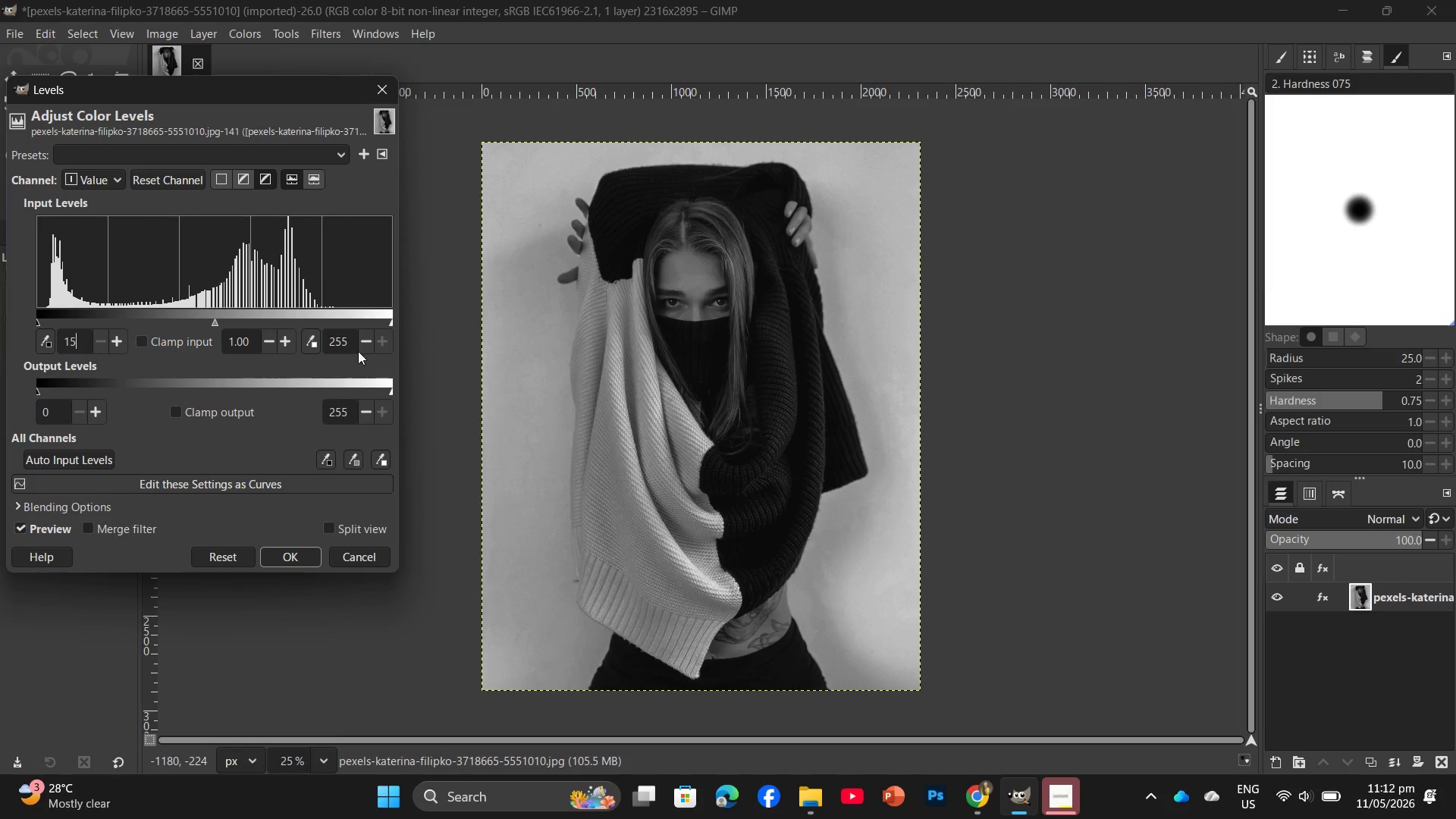 
left_click([352, 342])
 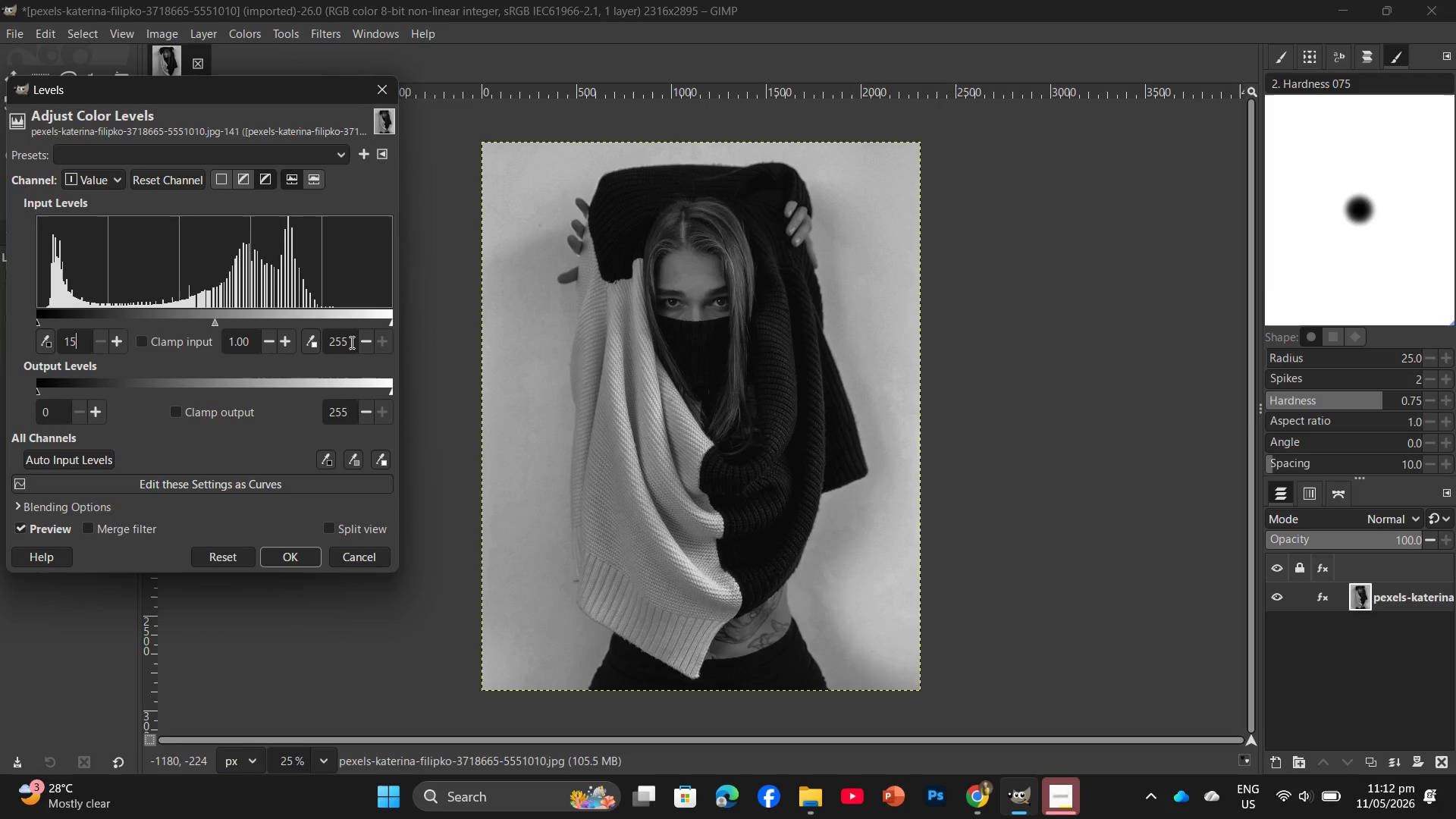 
left_click([350, 342])
 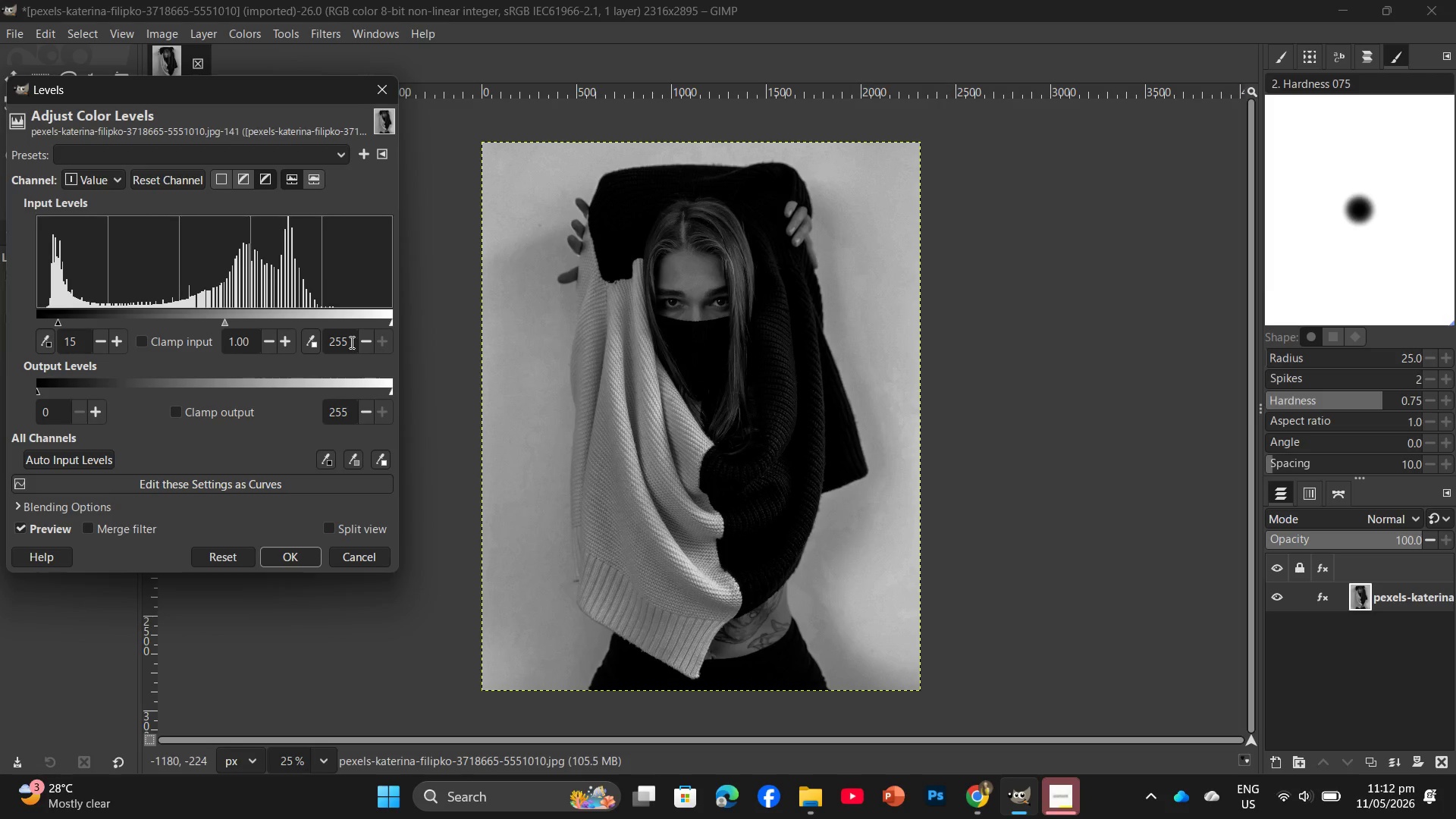 
key(Backspace)
 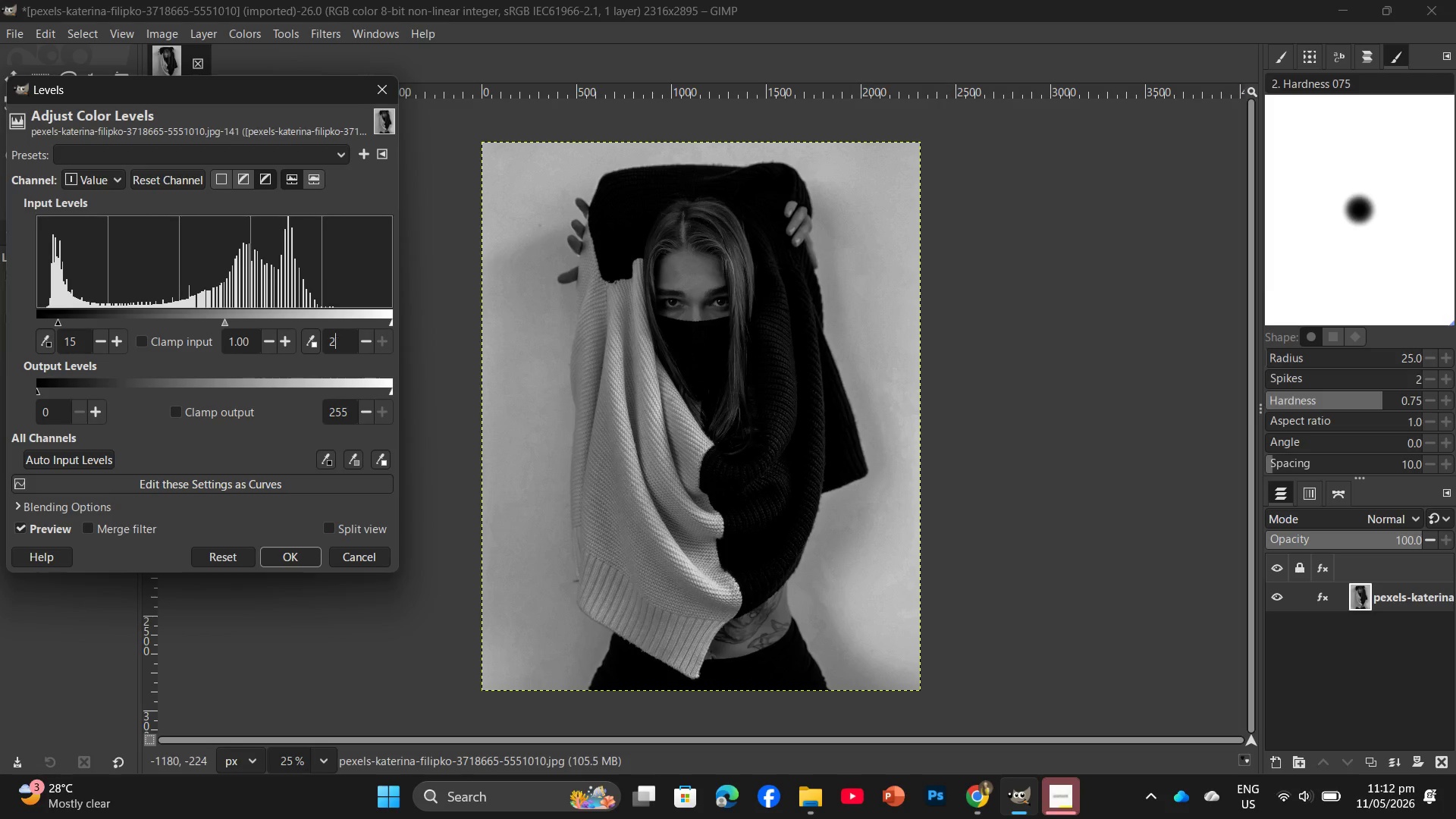 
key(Backspace)
 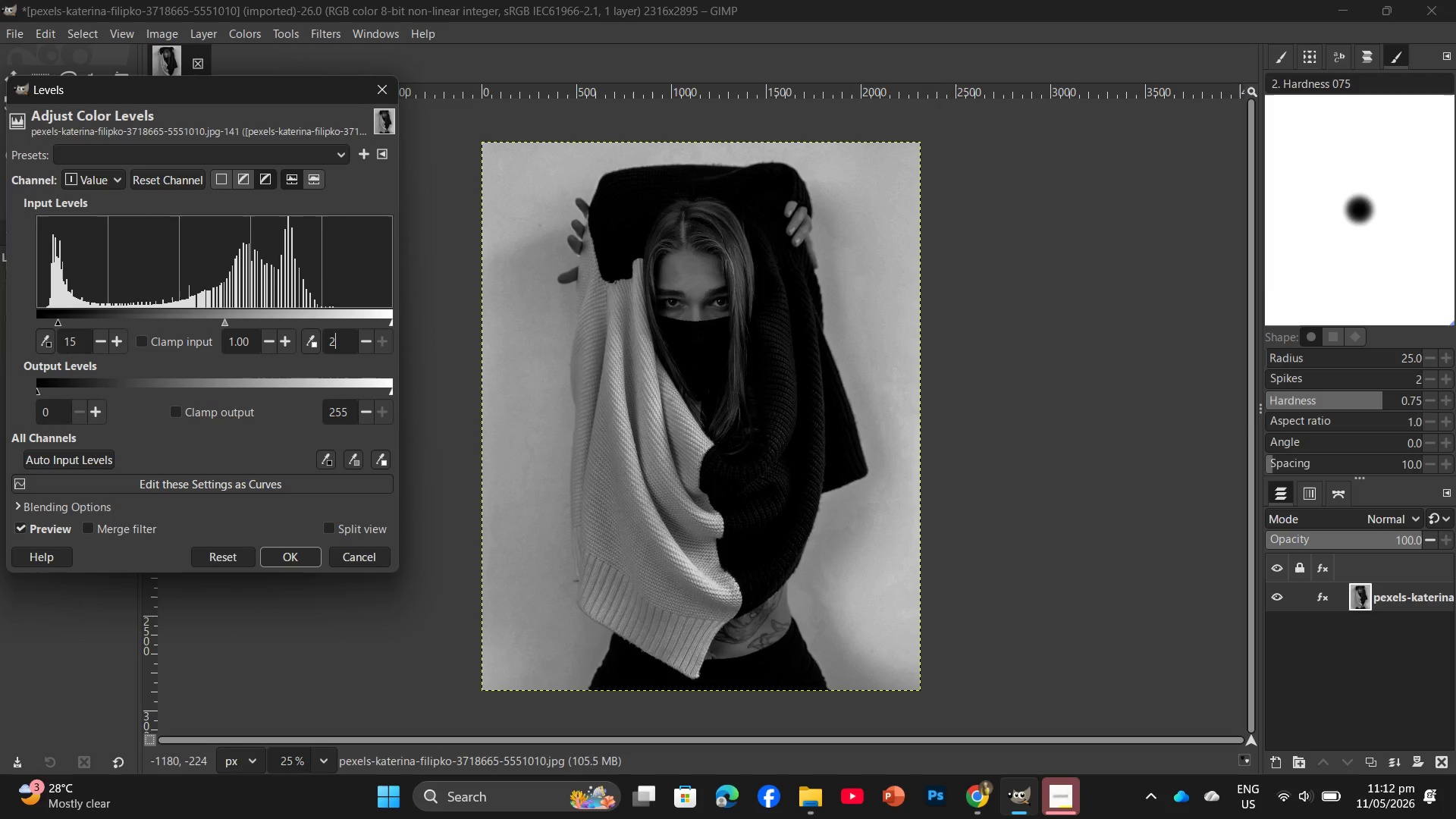 
key(Numpad5)
 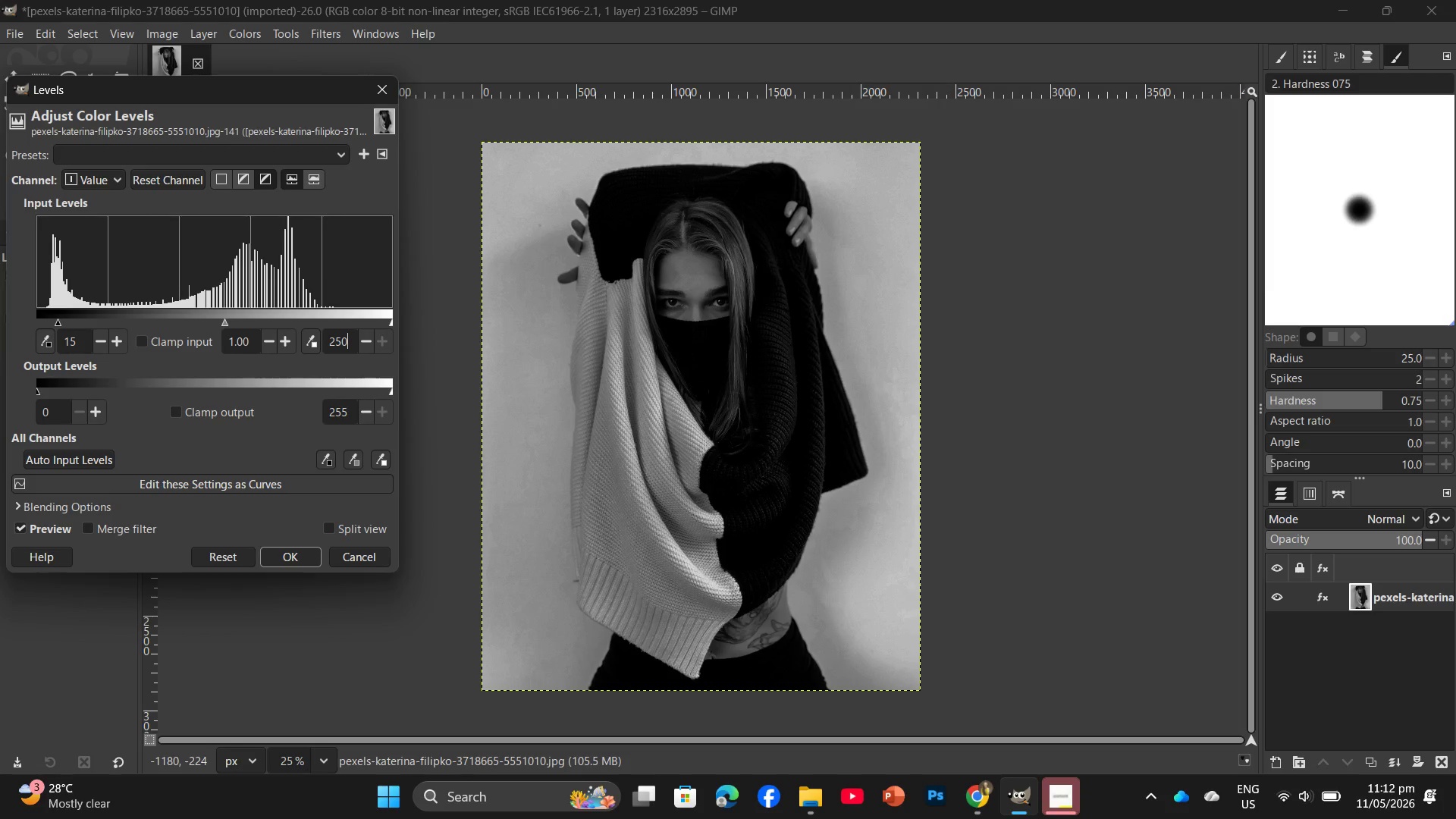 
key(Numpad0)
 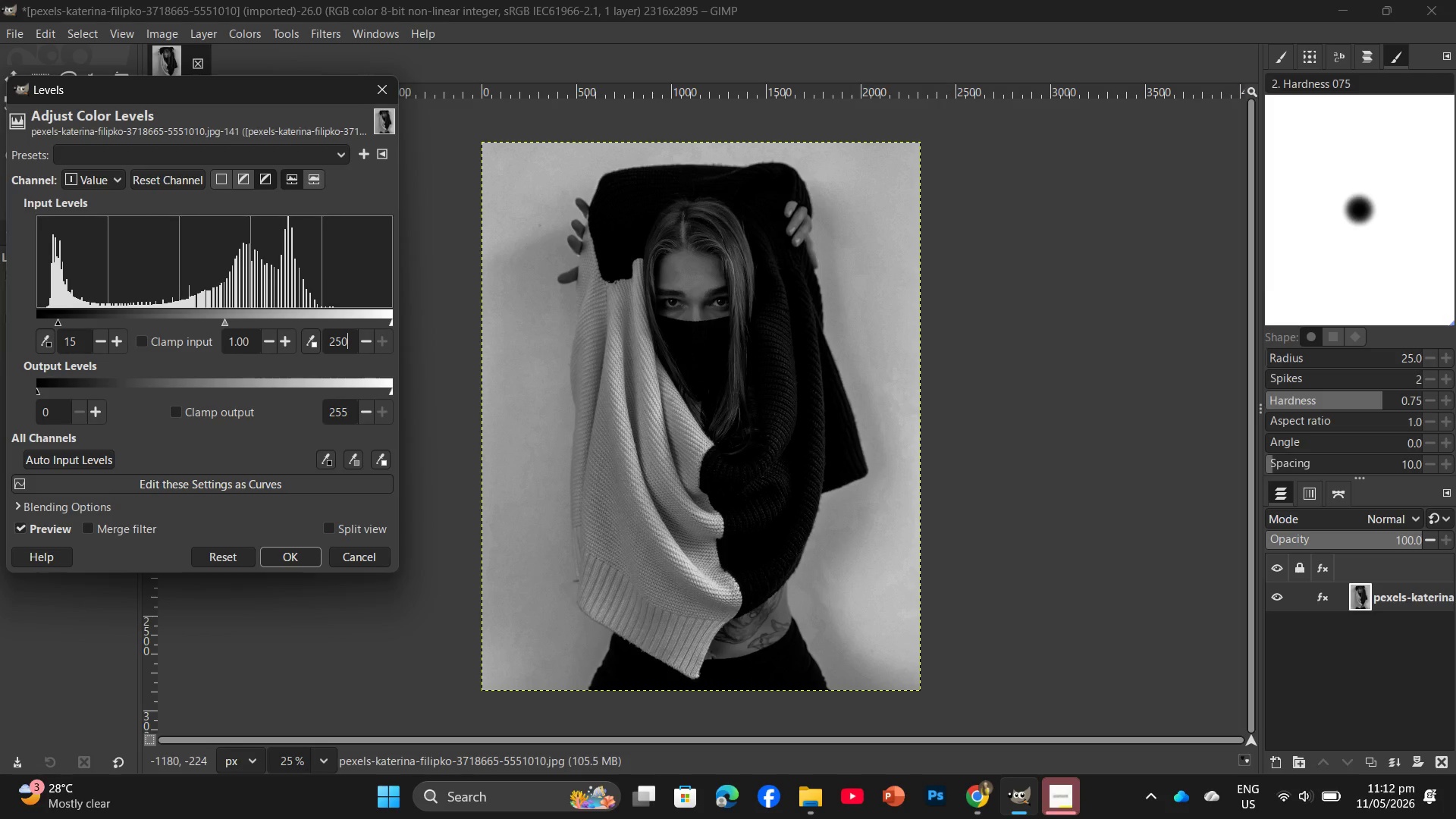 
key(Enter)
 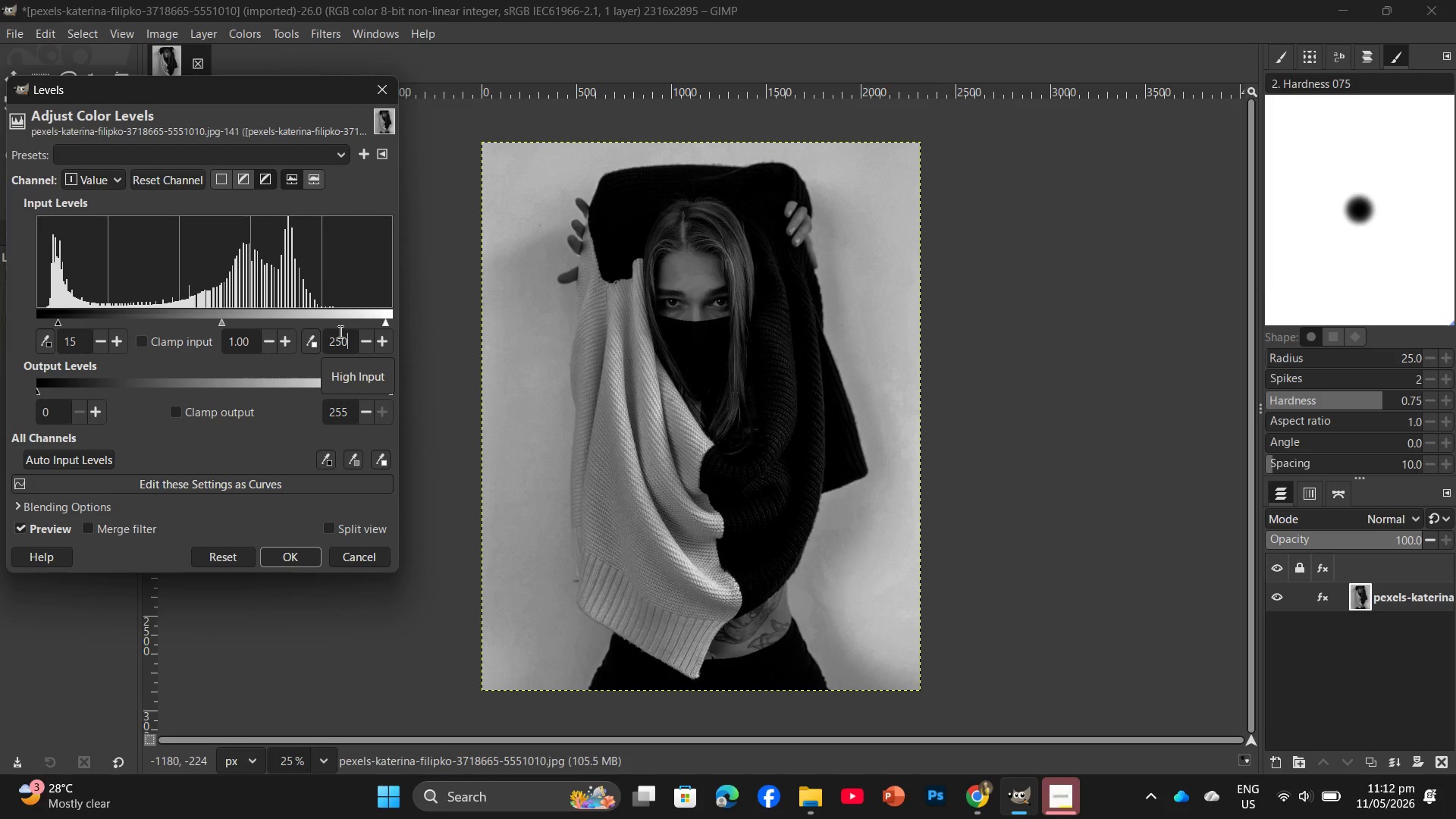 
key(Backspace)
 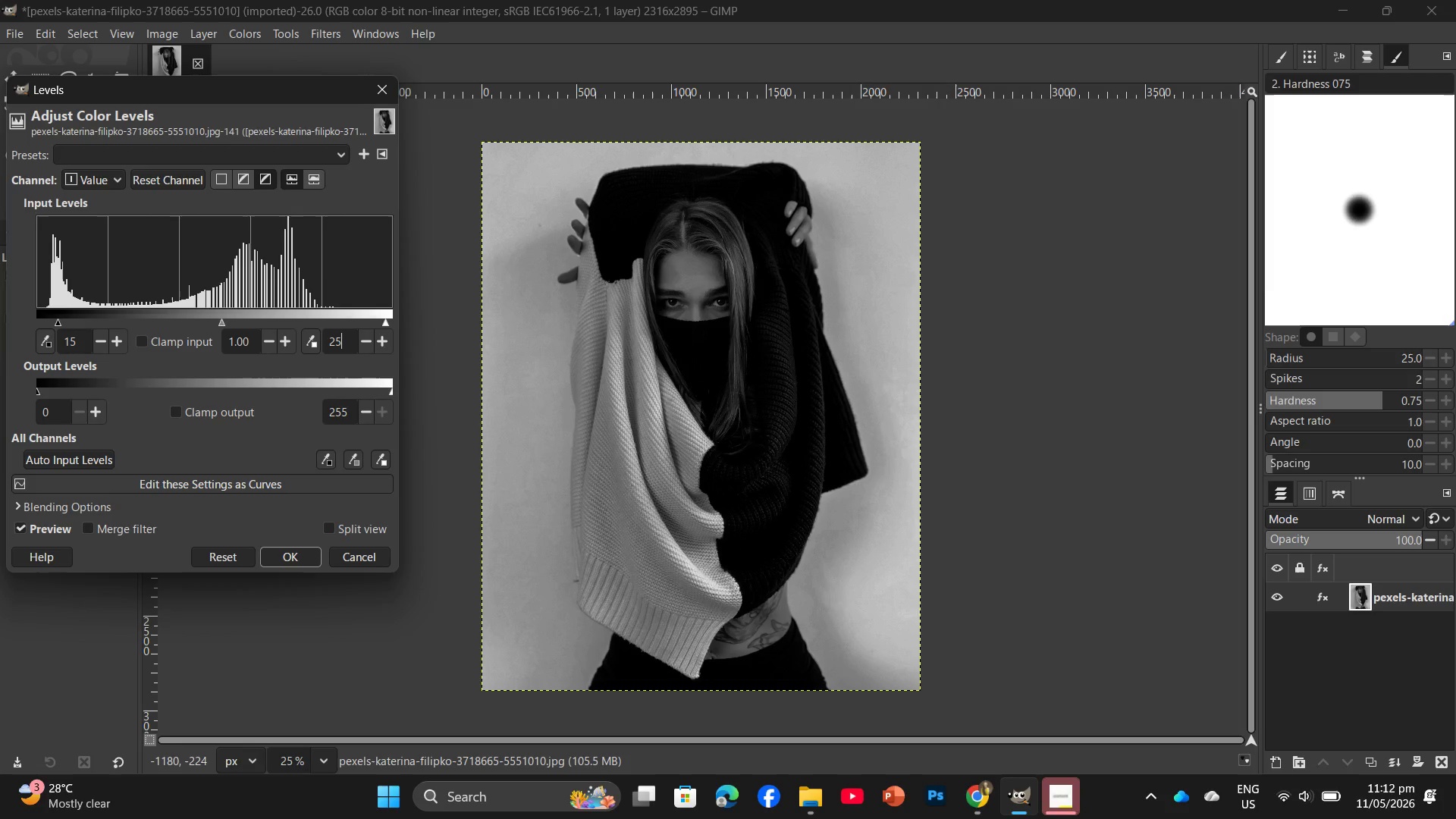 
key(Backspace)
 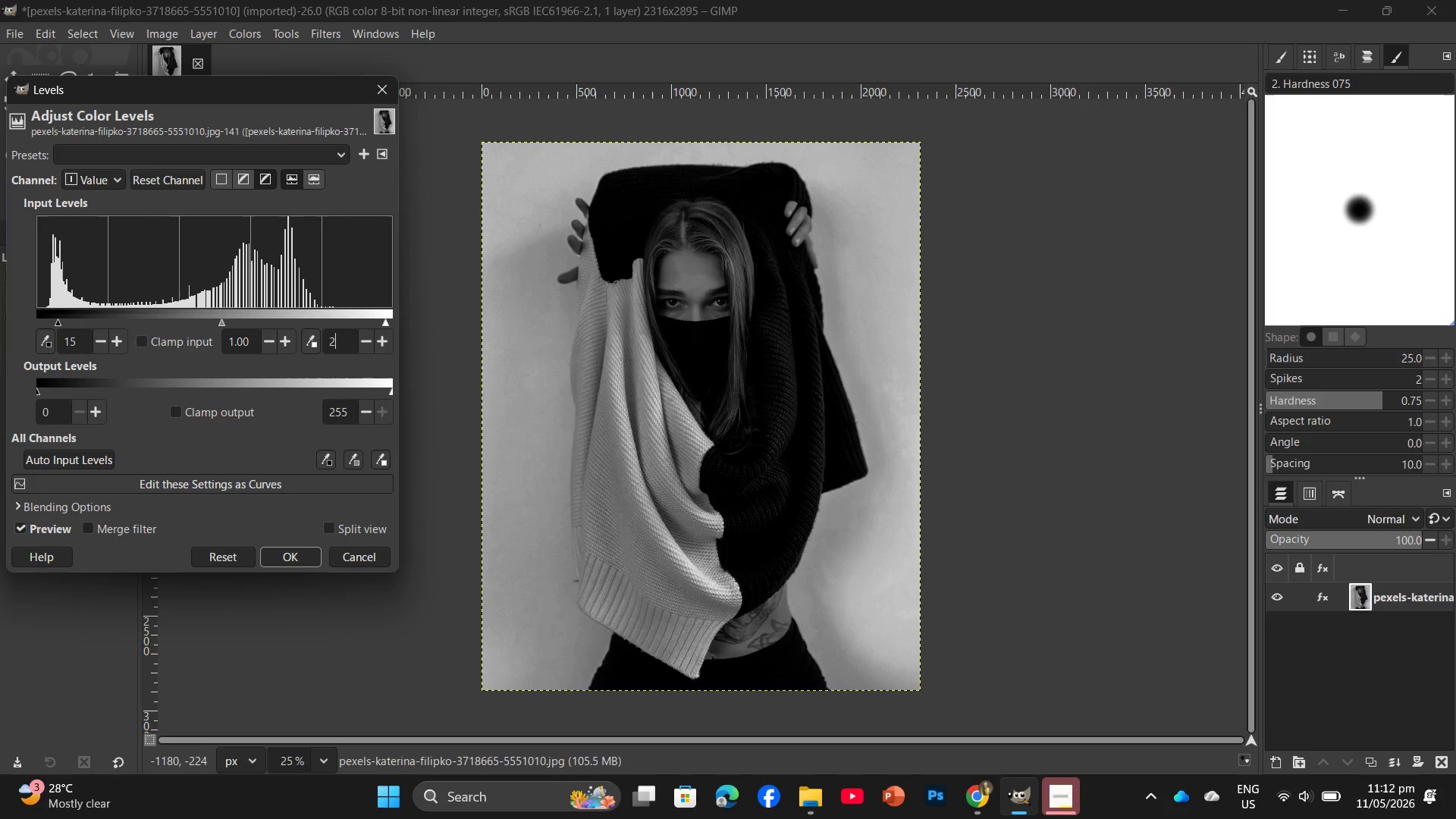 
key(Numpad1)
 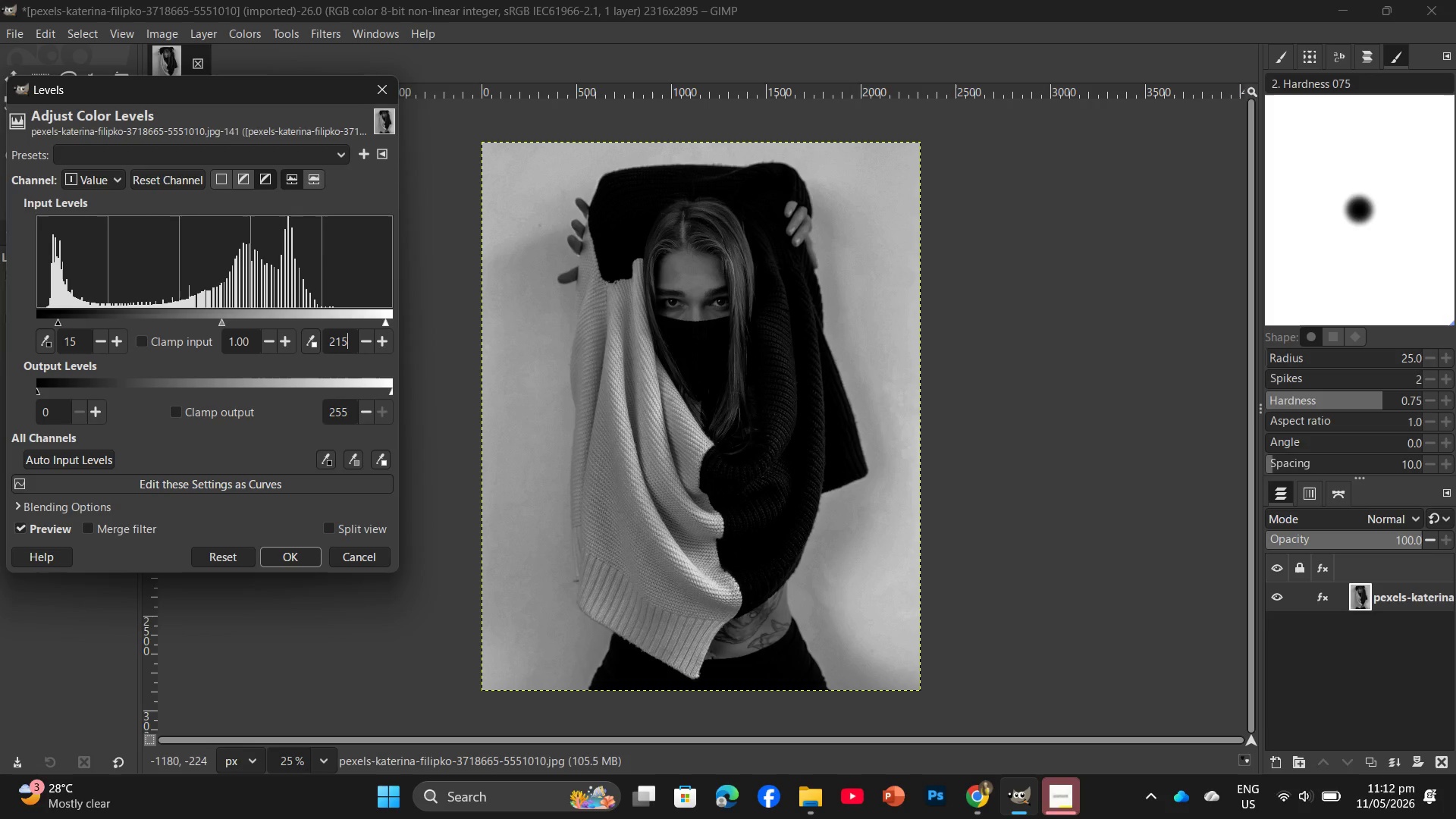 
key(Numpad5)
 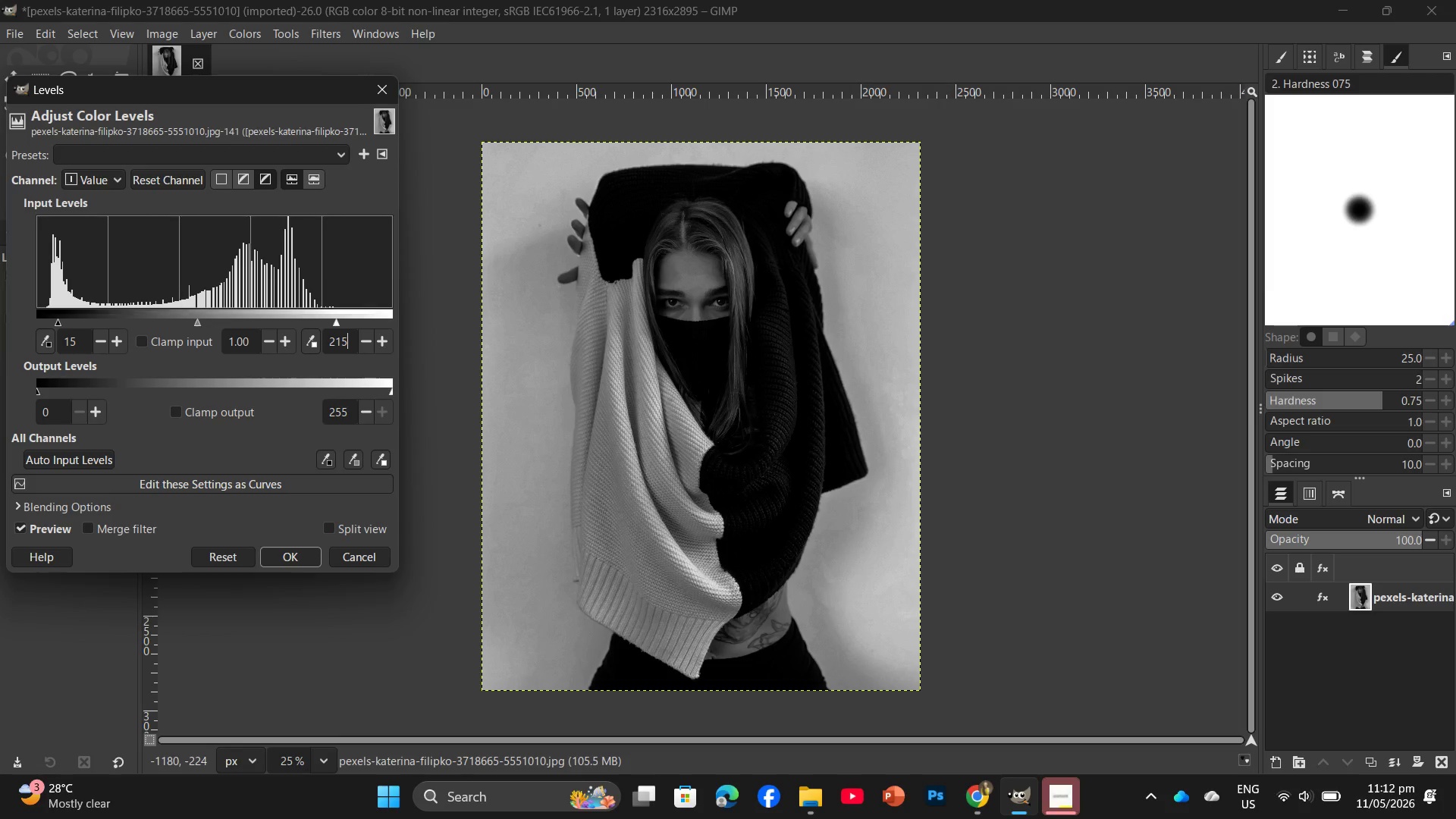 
key(Enter)
 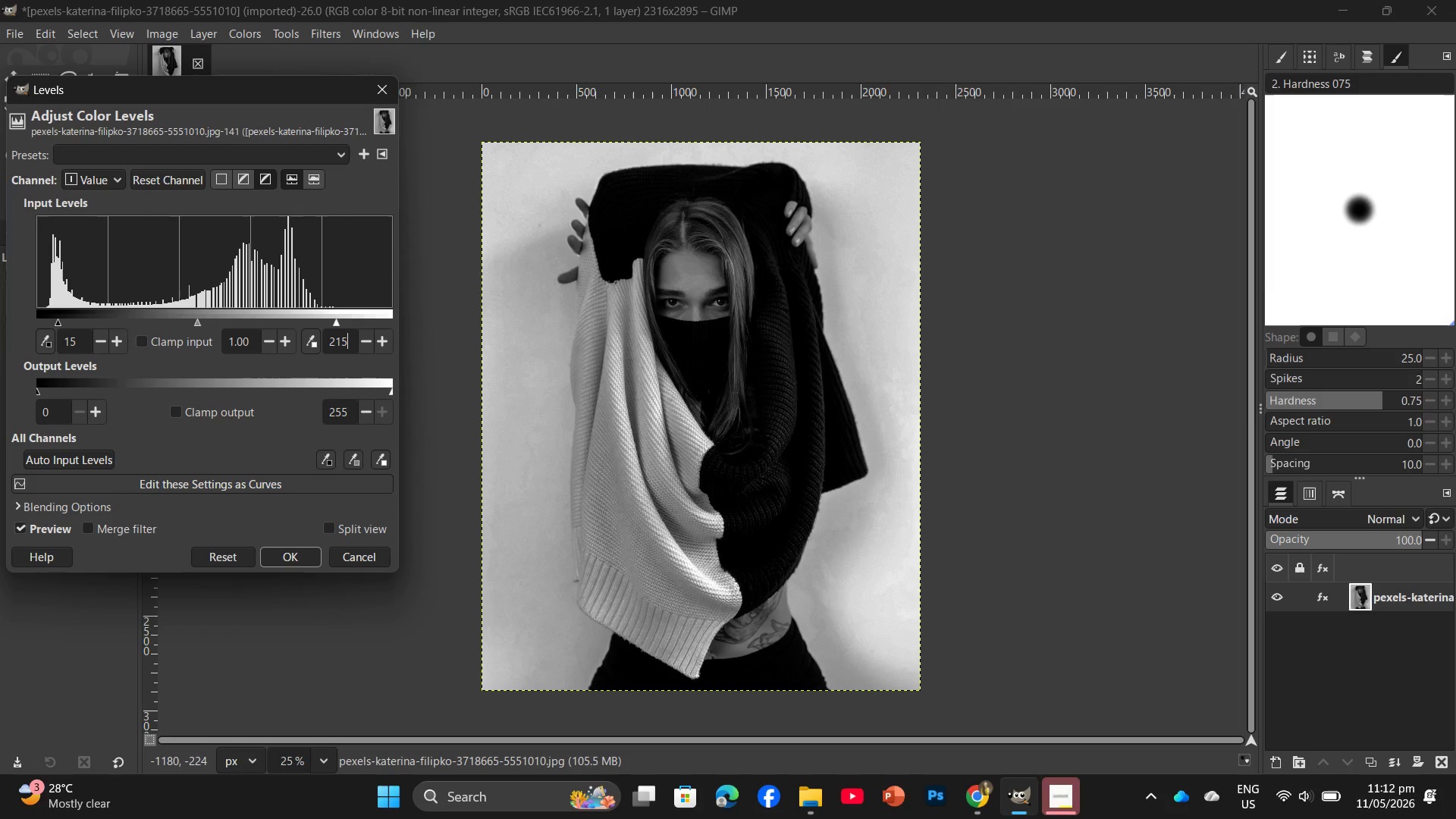 
key(Backspace)
 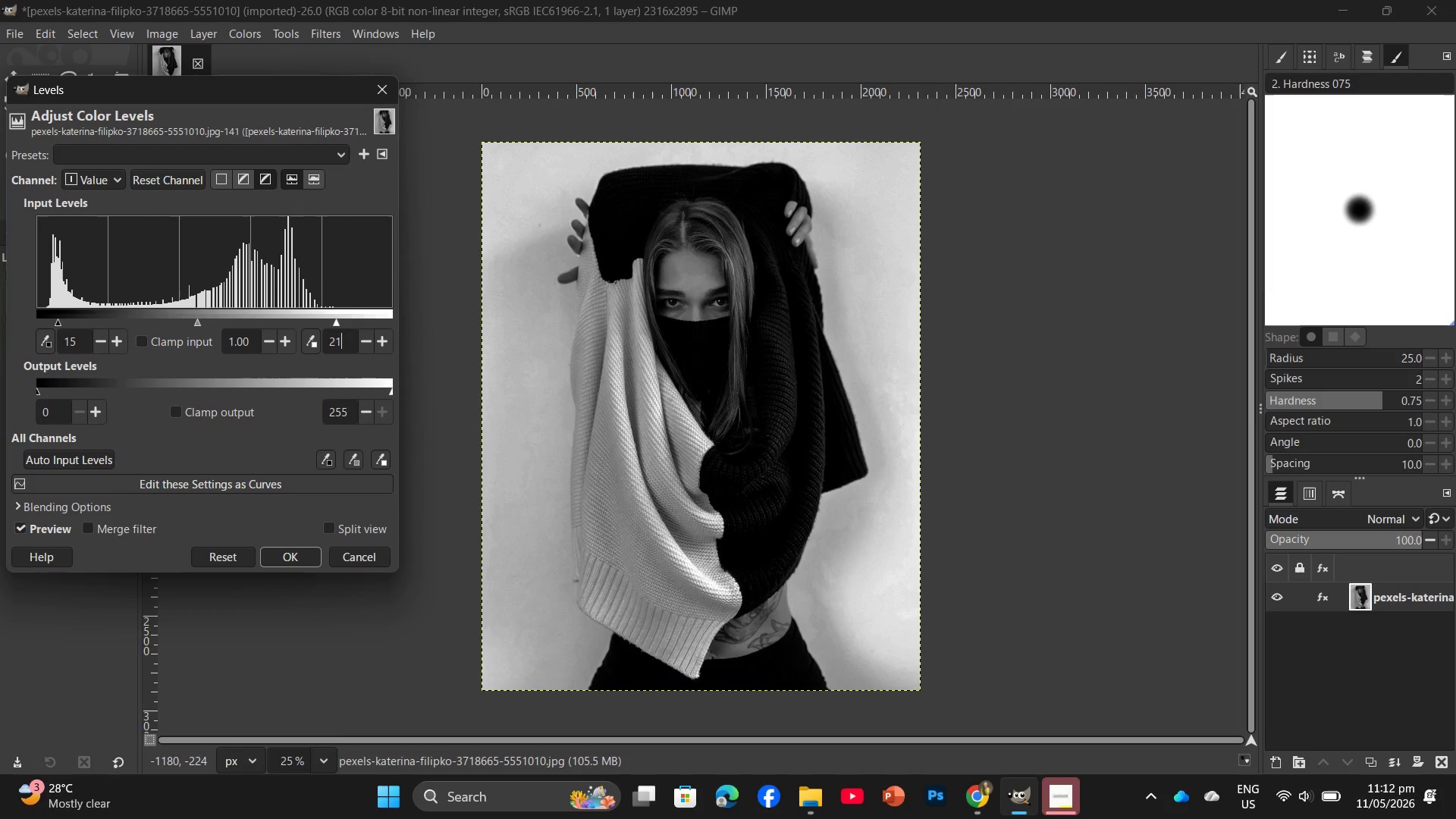 
key(Backspace)
 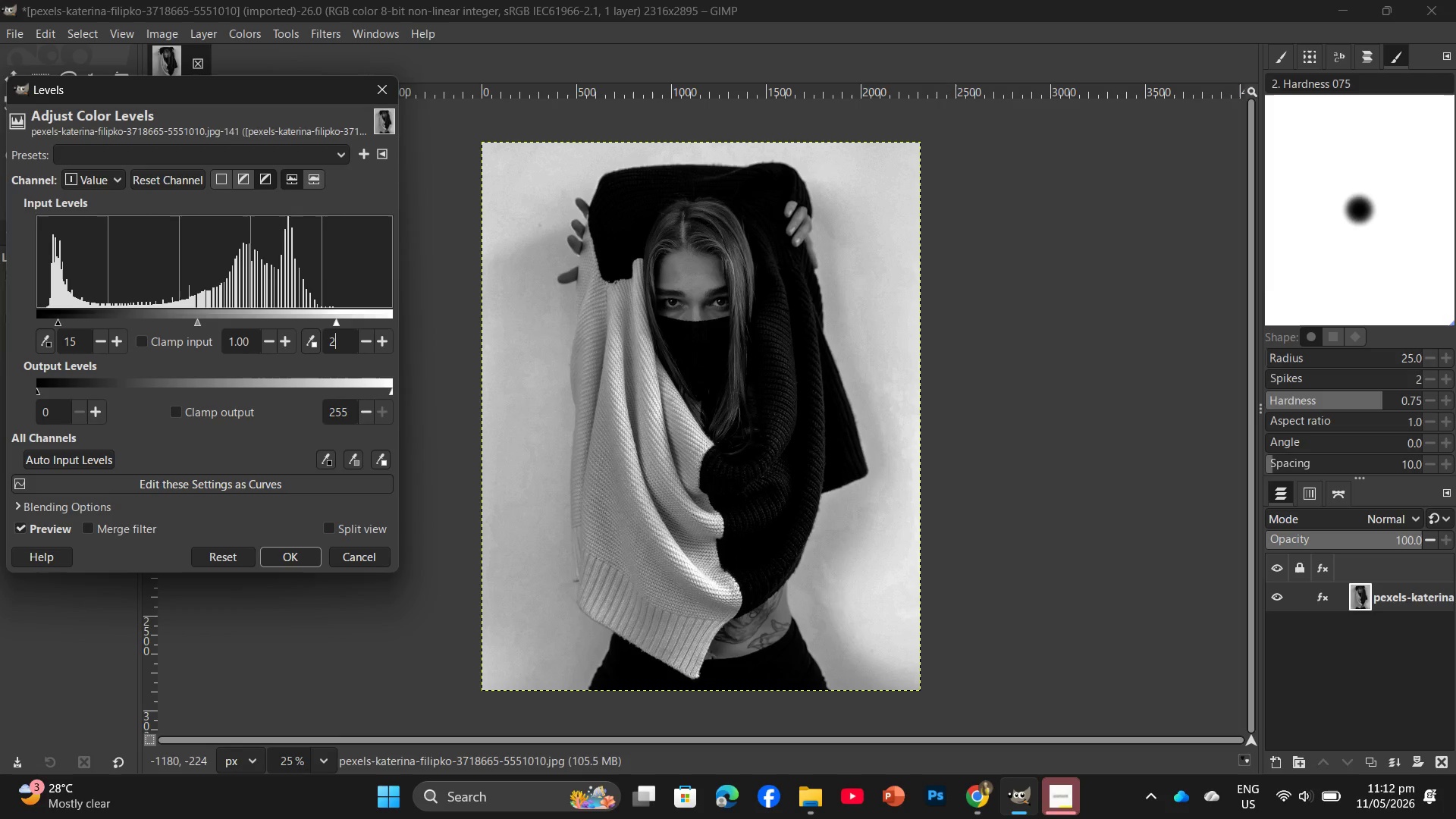 
key(Numpad4)
 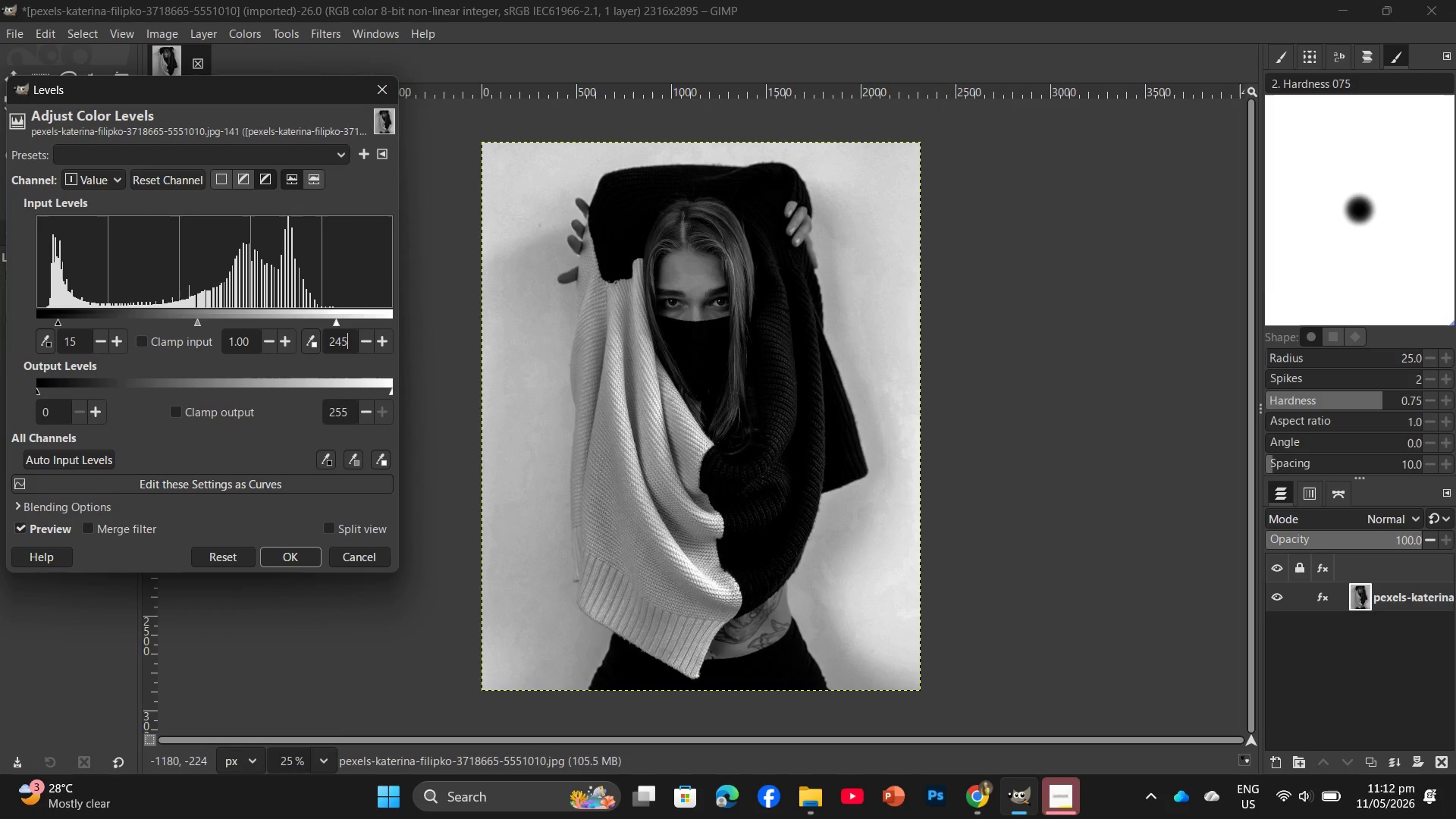 
key(Numpad5)
 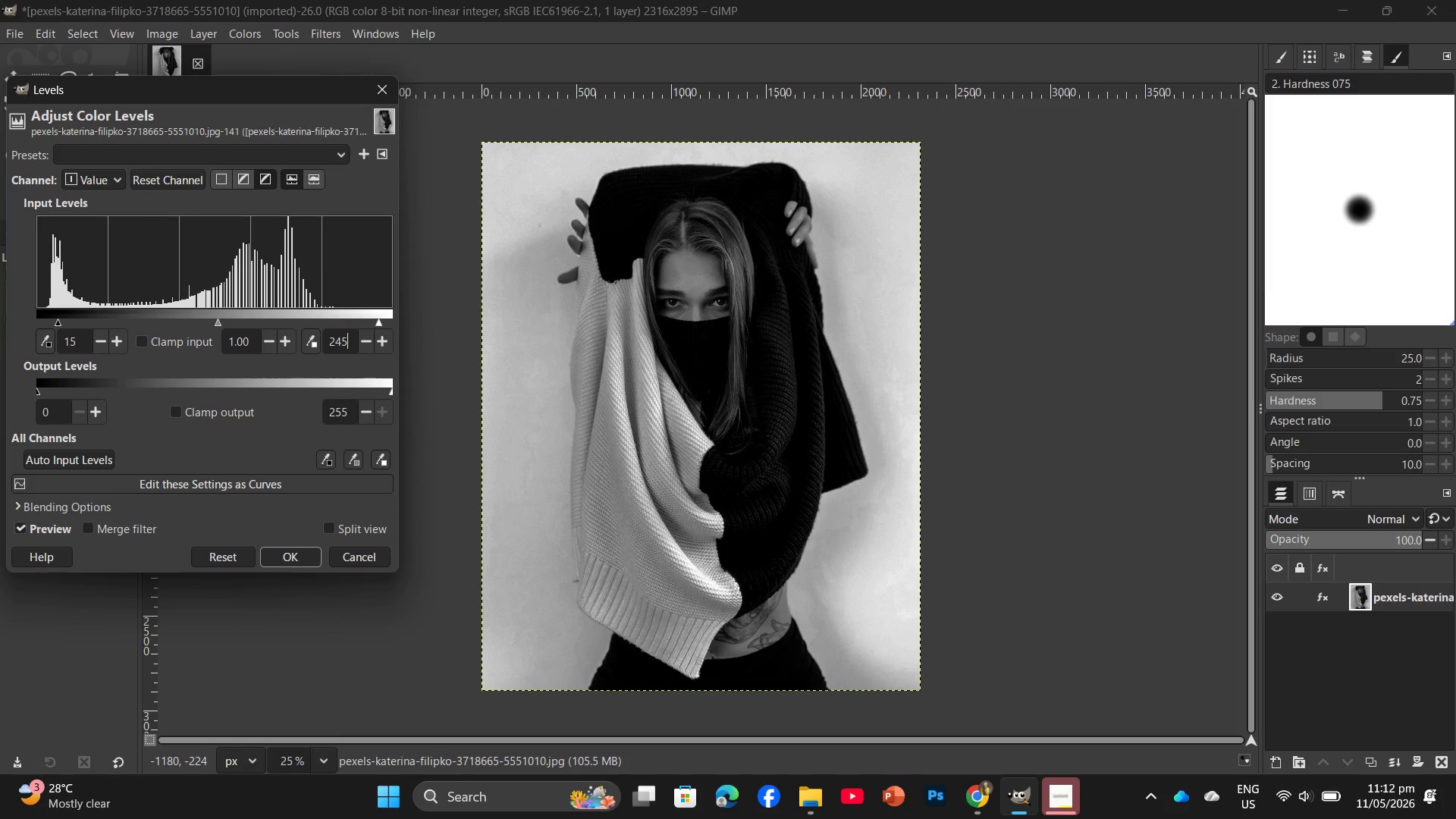 
key(Enter)
 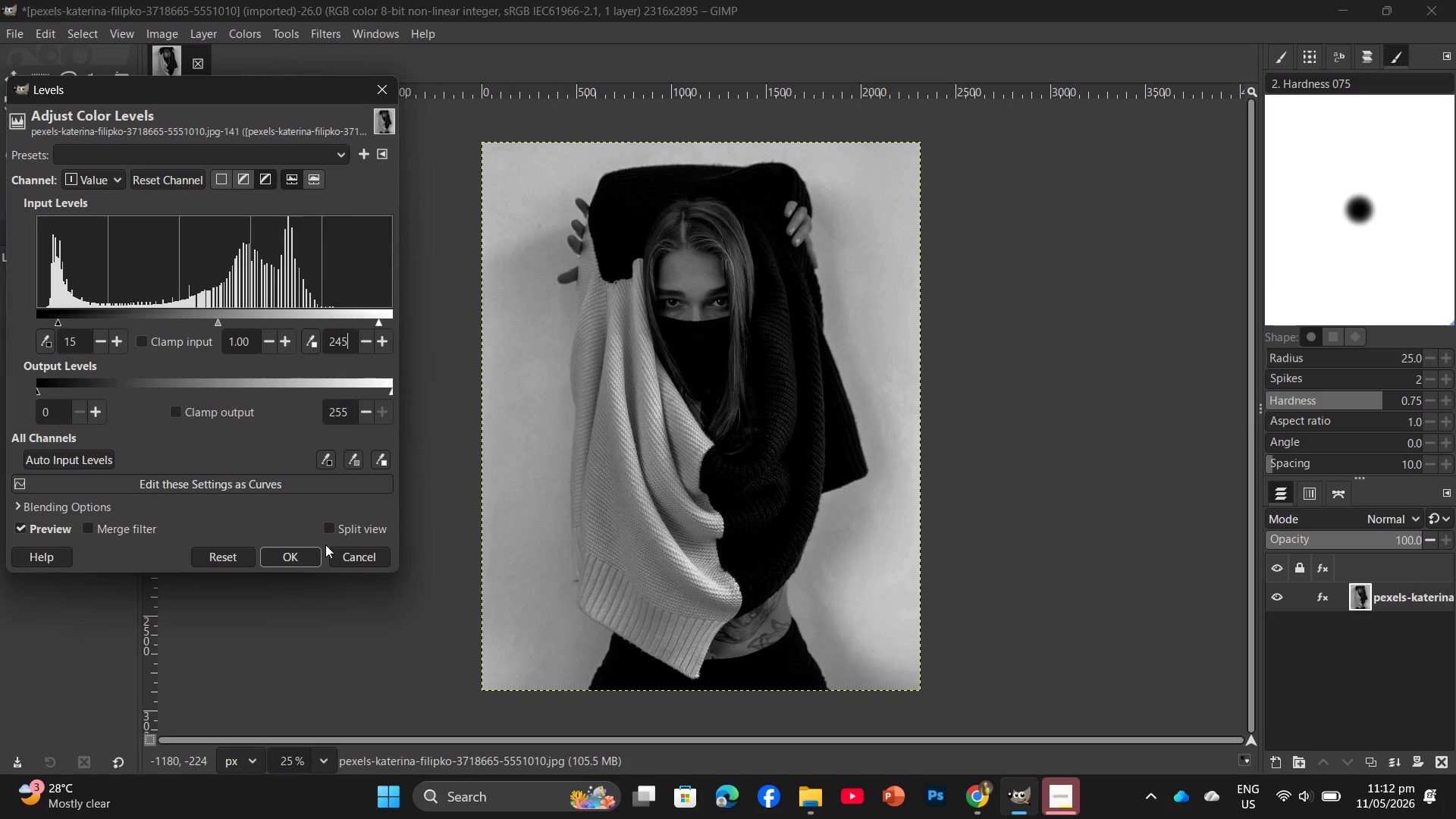 
left_click([297, 560])
 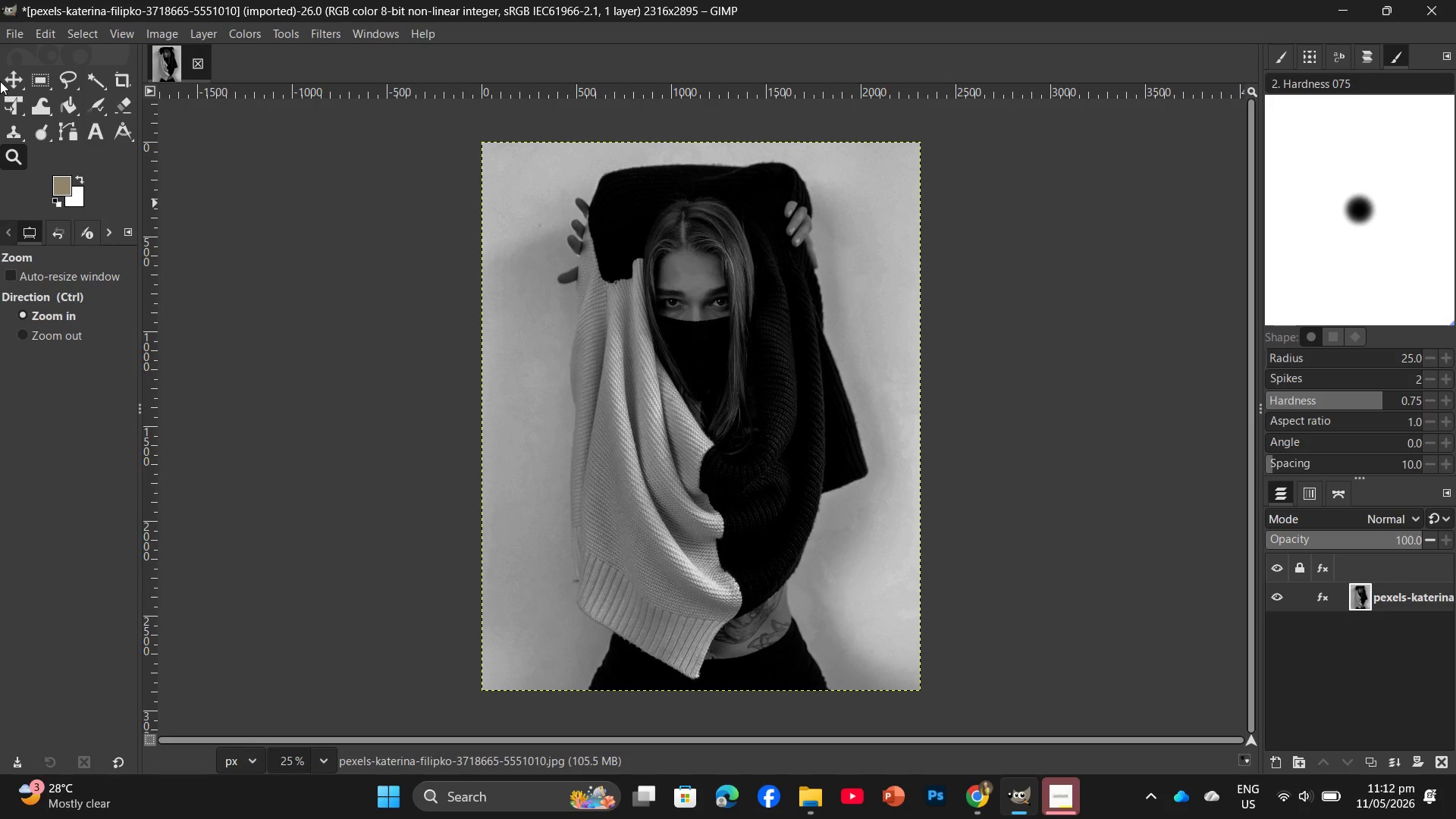 
left_click([5, 34])
 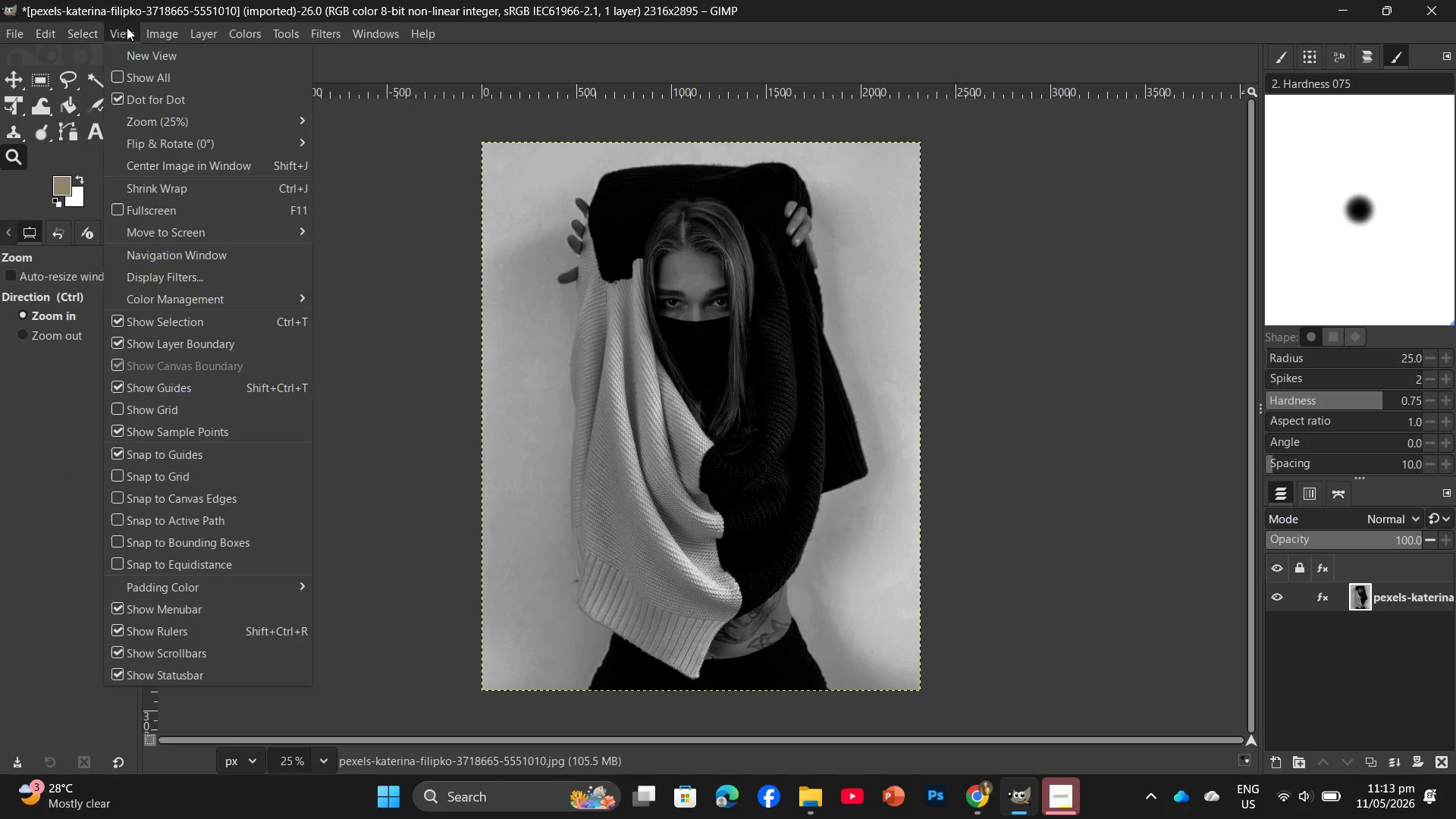 
left_click([163, 33])
 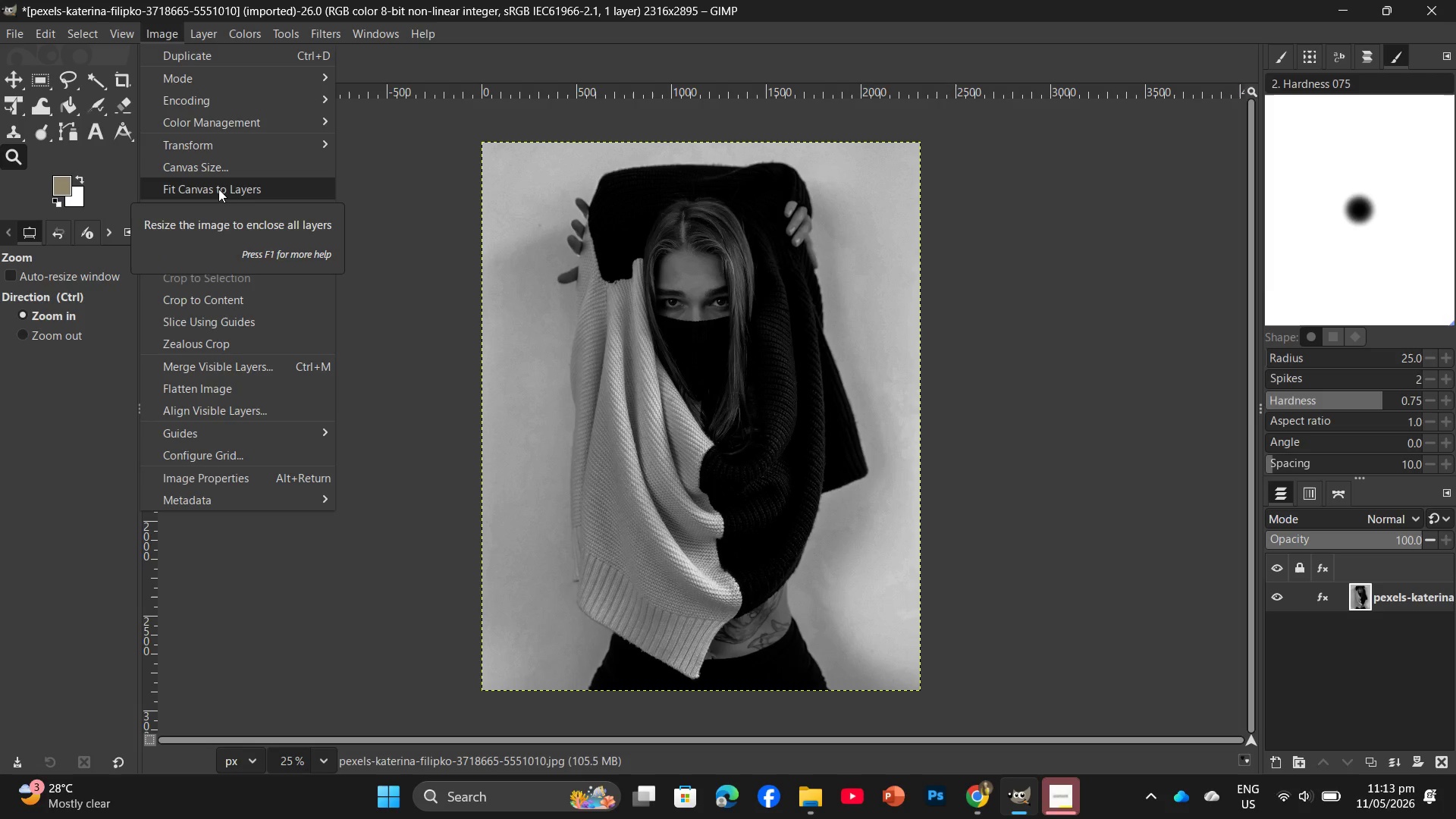 
left_click_drag(start_coordinate=[212, 261], to_coordinate=[212, 265])
 